 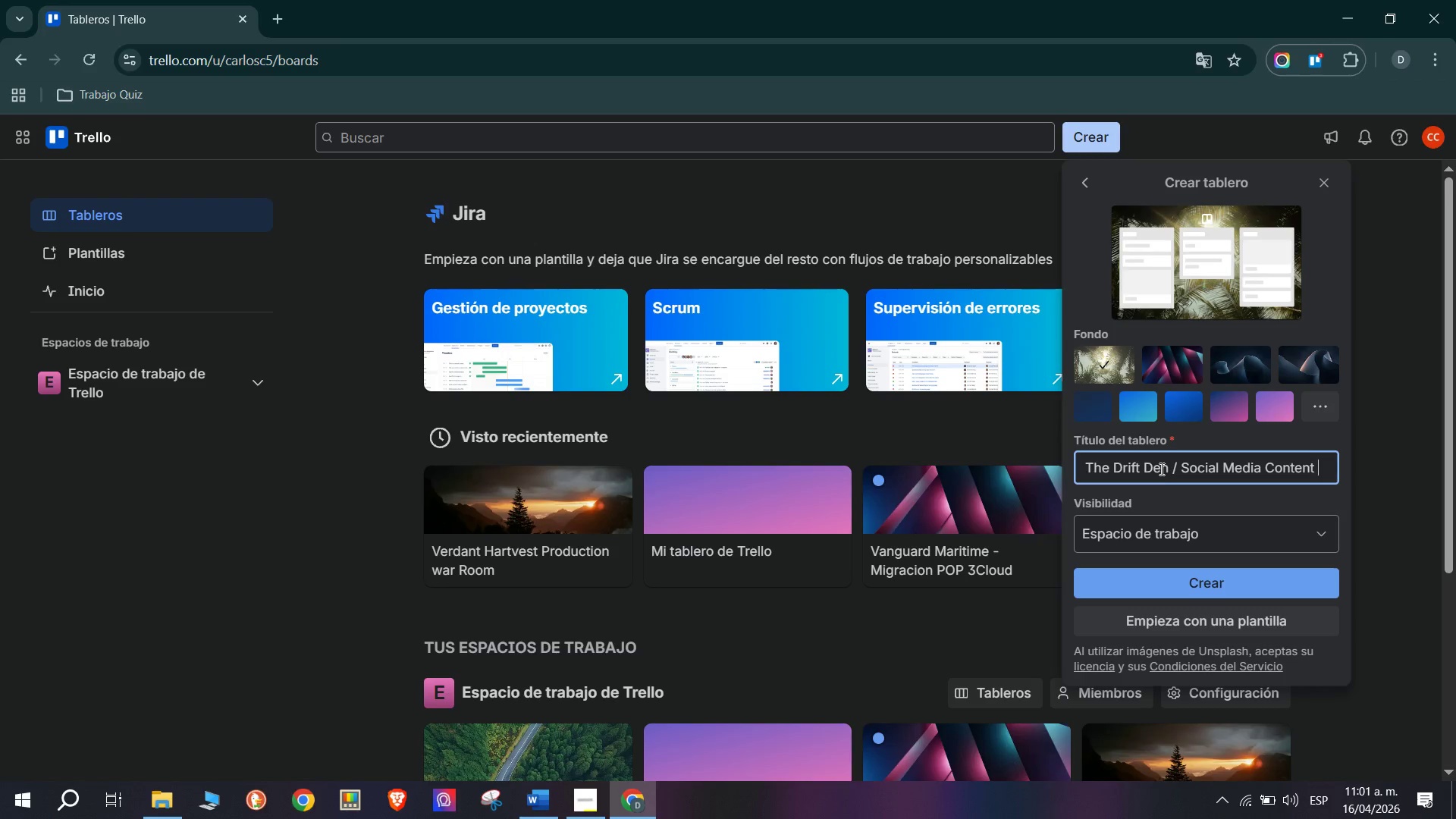 
left_click([1215, 581])
 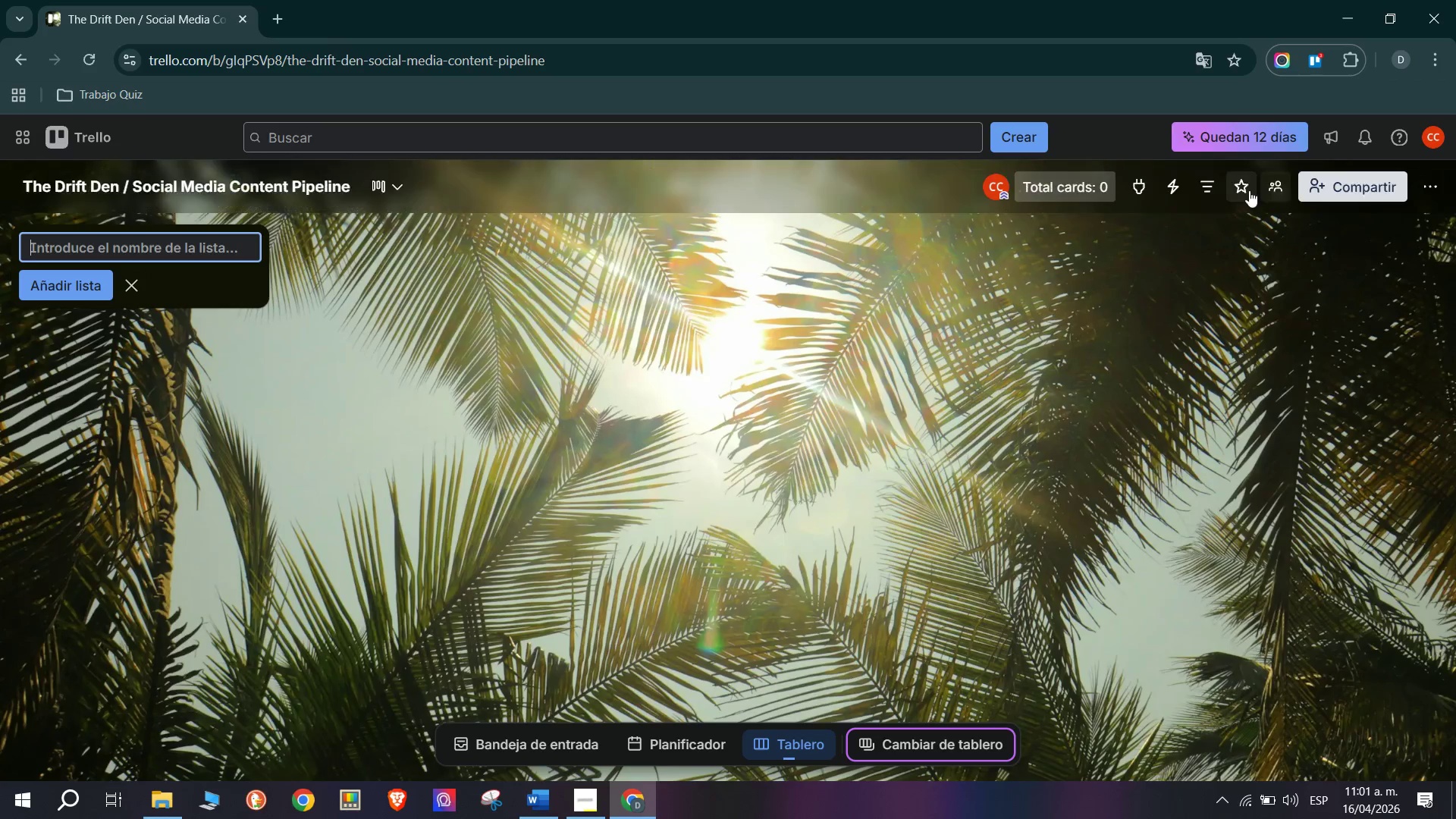 
wait(5.27)
 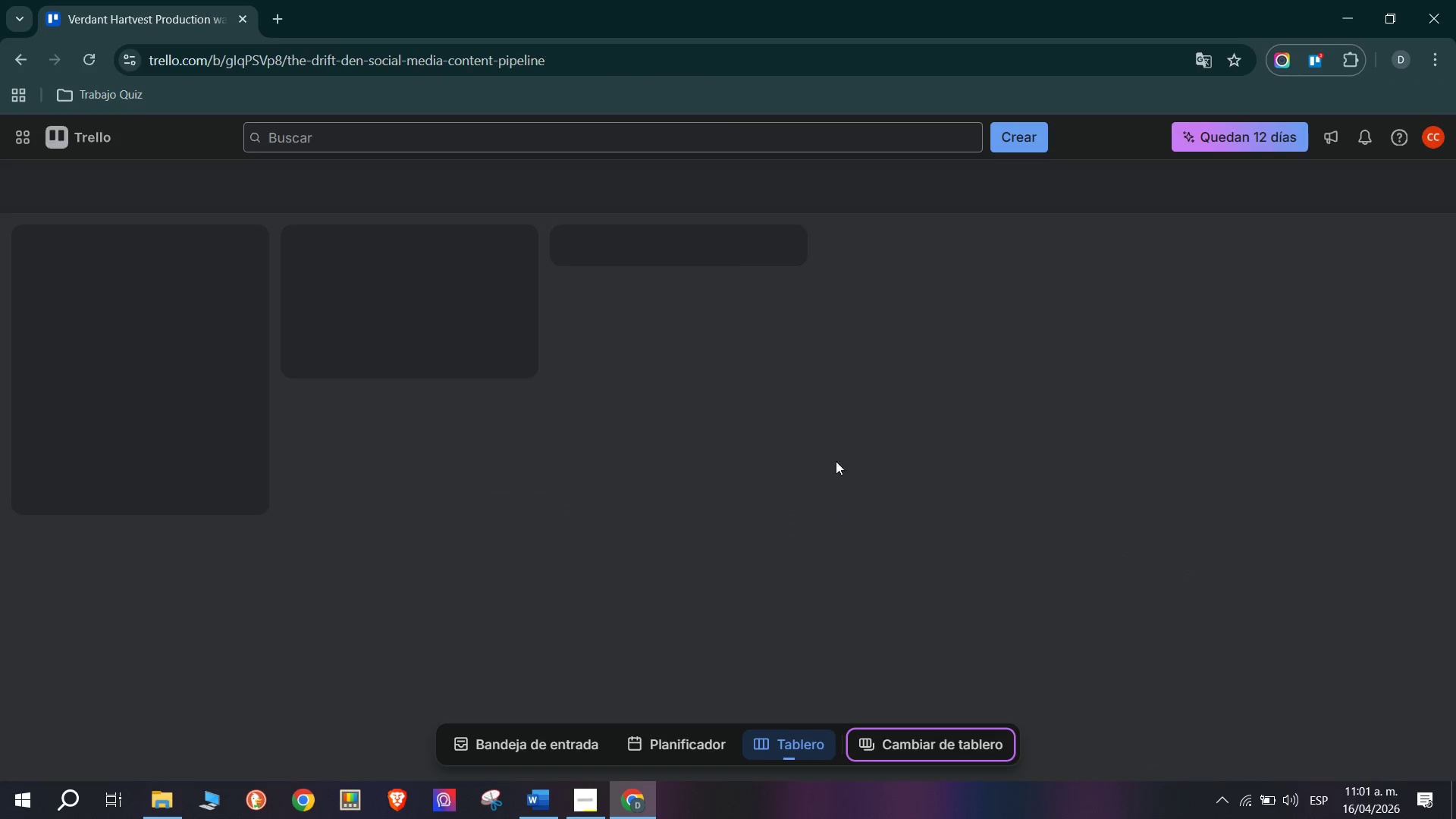 
left_click([1435, 195])
 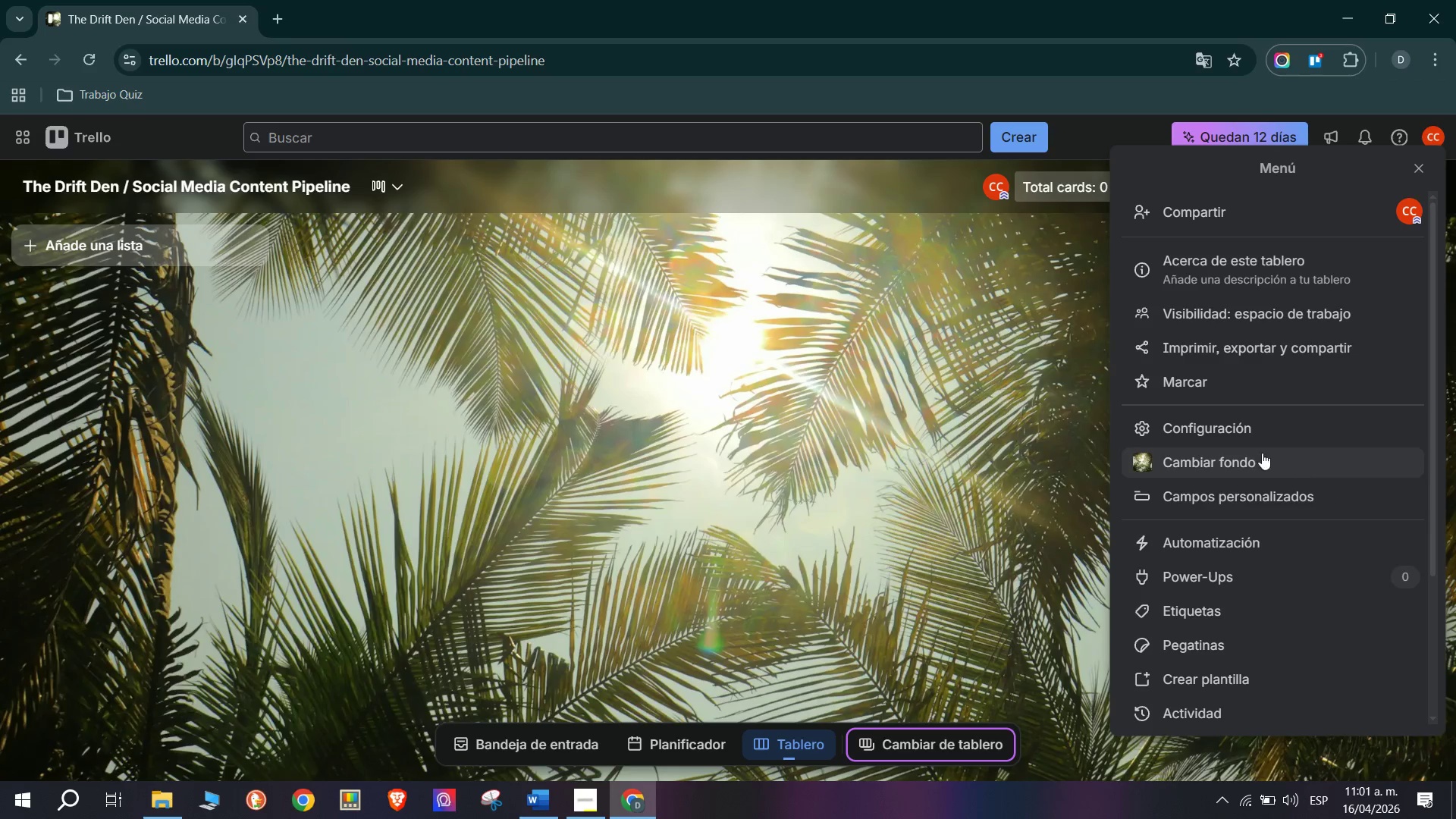 
left_click([1220, 454])
 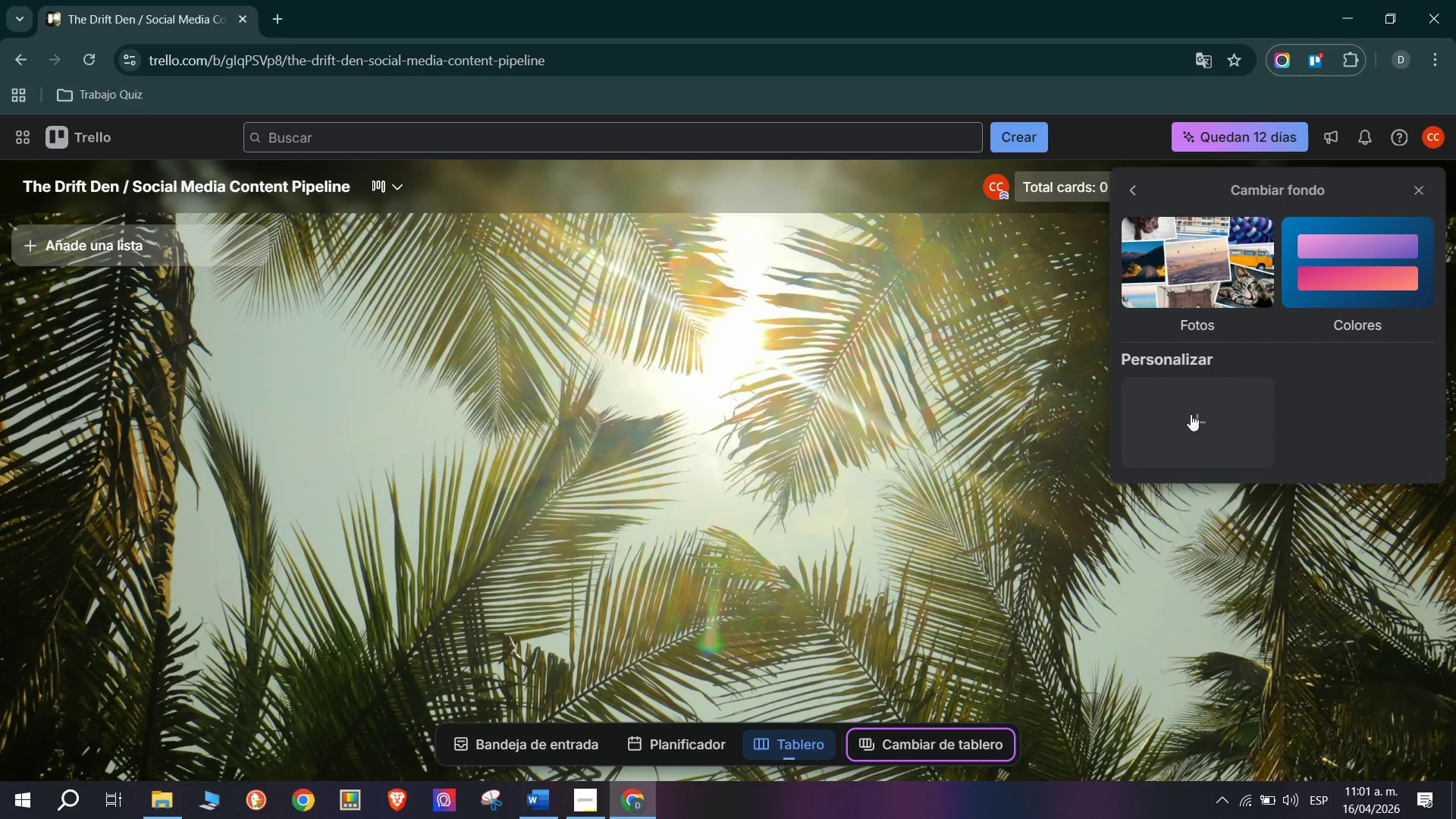 
left_click([1230, 292])
 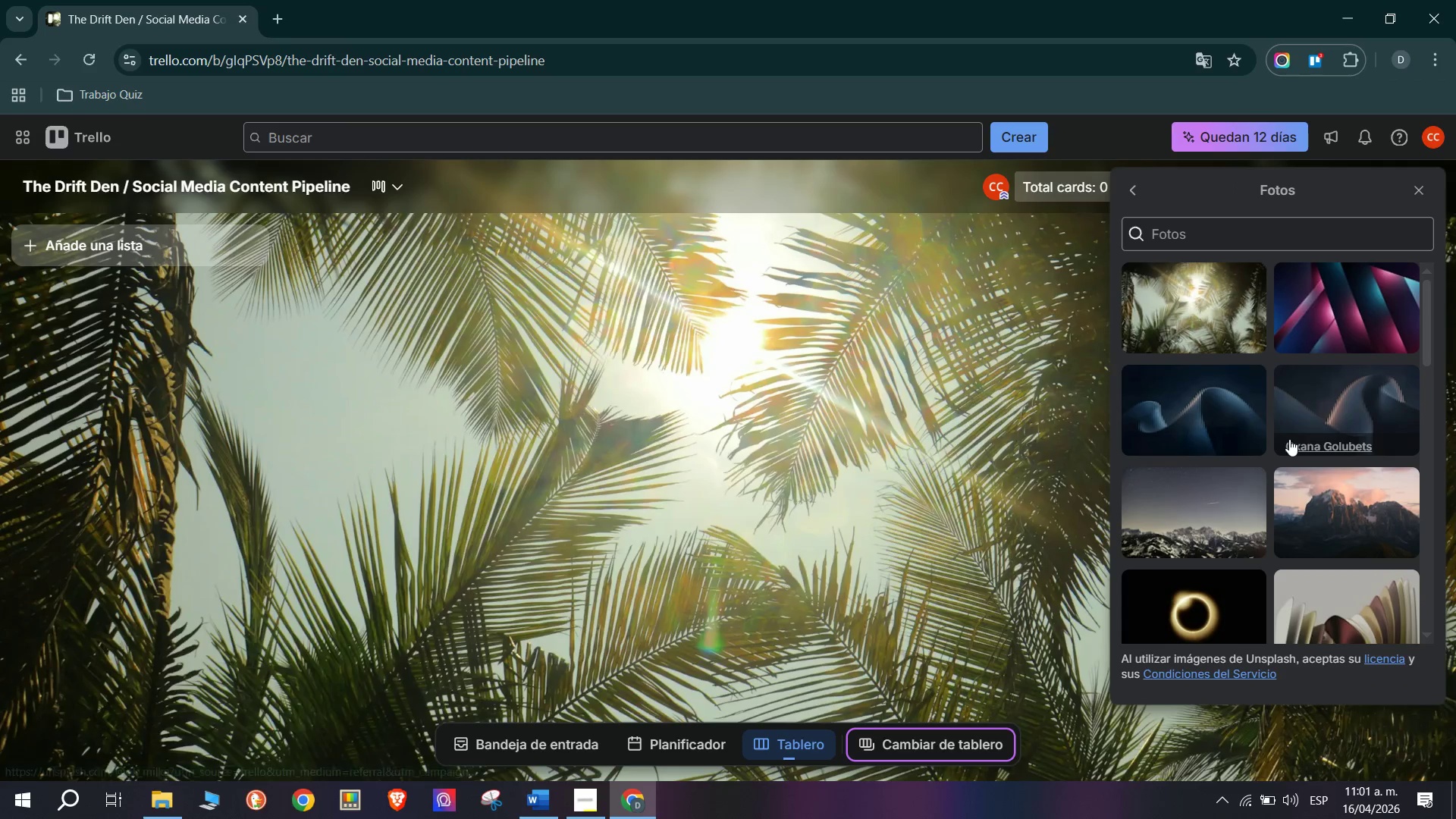 
scroll: coordinate [1291, 468], scroll_direction: down, amount: 7.0
 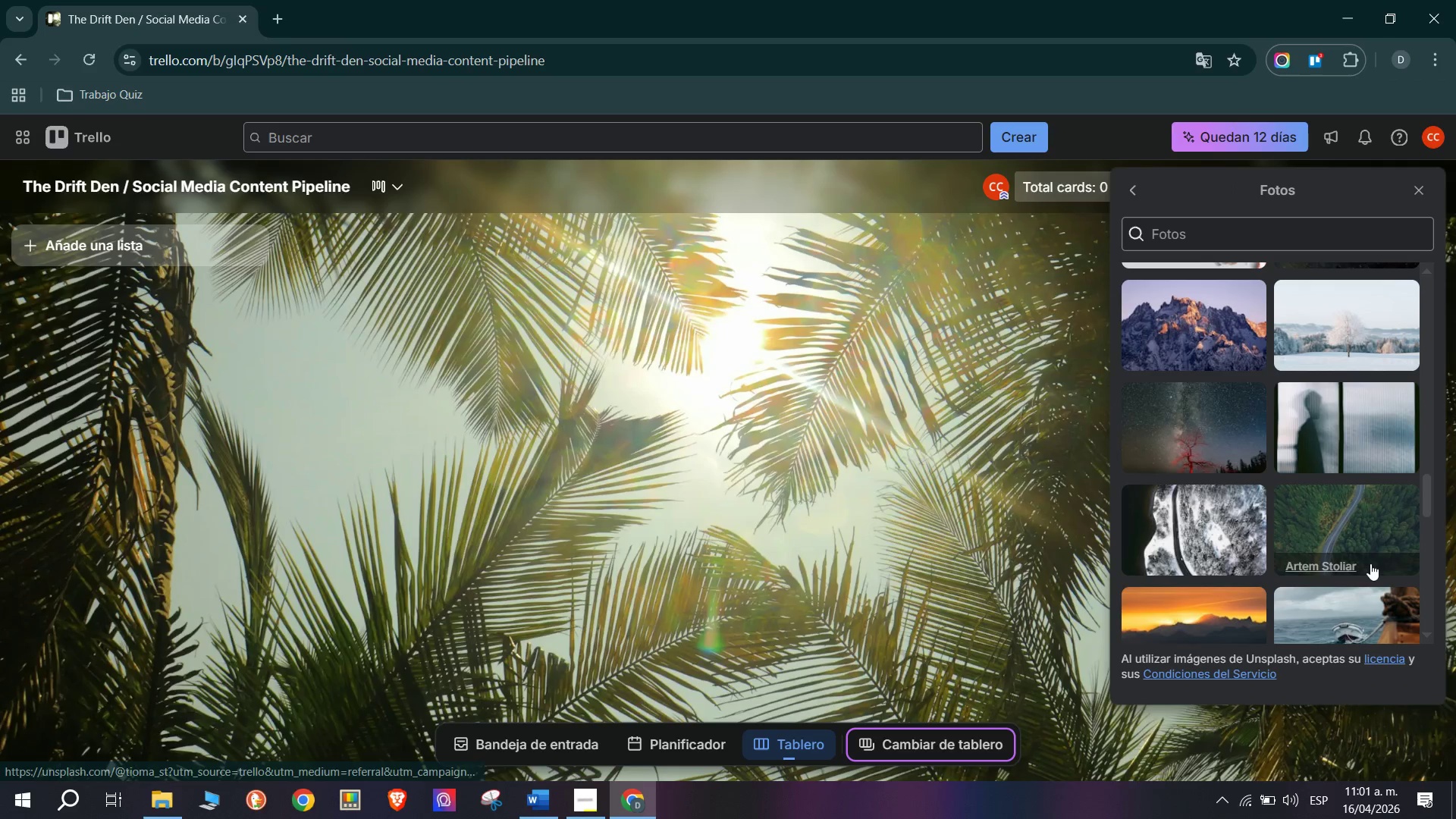 
left_click([1345, 530])
 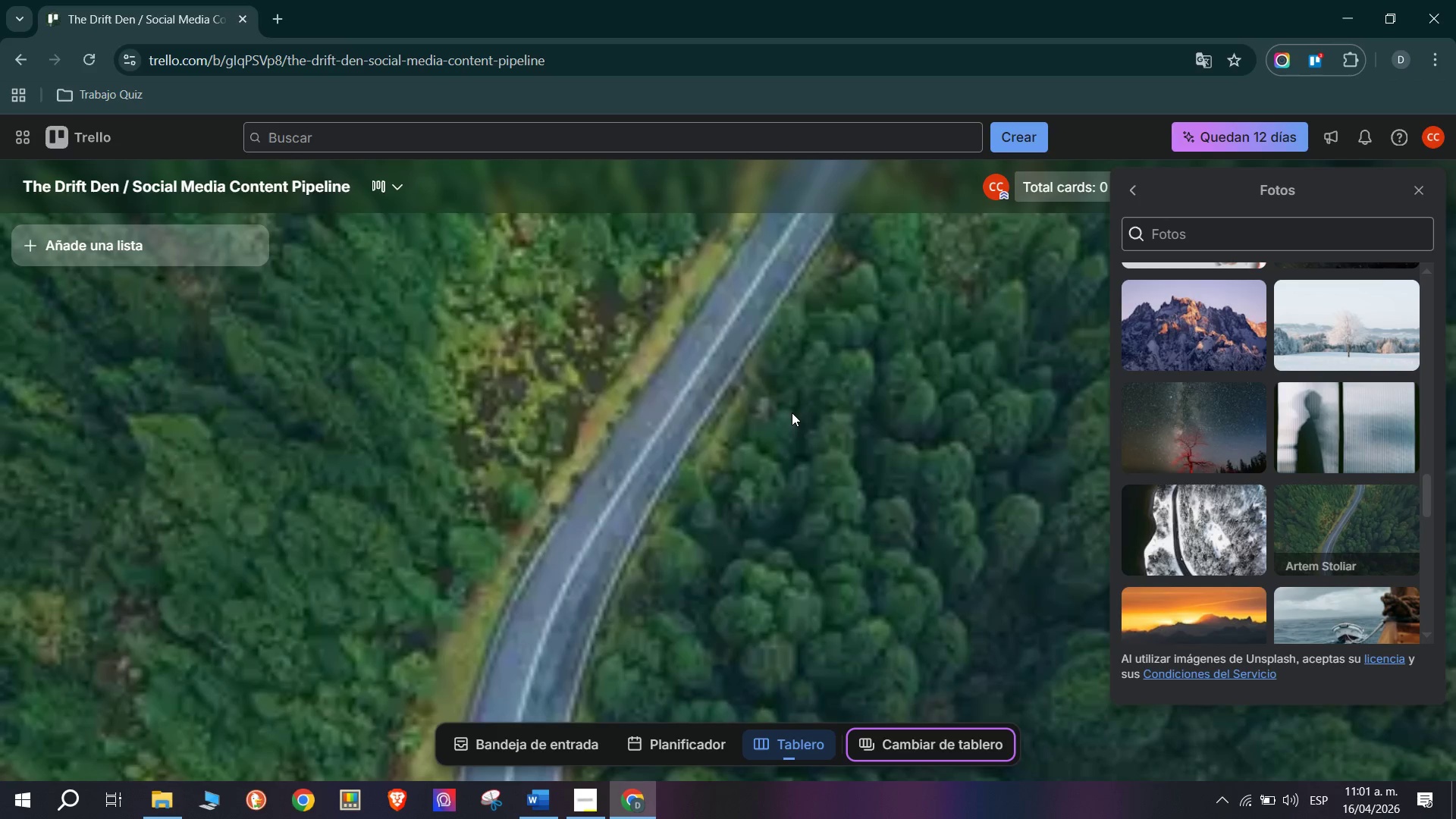 
scroll: coordinate [1311, 522], scroll_direction: down, amount: 1.0
 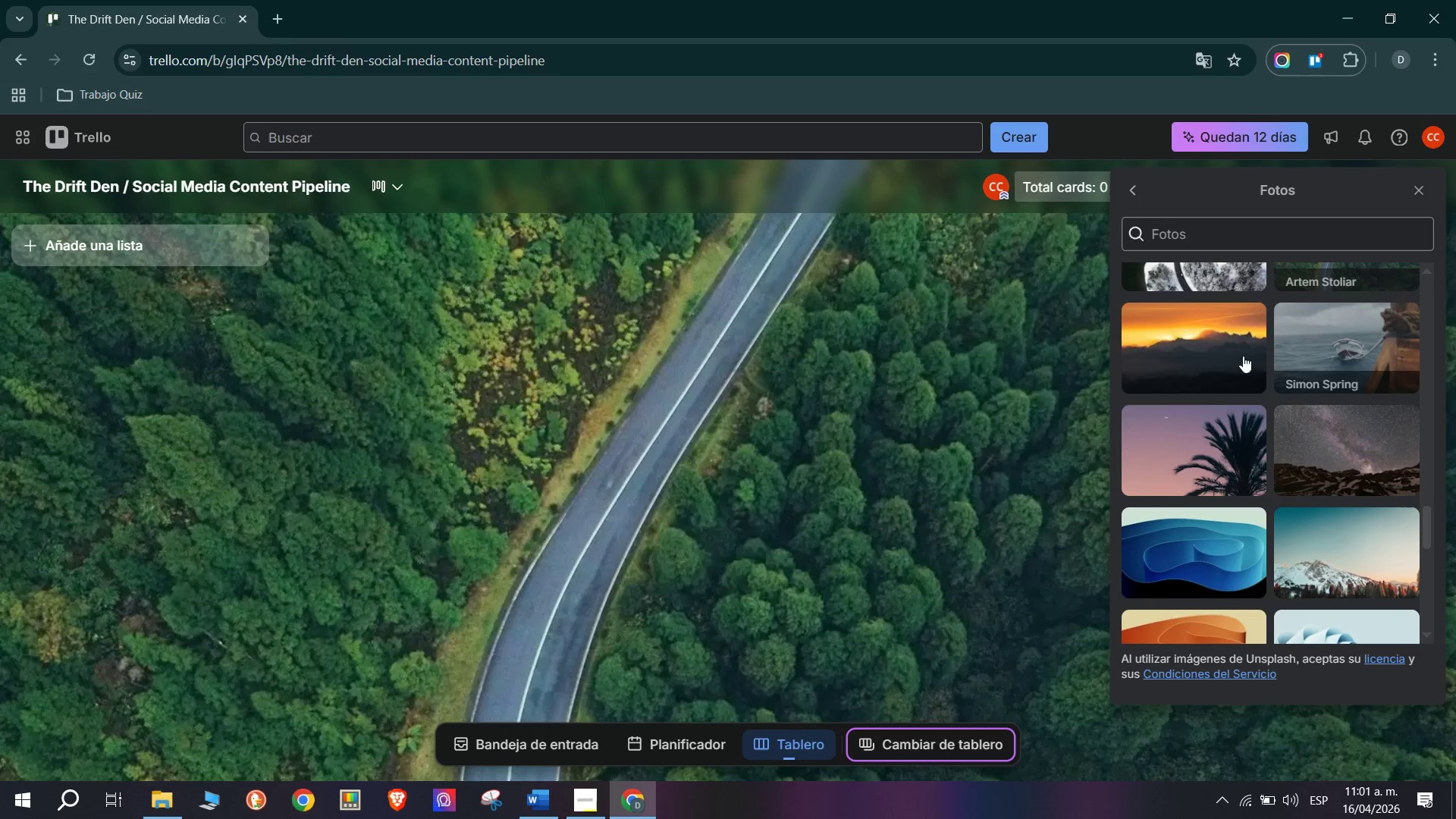 
left_click([1190, 353])
 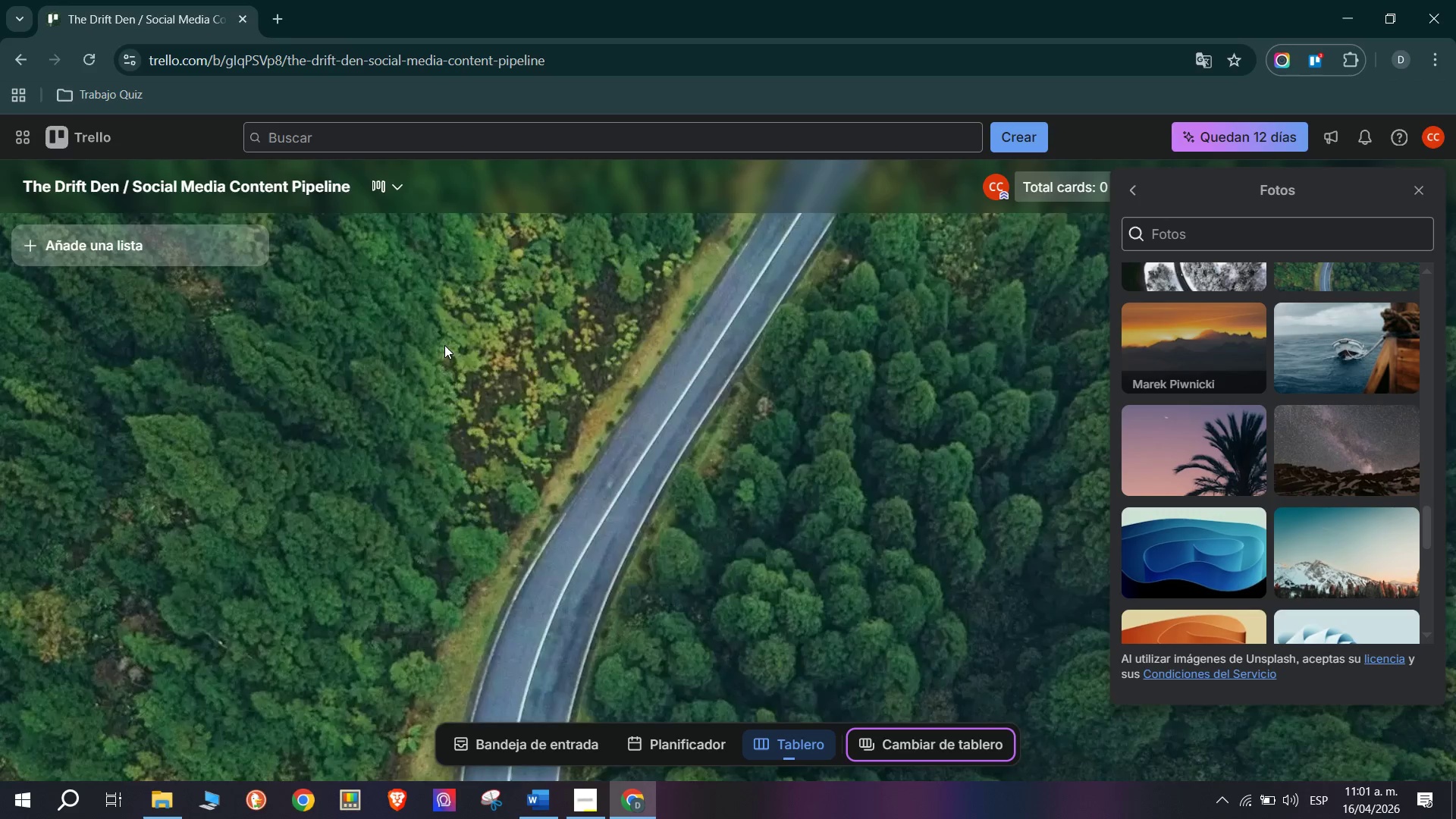 
left_click([504, 385])
 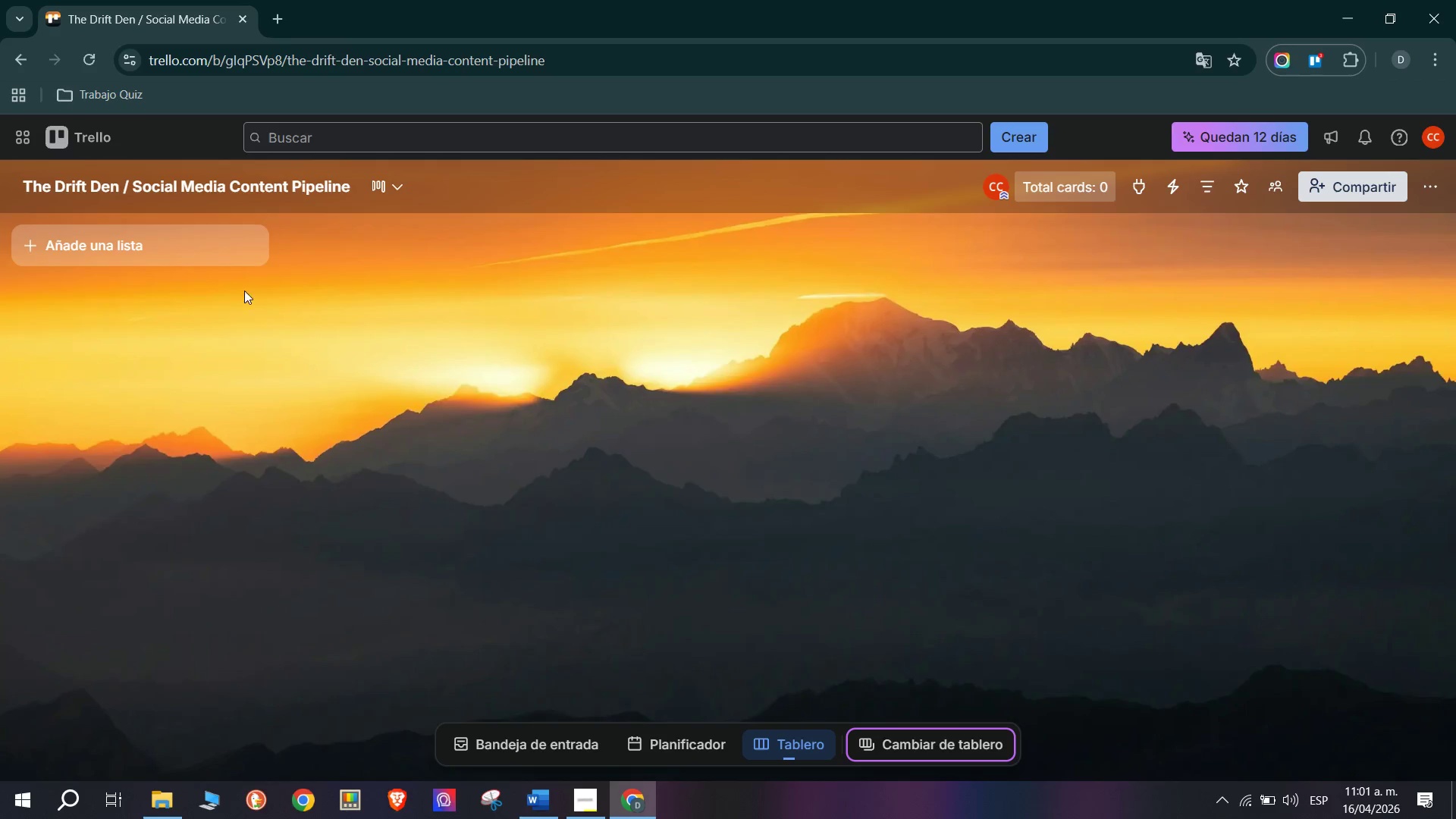 
left_click([127, 229])
 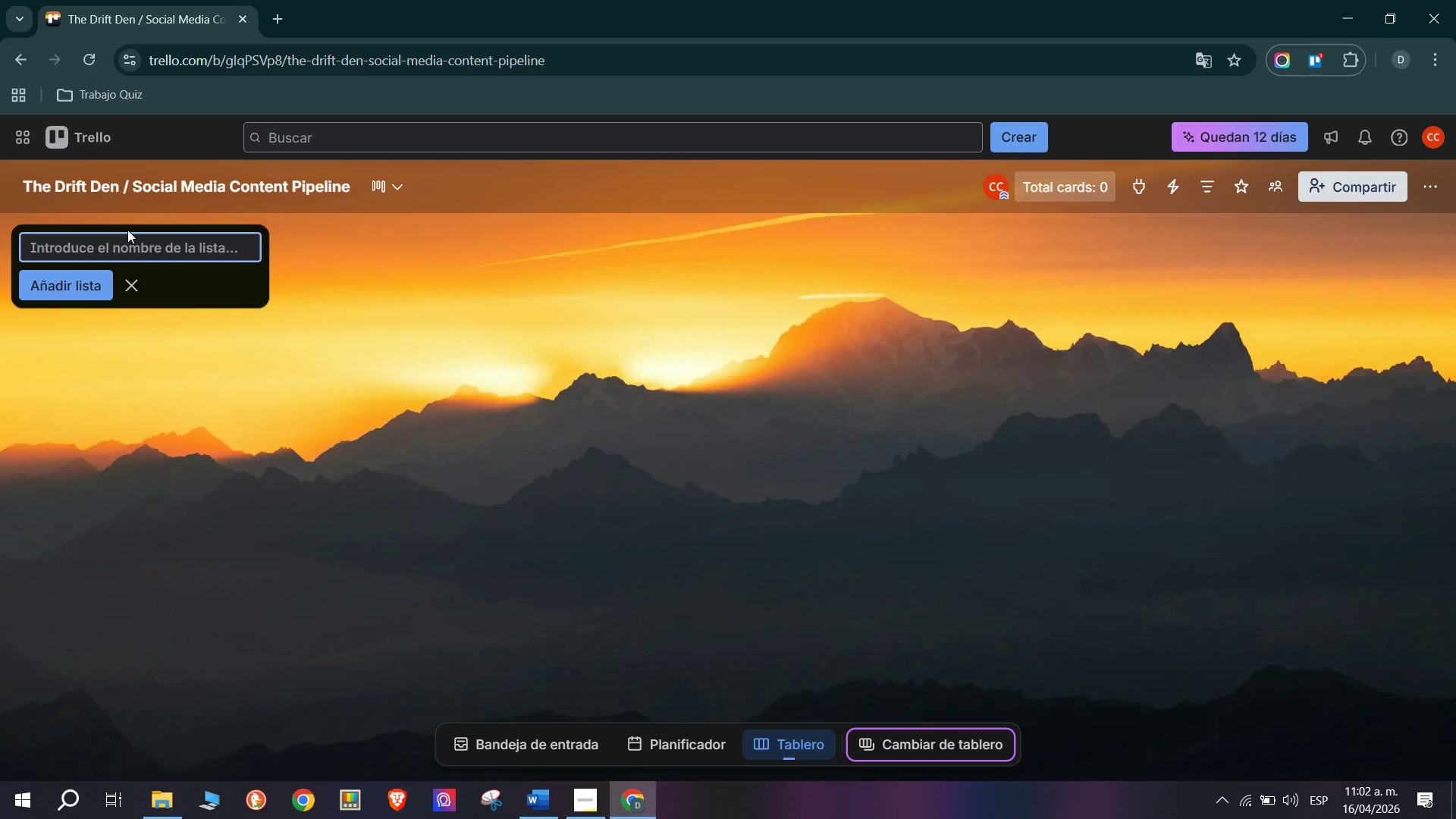 
wait(30.27)
 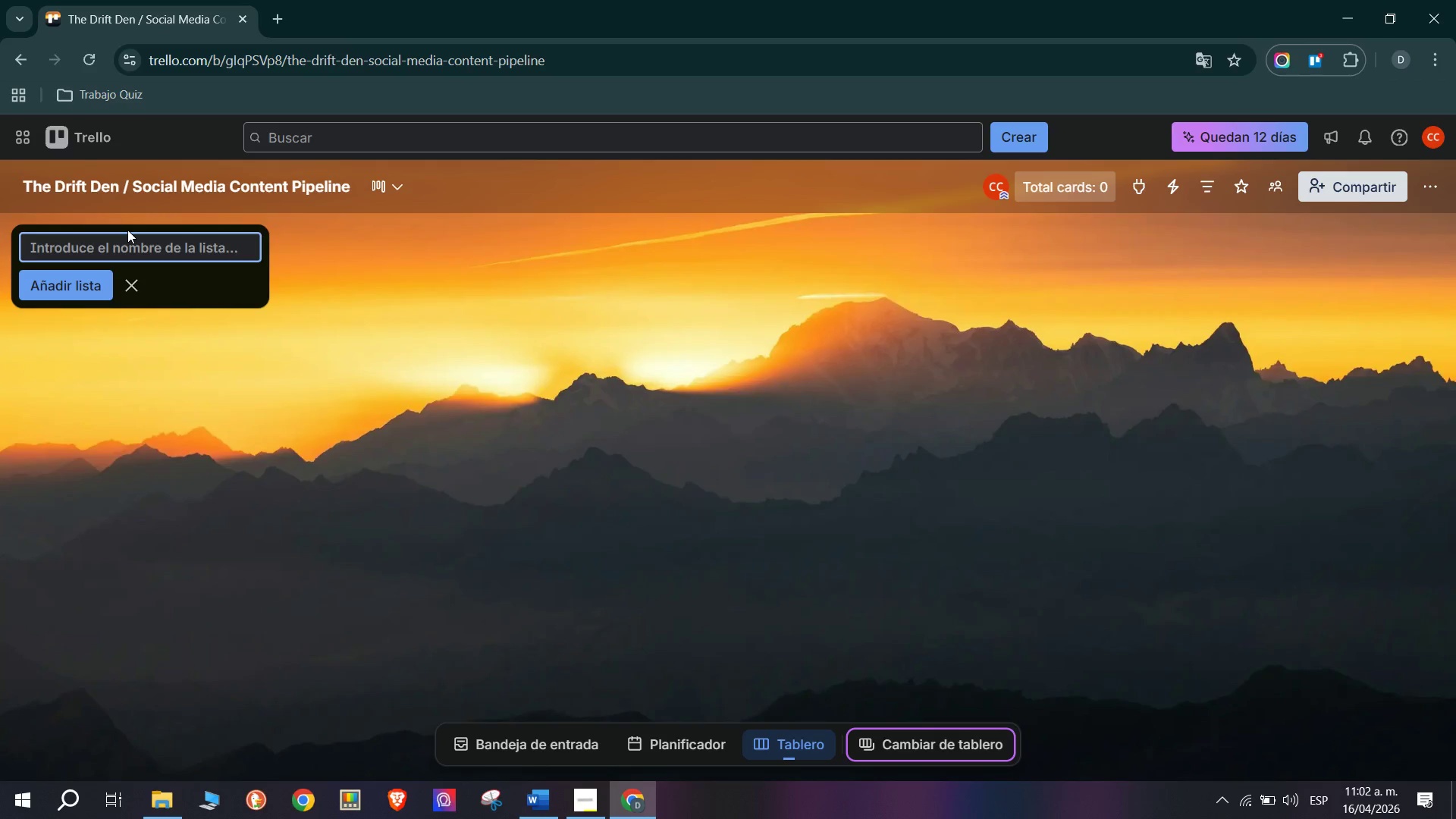 
left_click([150, 233])
 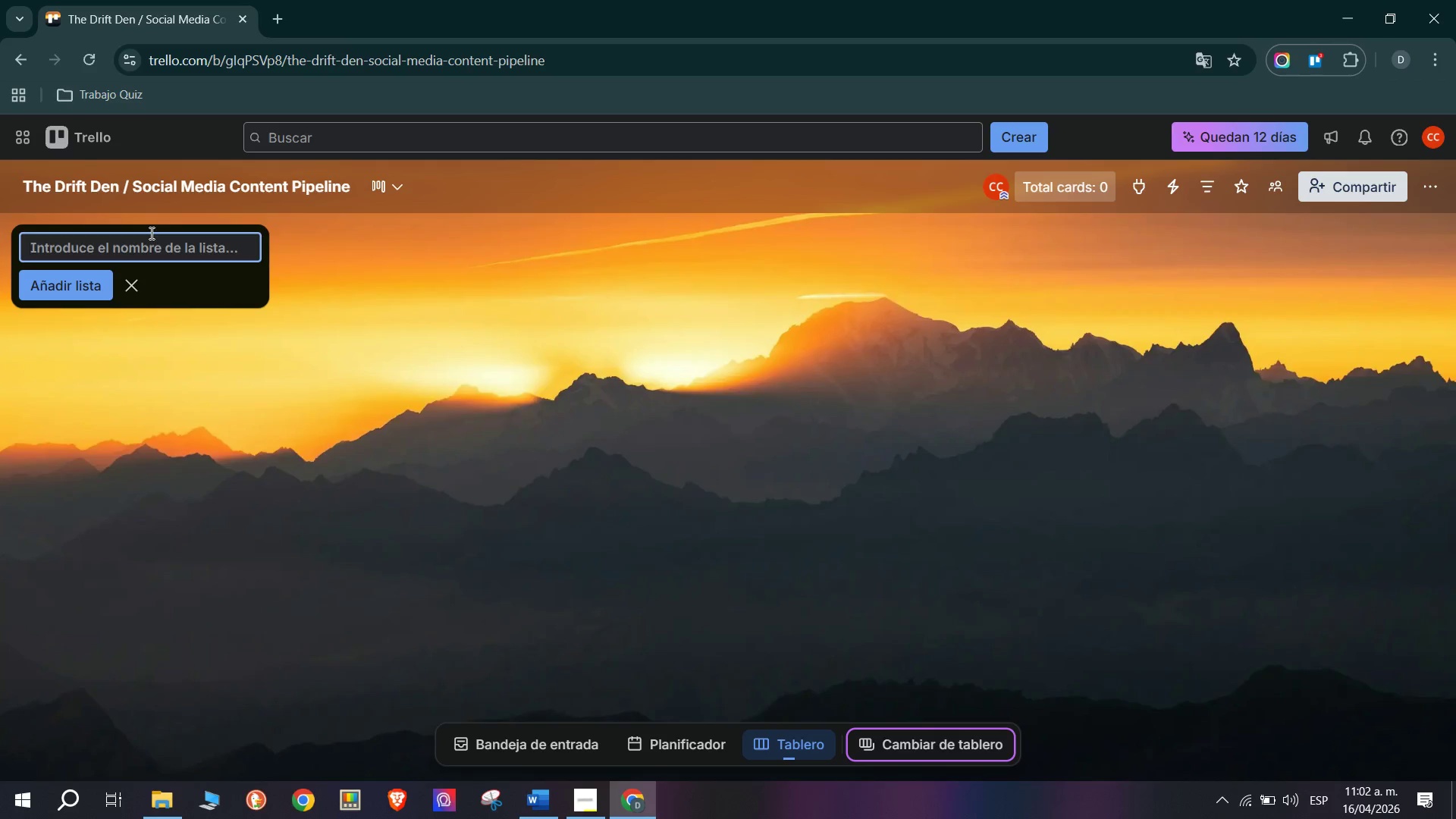 
wait(5.02)
 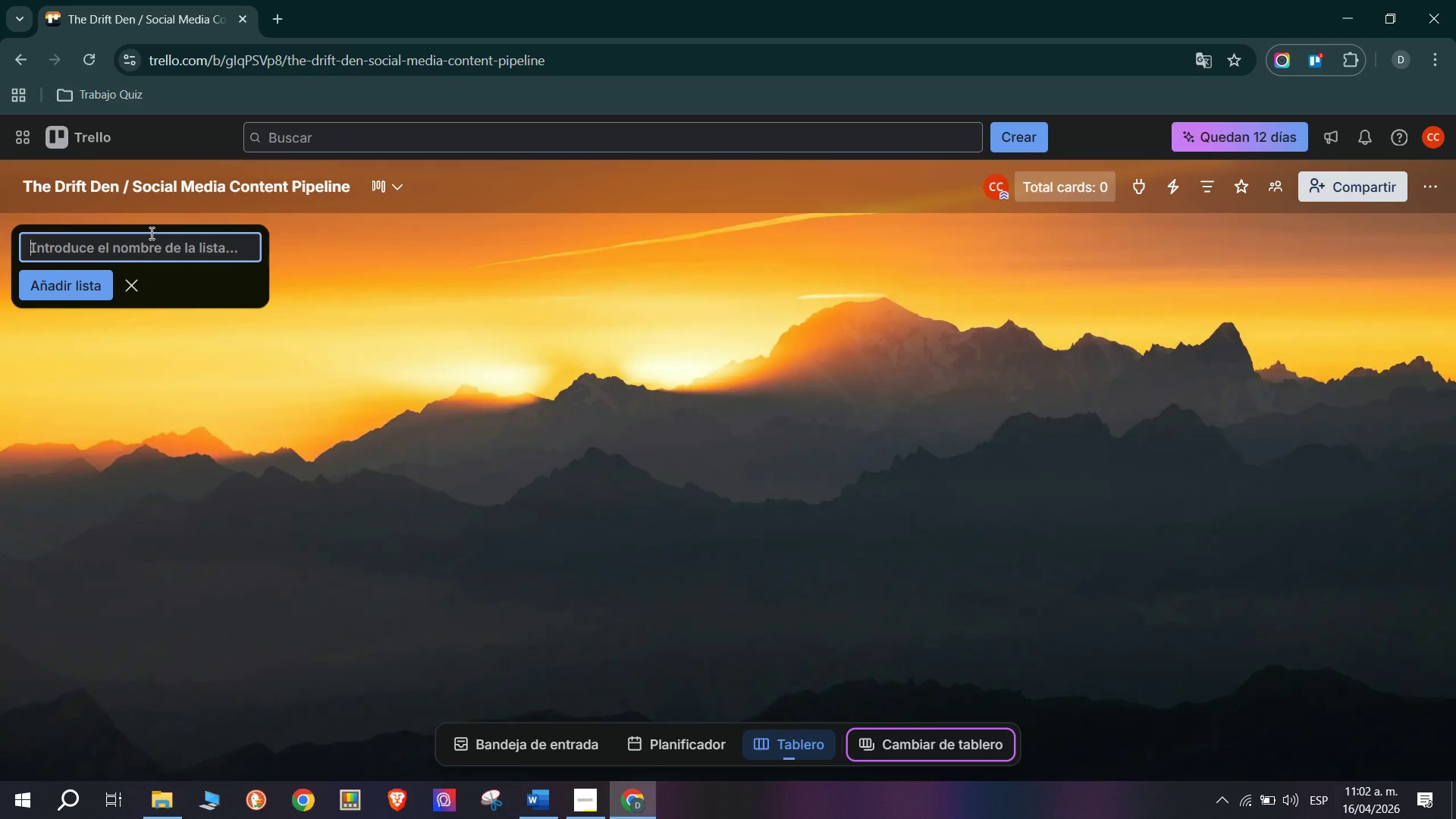 
type(Content Ideas)
 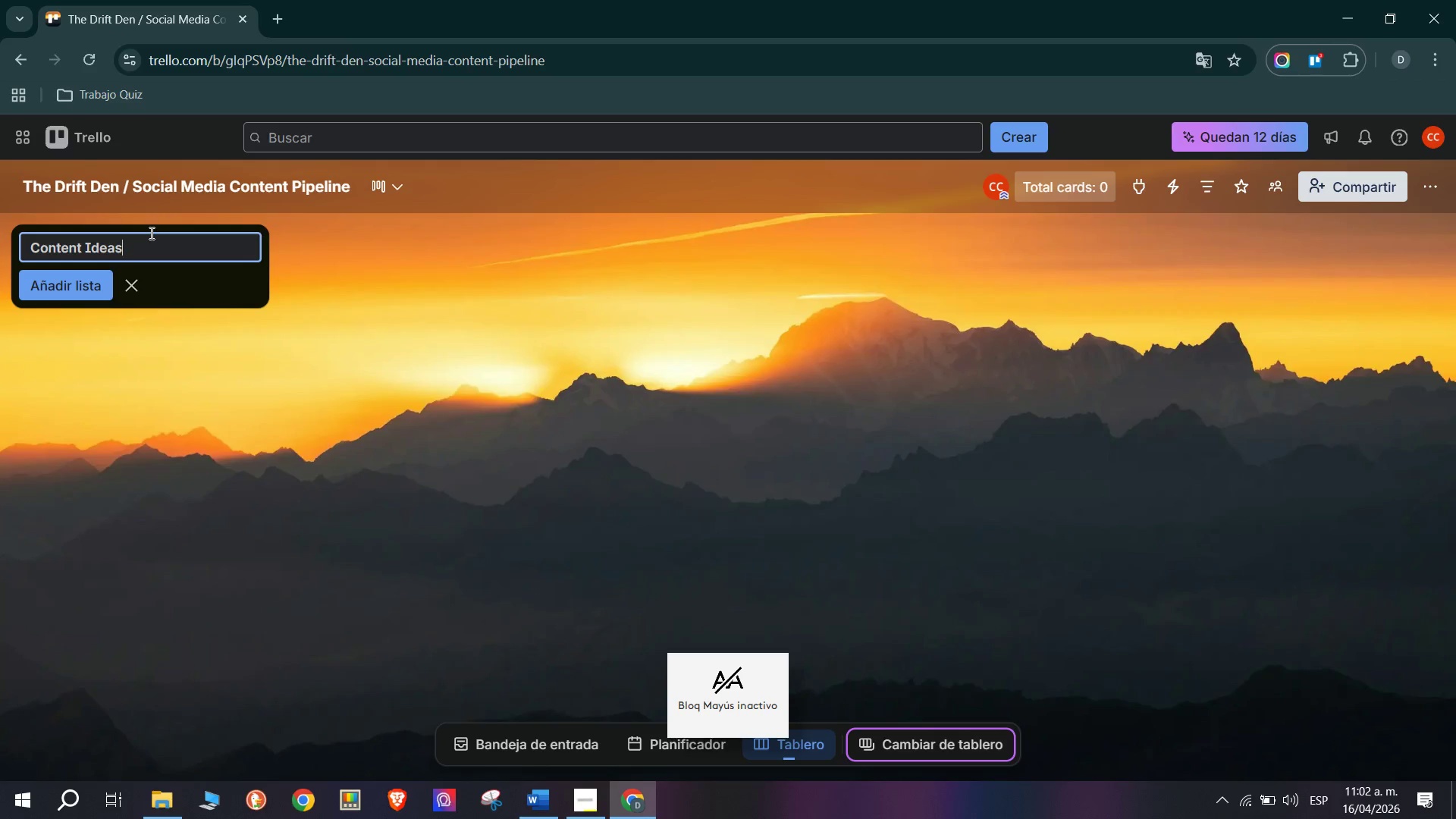 
key(Enter)
 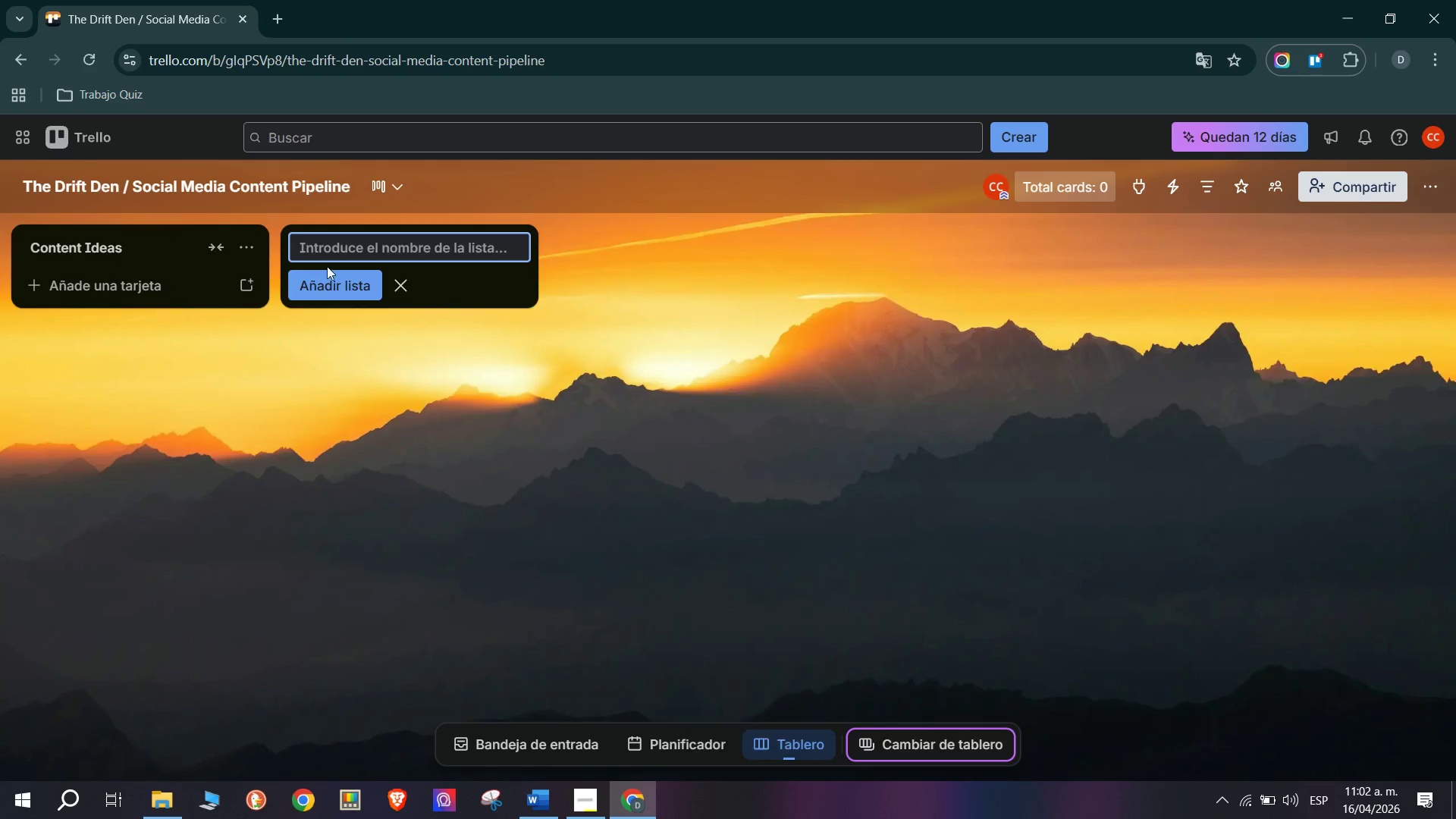 
left_click([80, 287])
 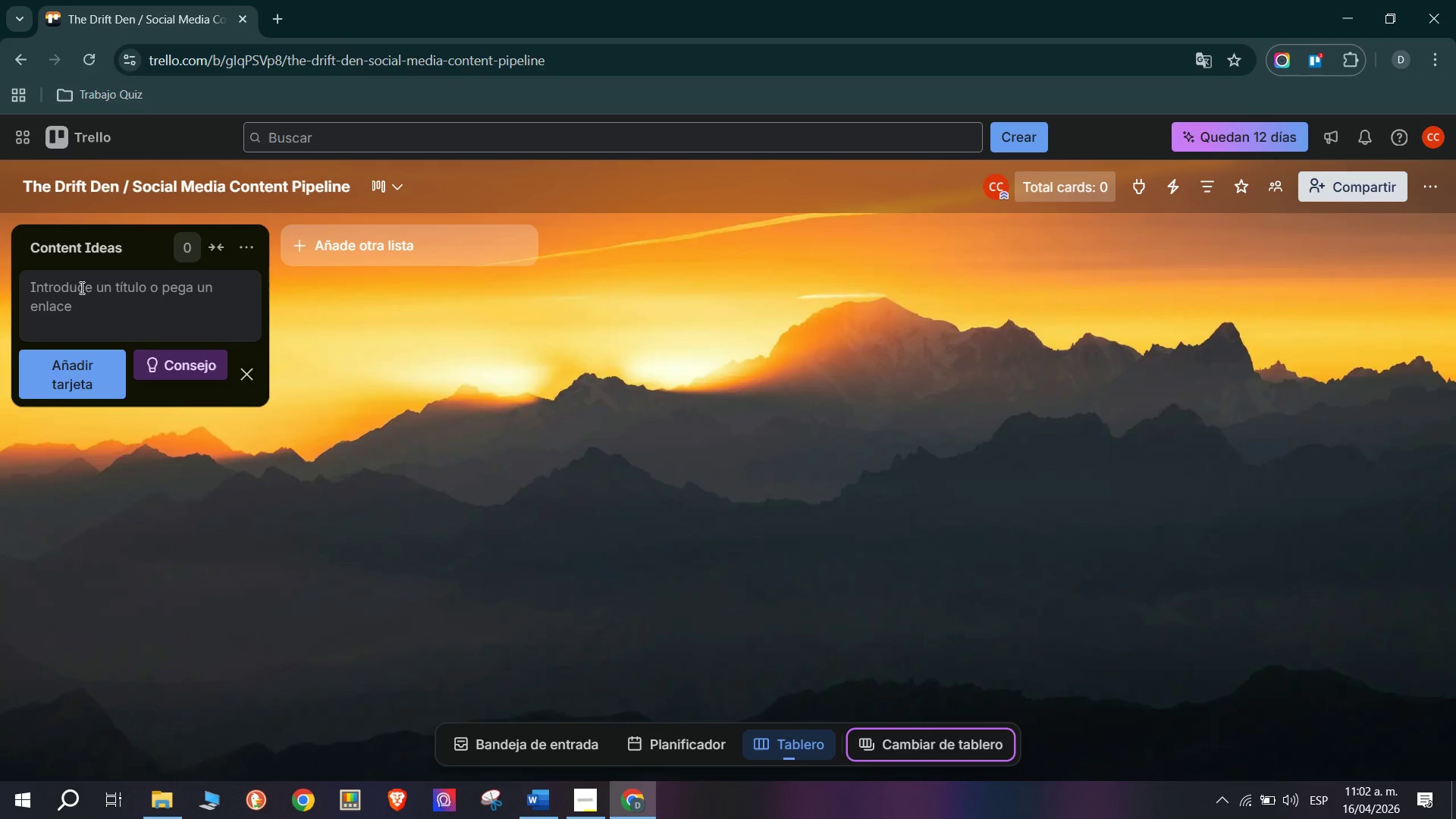 
type(@Wave Chaser@ New Candle Drop Teads)
key(Backspace)
type(er)
 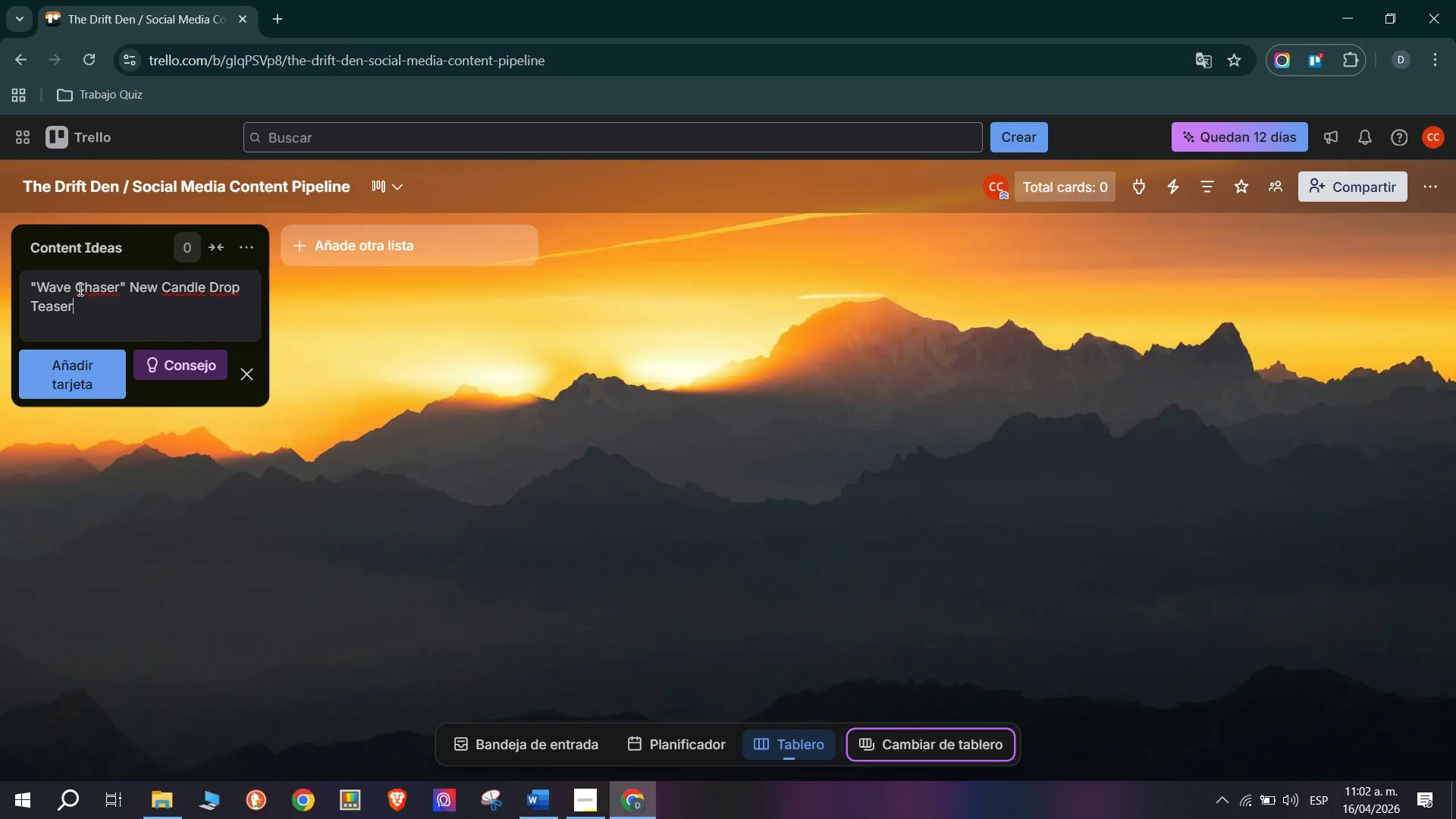 
left_click([134, 303])
 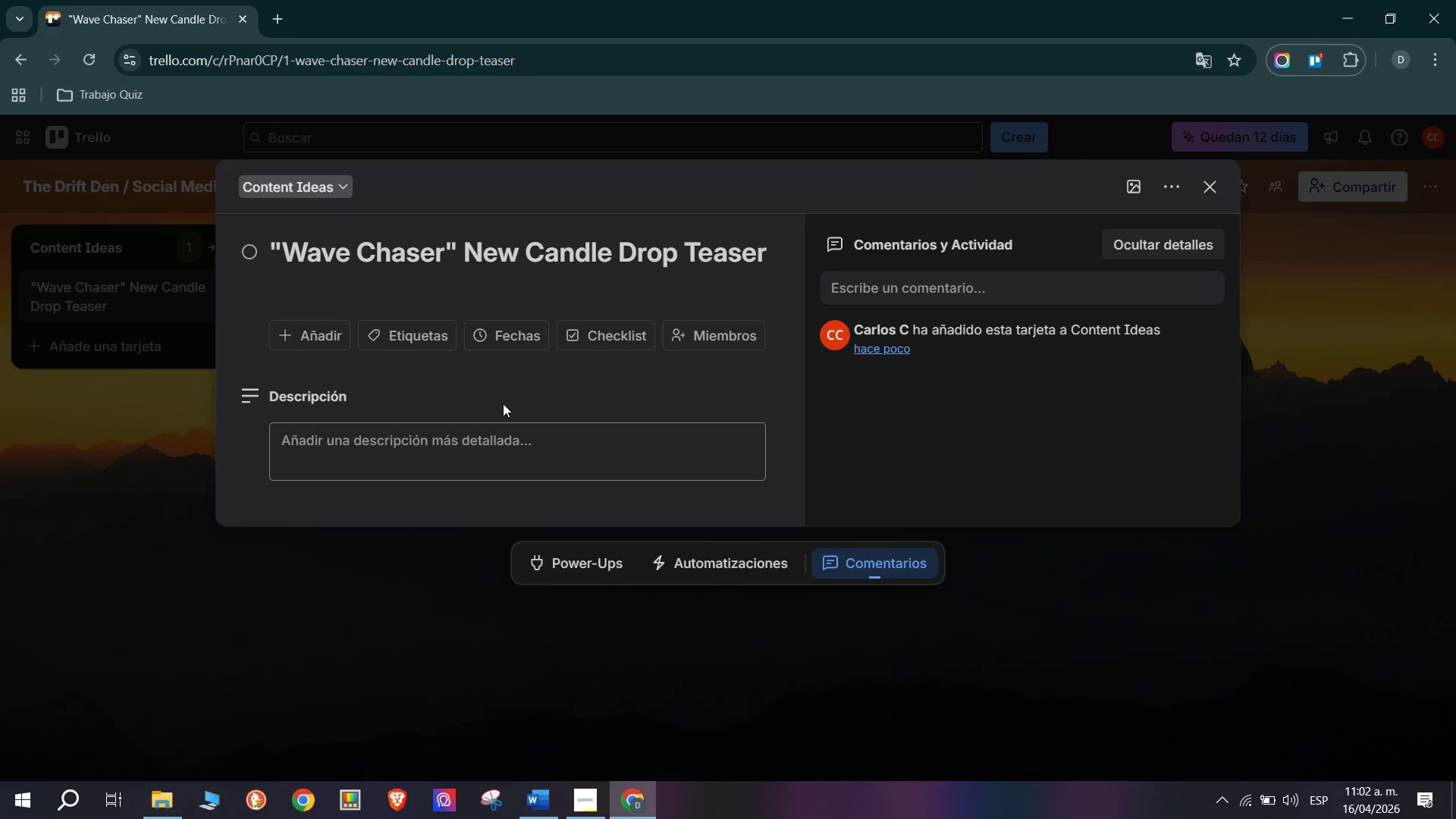 
wait(9.16)
 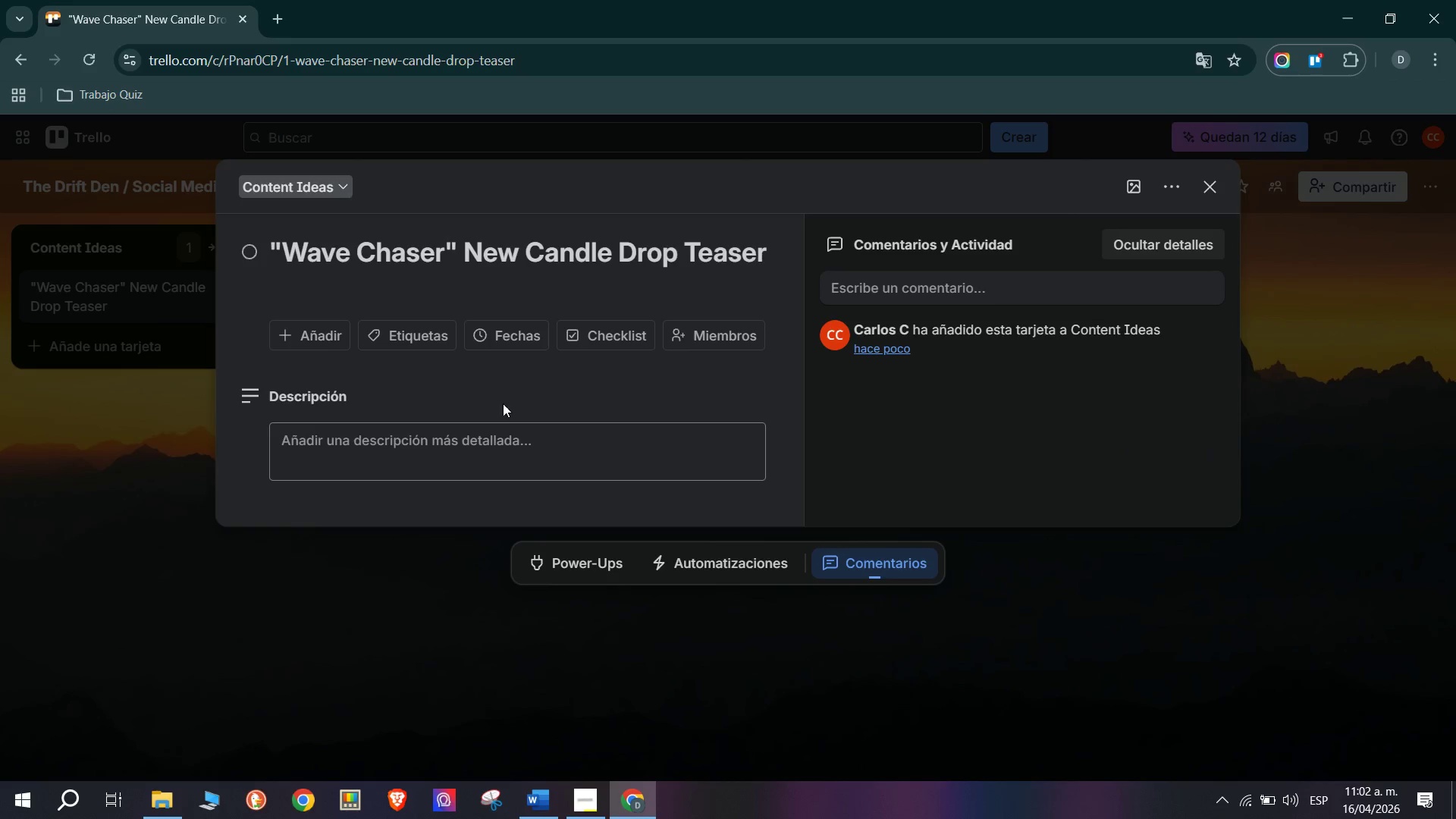 
type(R)
key(Backspace)
type(Teaser video&reel announving or)
key(Backspace)
type(ur new wave chaser)
 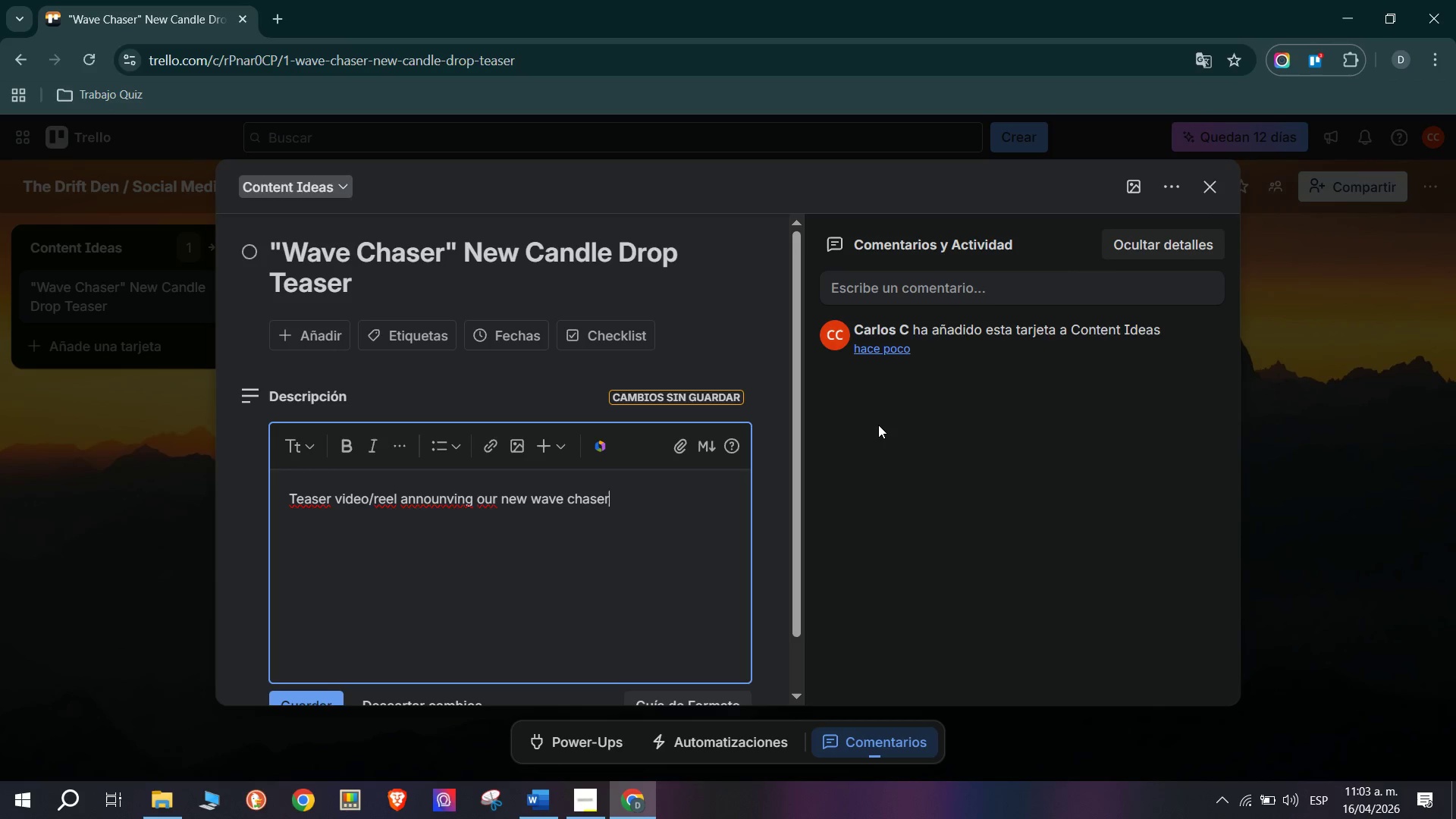 
type( soy candle - ocean cedar ^ before official launch. show cand`e)
key(Backspace)
key(Backspace)
type(le in a foggy coastal window scene)
 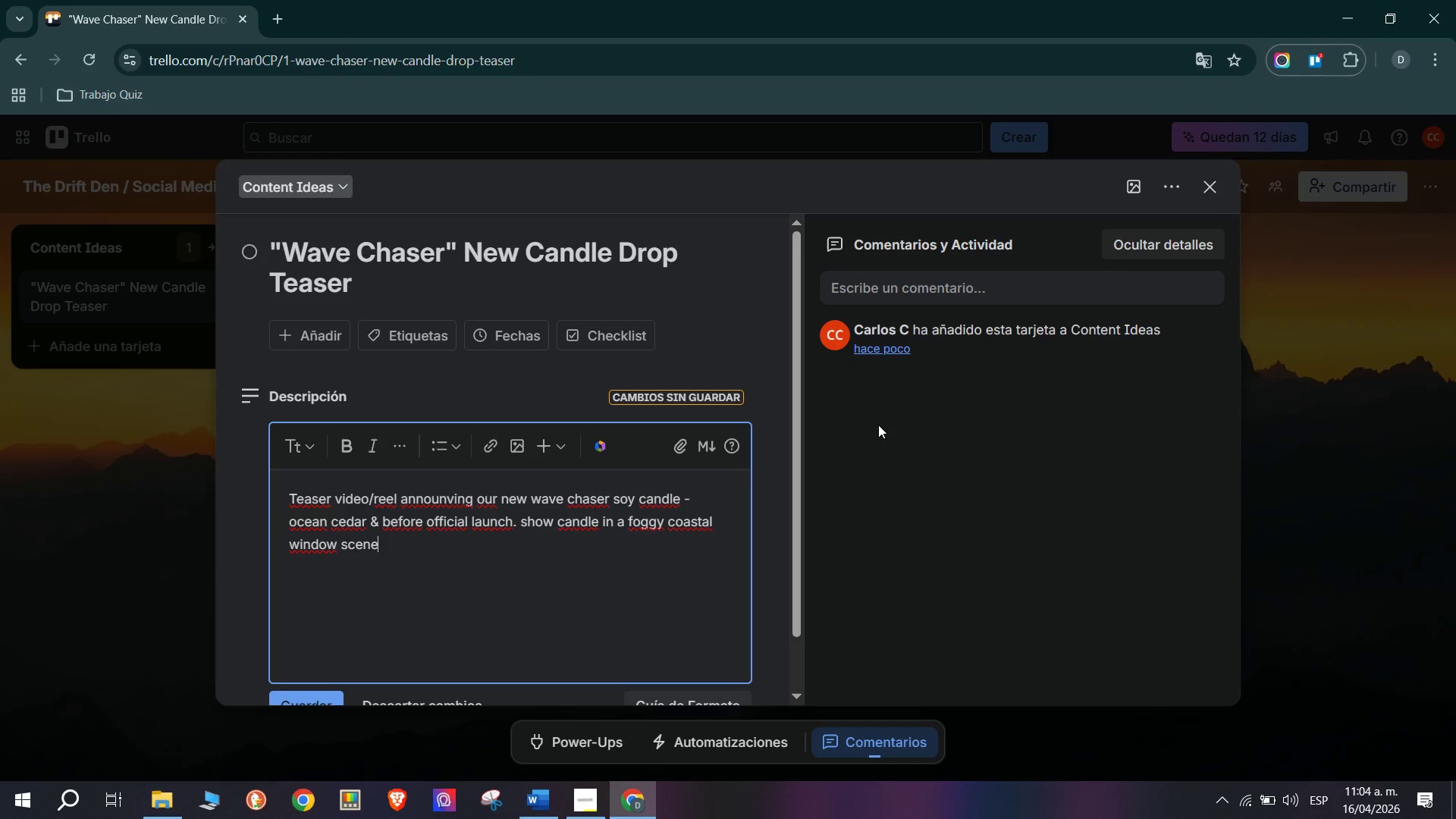 
scroll: coordinate [516, 419], scroll_direction: down, amount: 1.0
 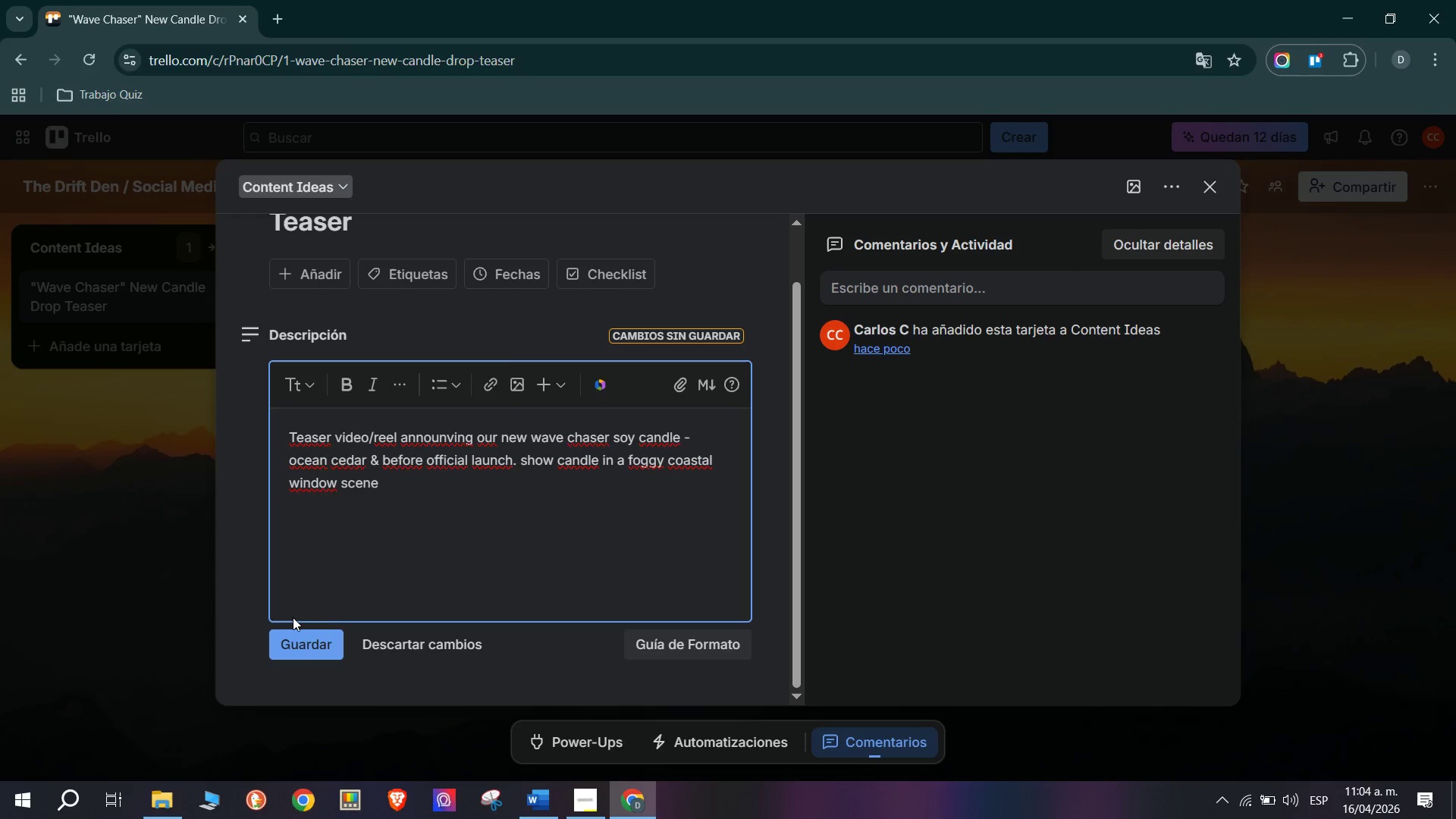 
left_click([325, 654])
 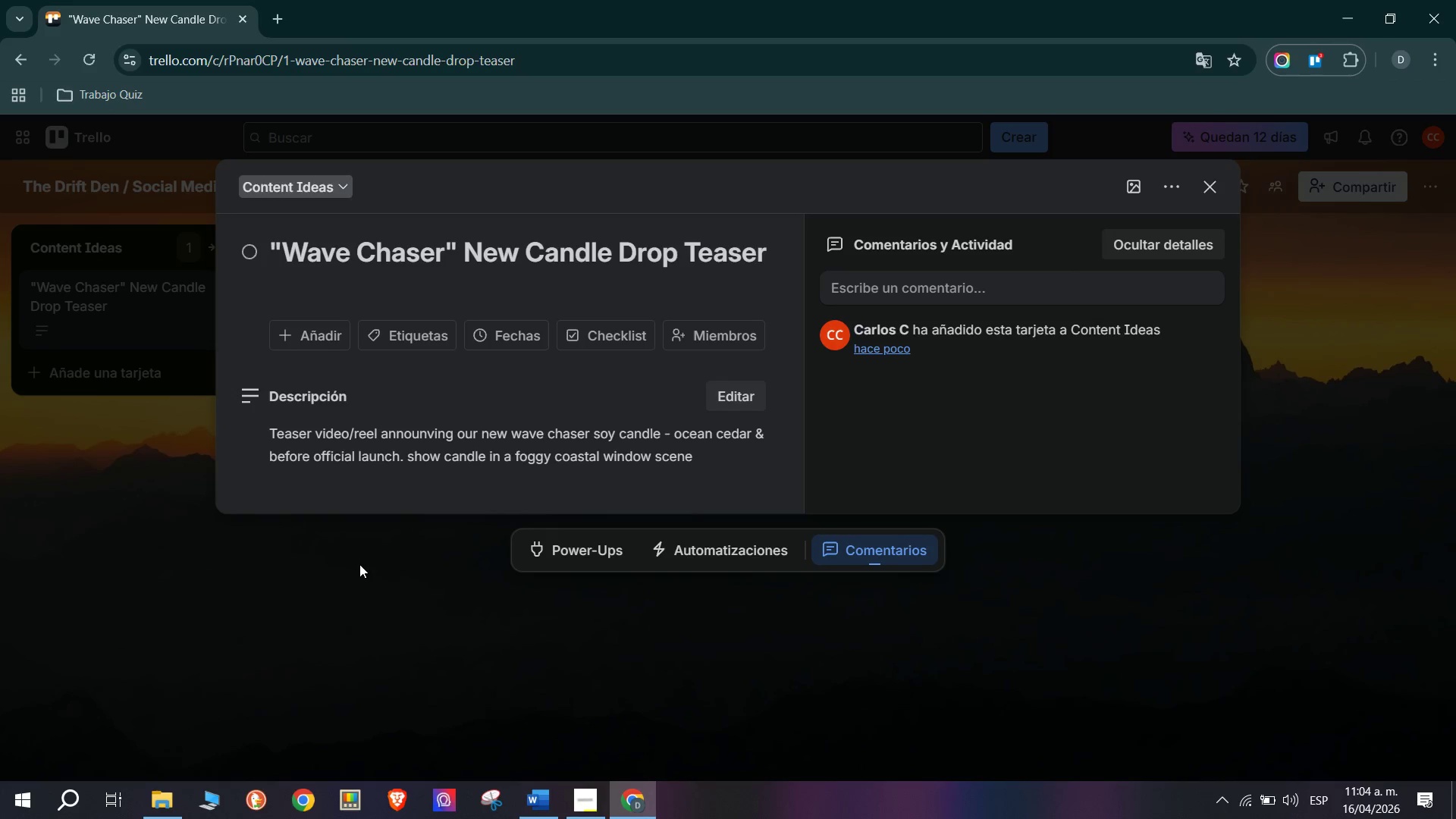 
left_click([493, 344])
 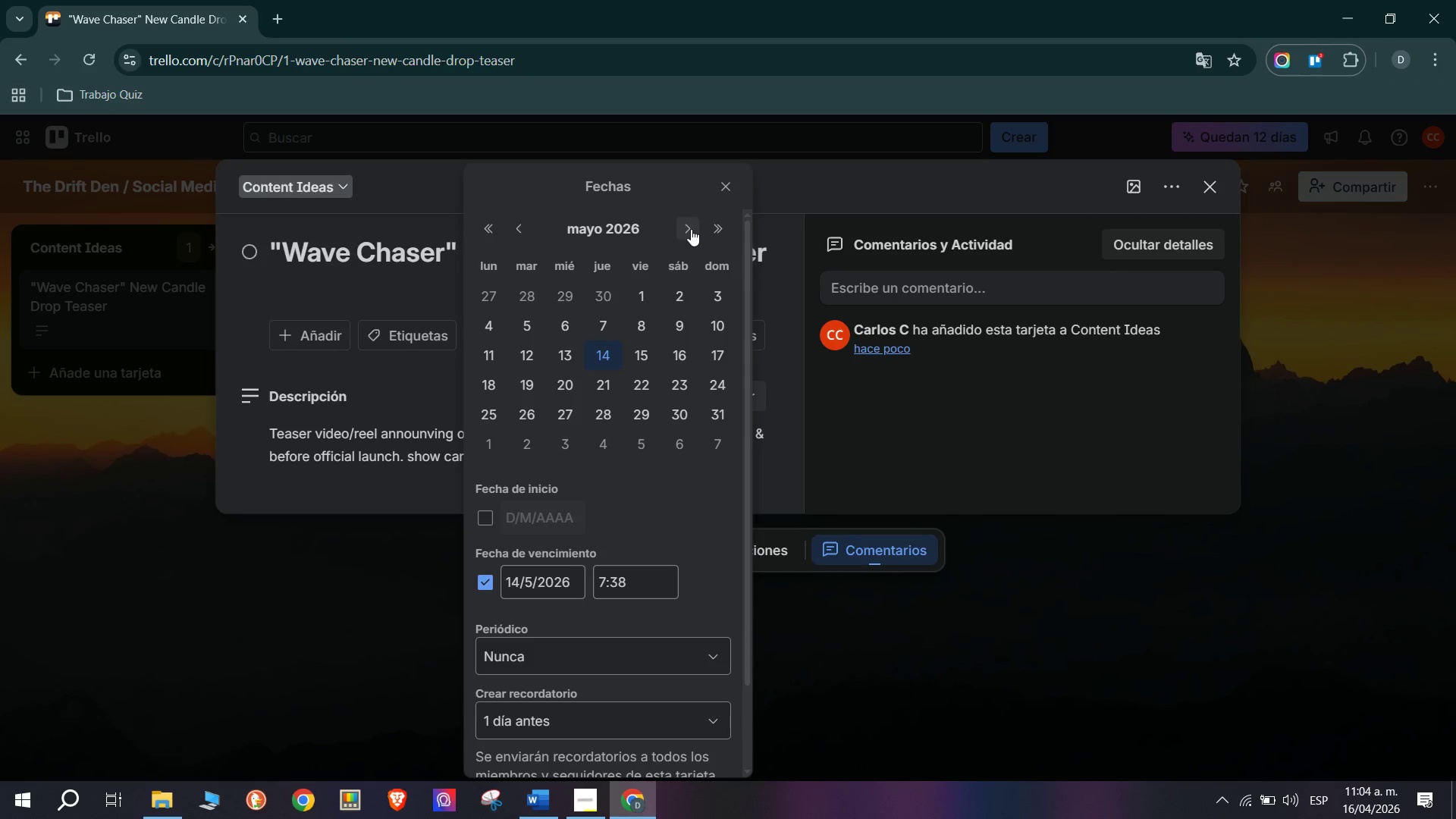 
wait(13.89)
 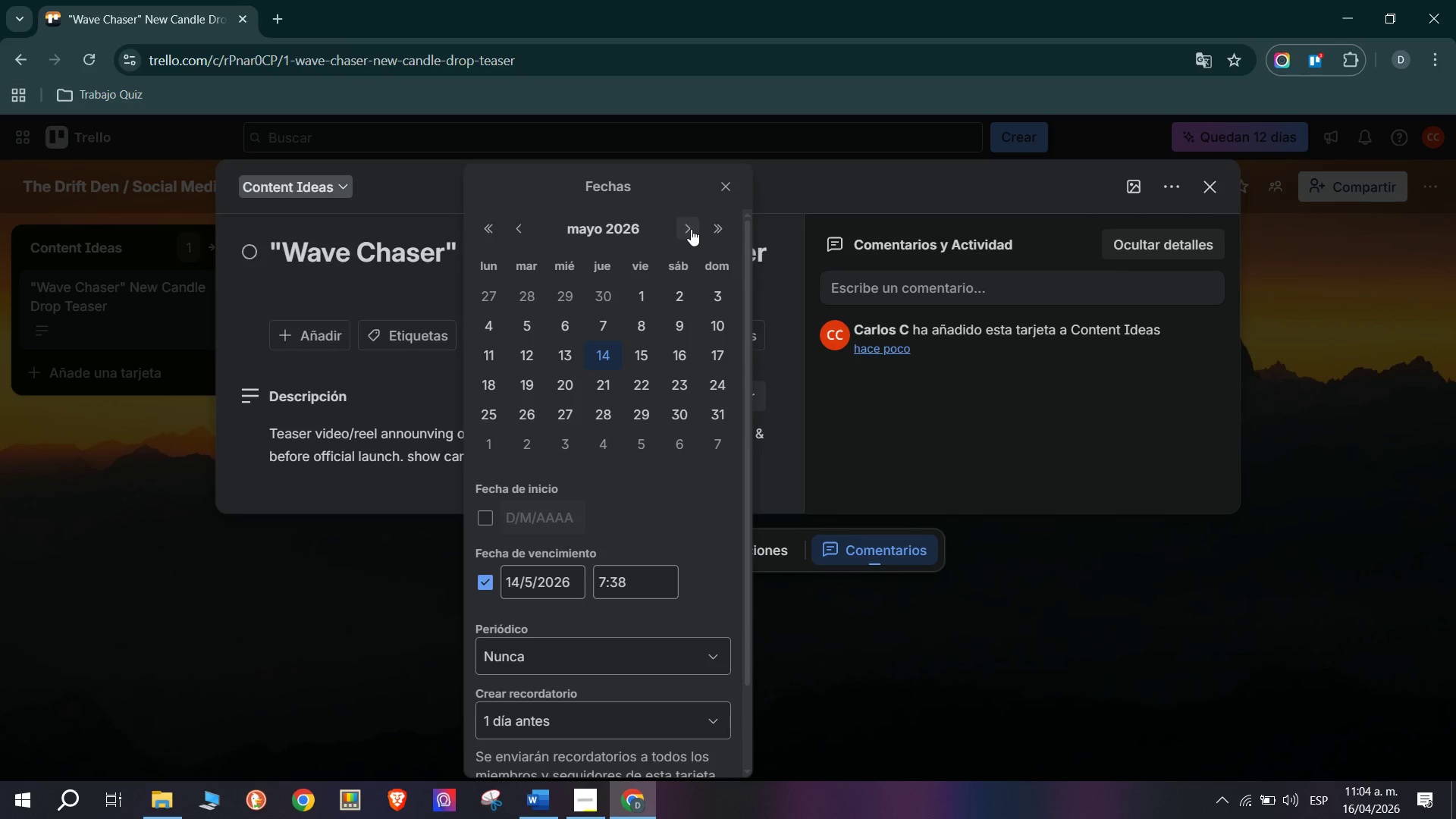 
double_click([690, 216])
 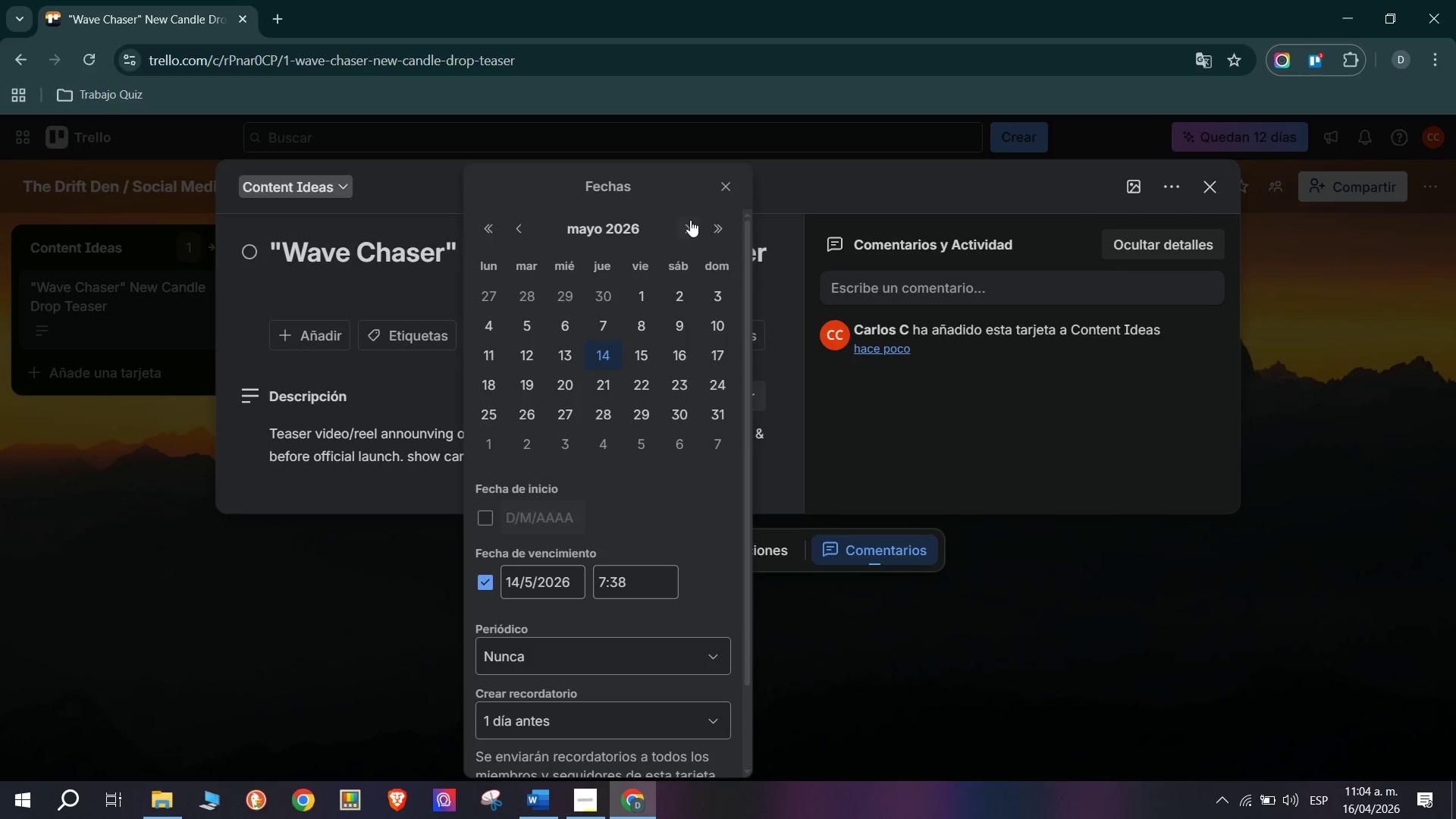 
triple_click([690, 220])
 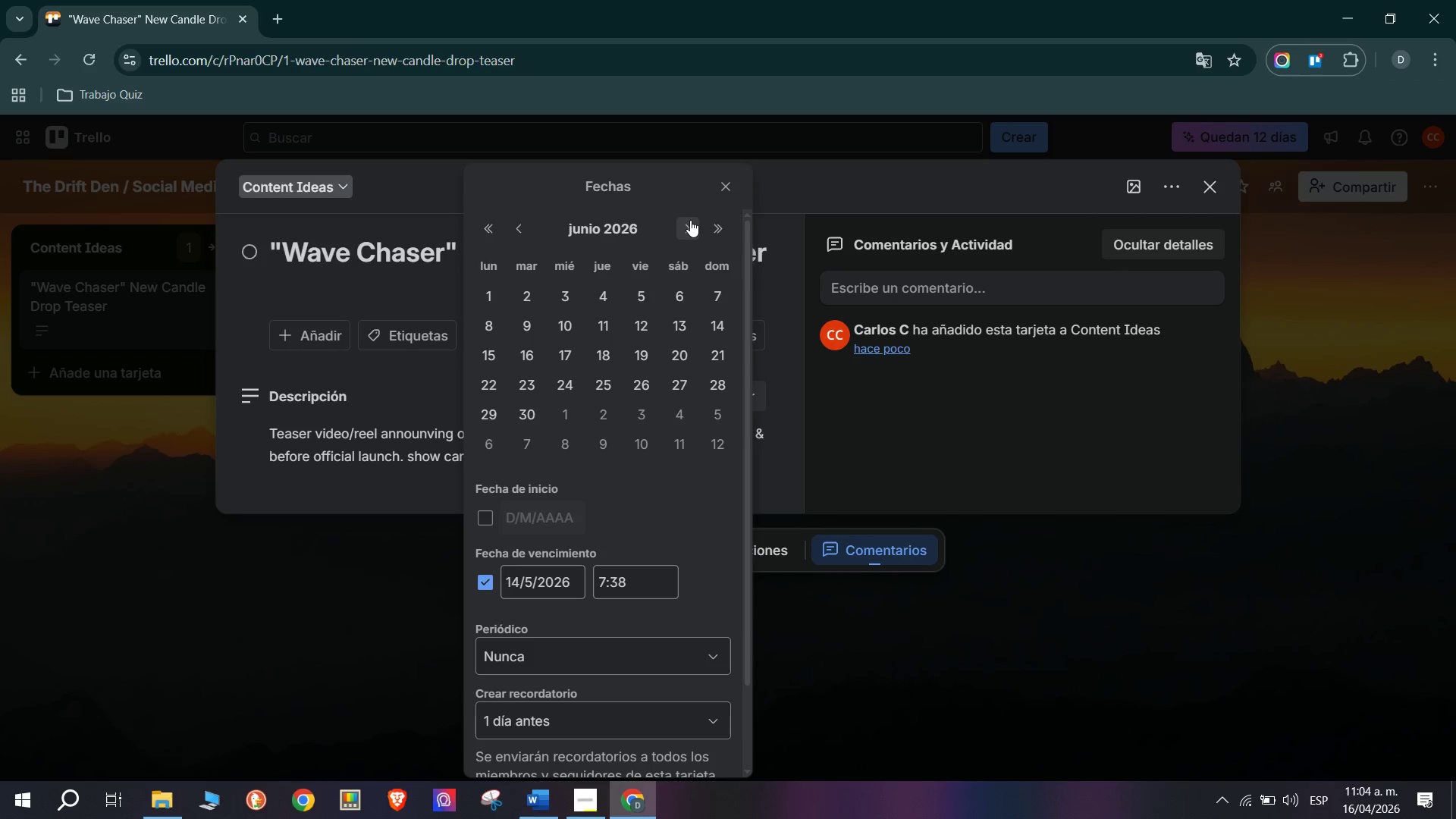 
triple_click([690, 220])
 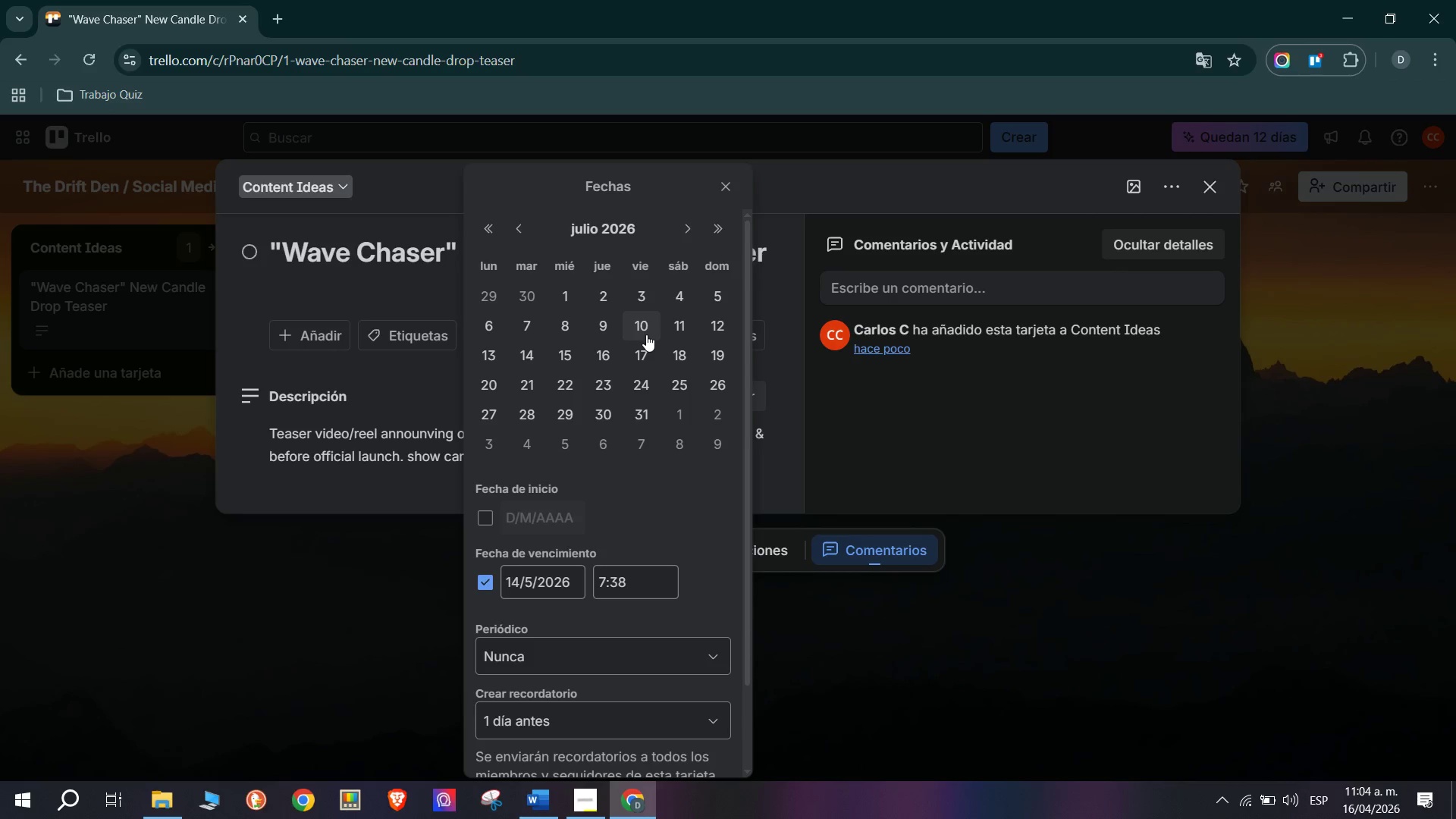 
wait(5.17)
 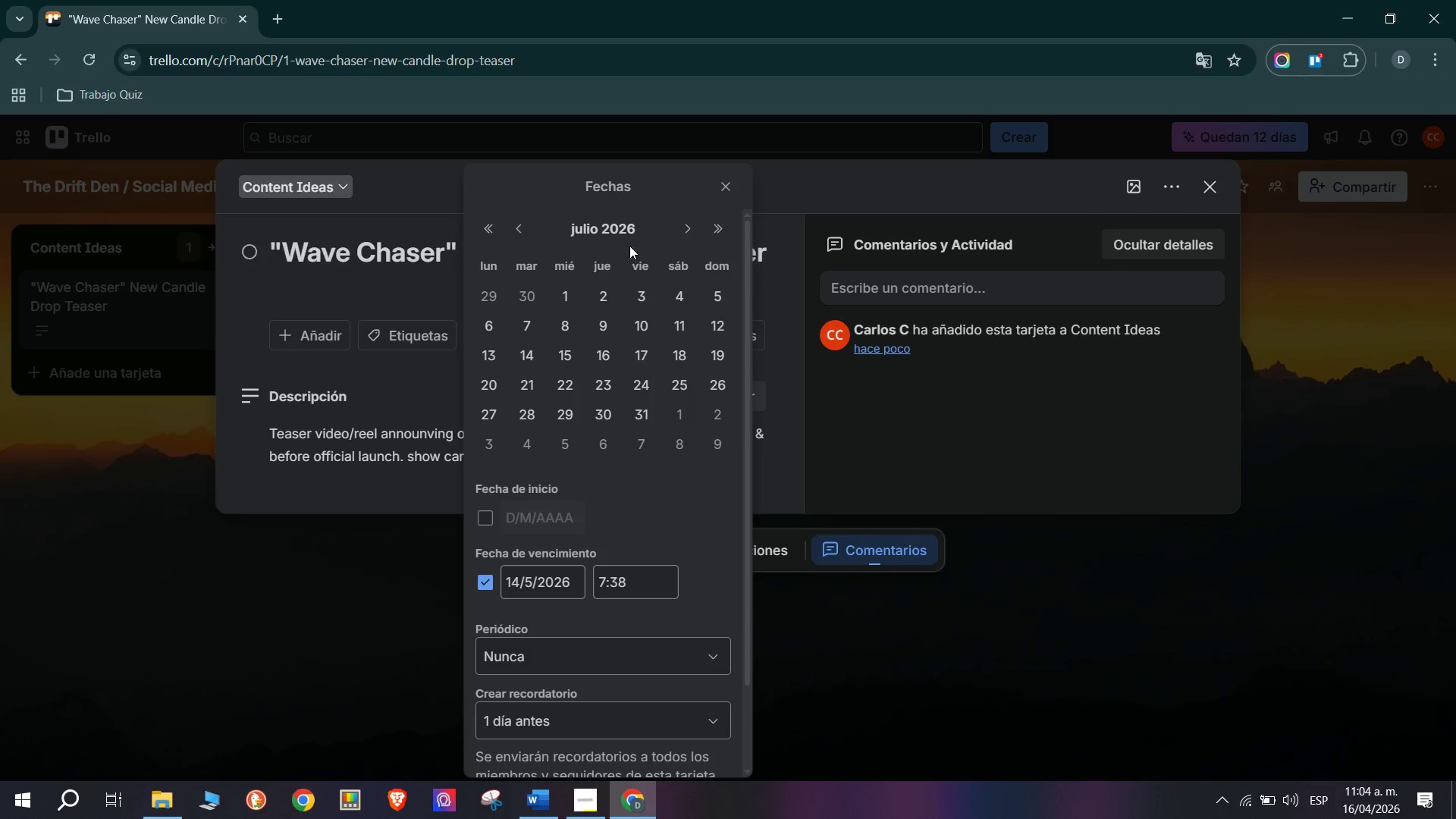 
left_click([674, 355])
 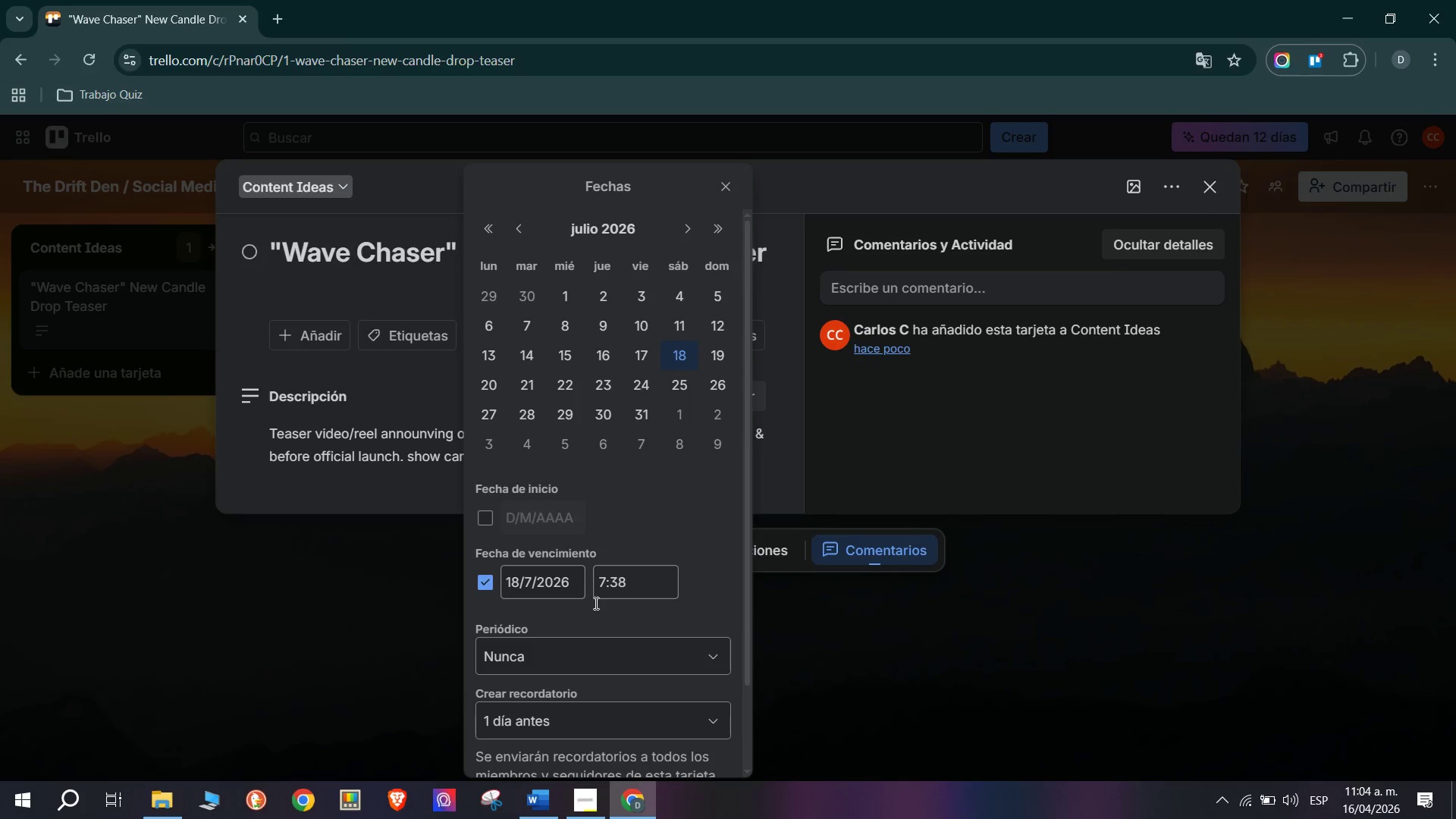 
scroll: coordinate [586, 611], scroll_direction: down, amount: 4.0
 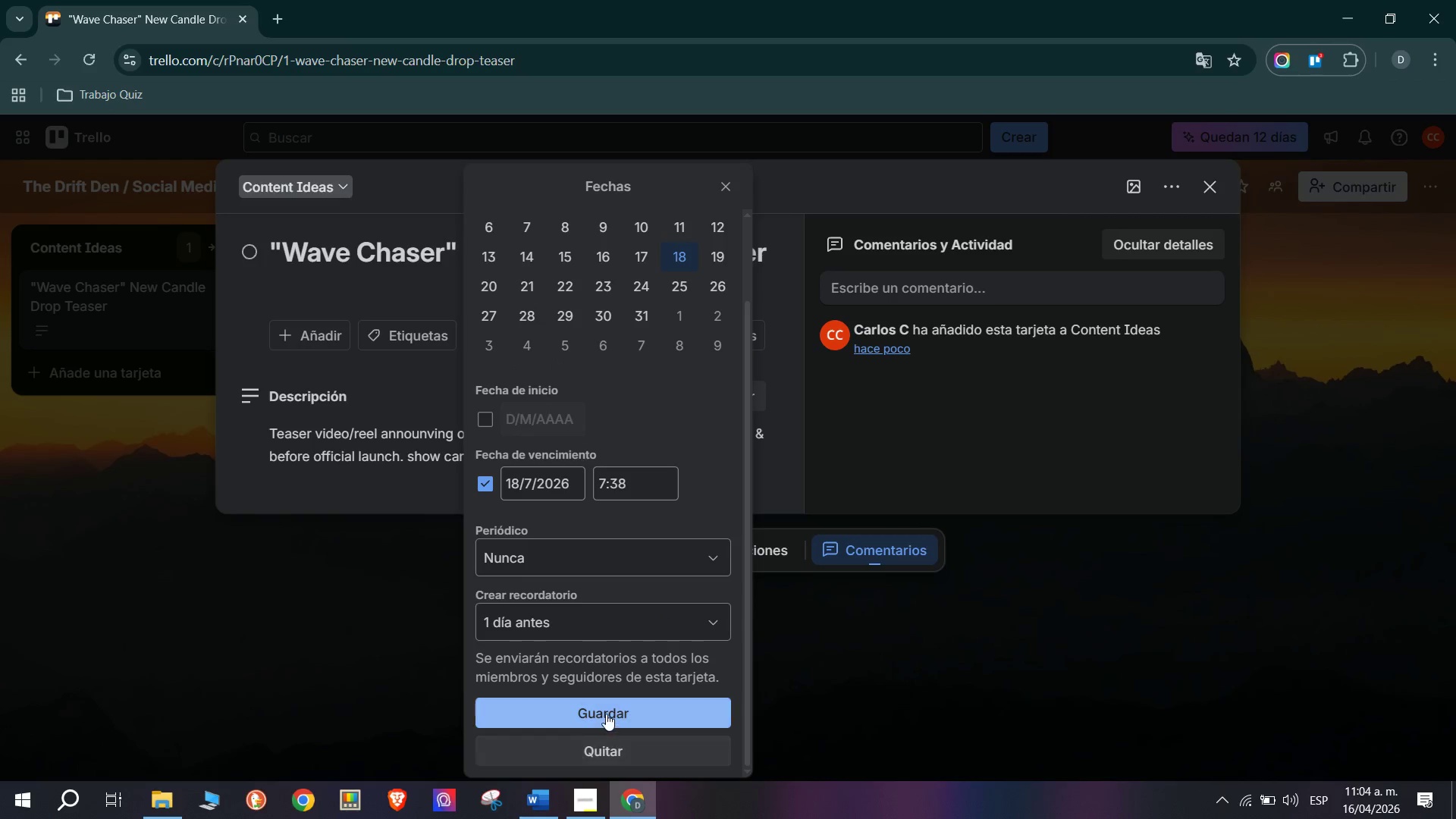 
left_click([606, 714])
 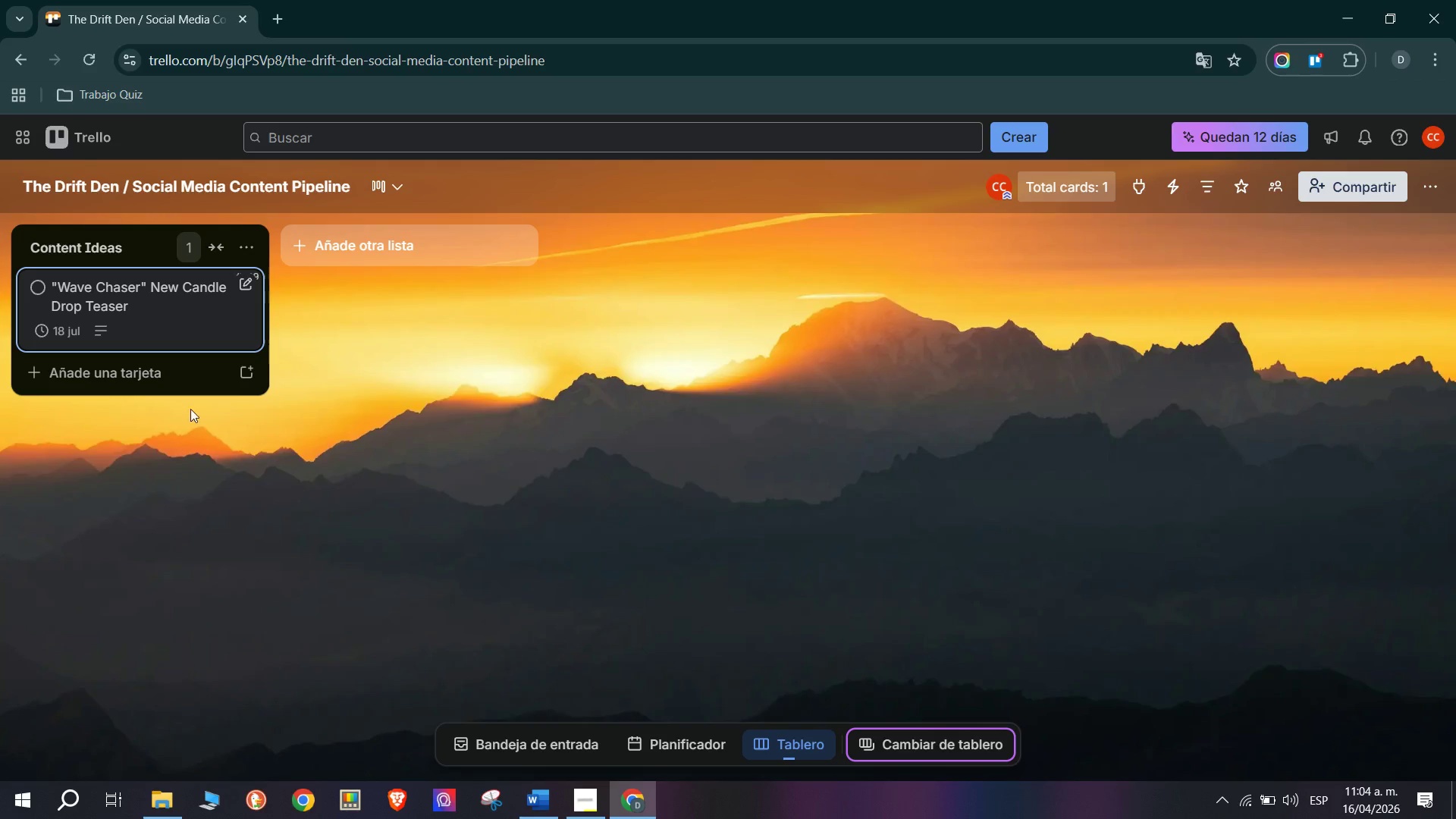 
mouse_move([161, 363])
 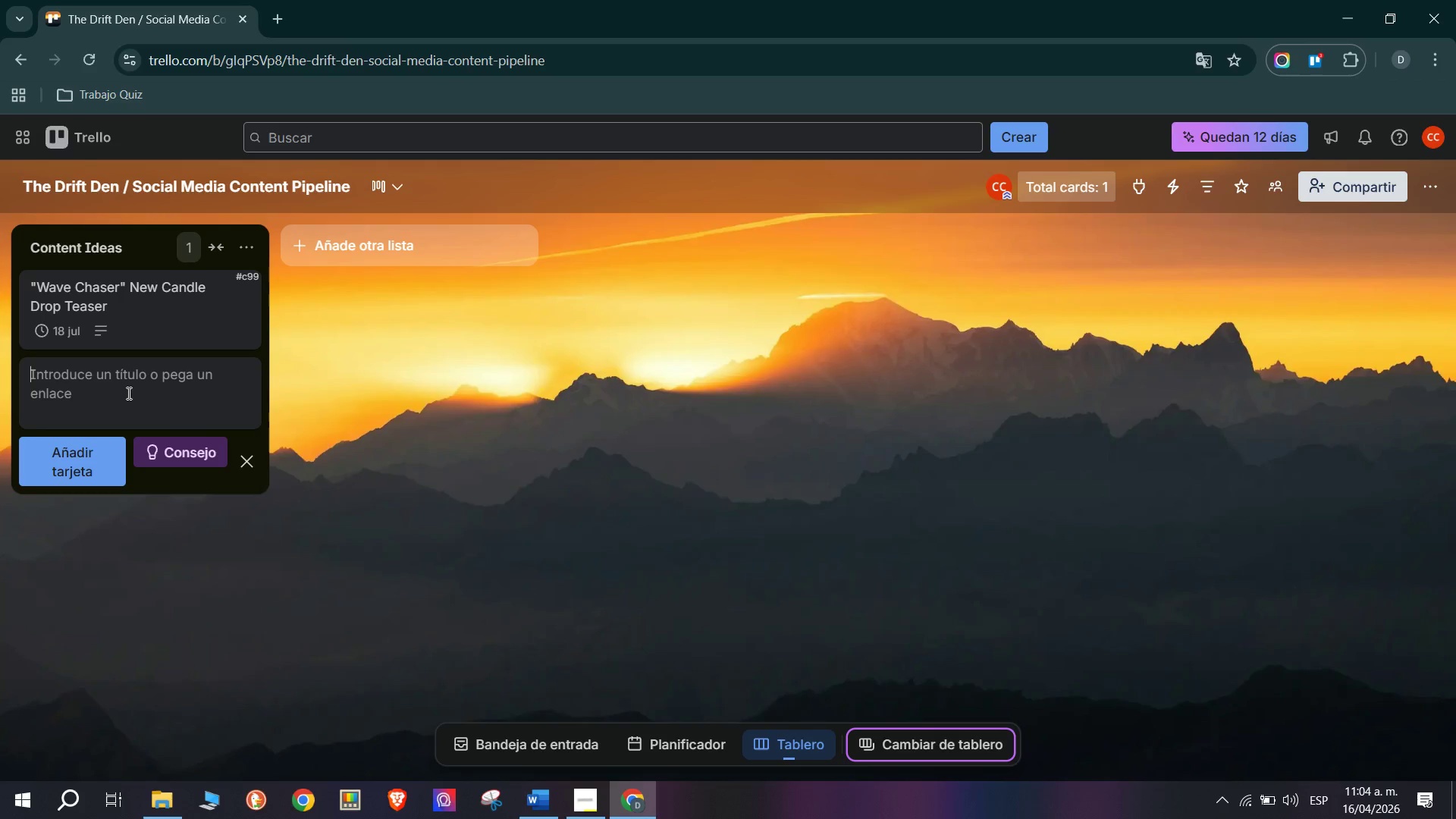 
left_click([132, 325])
 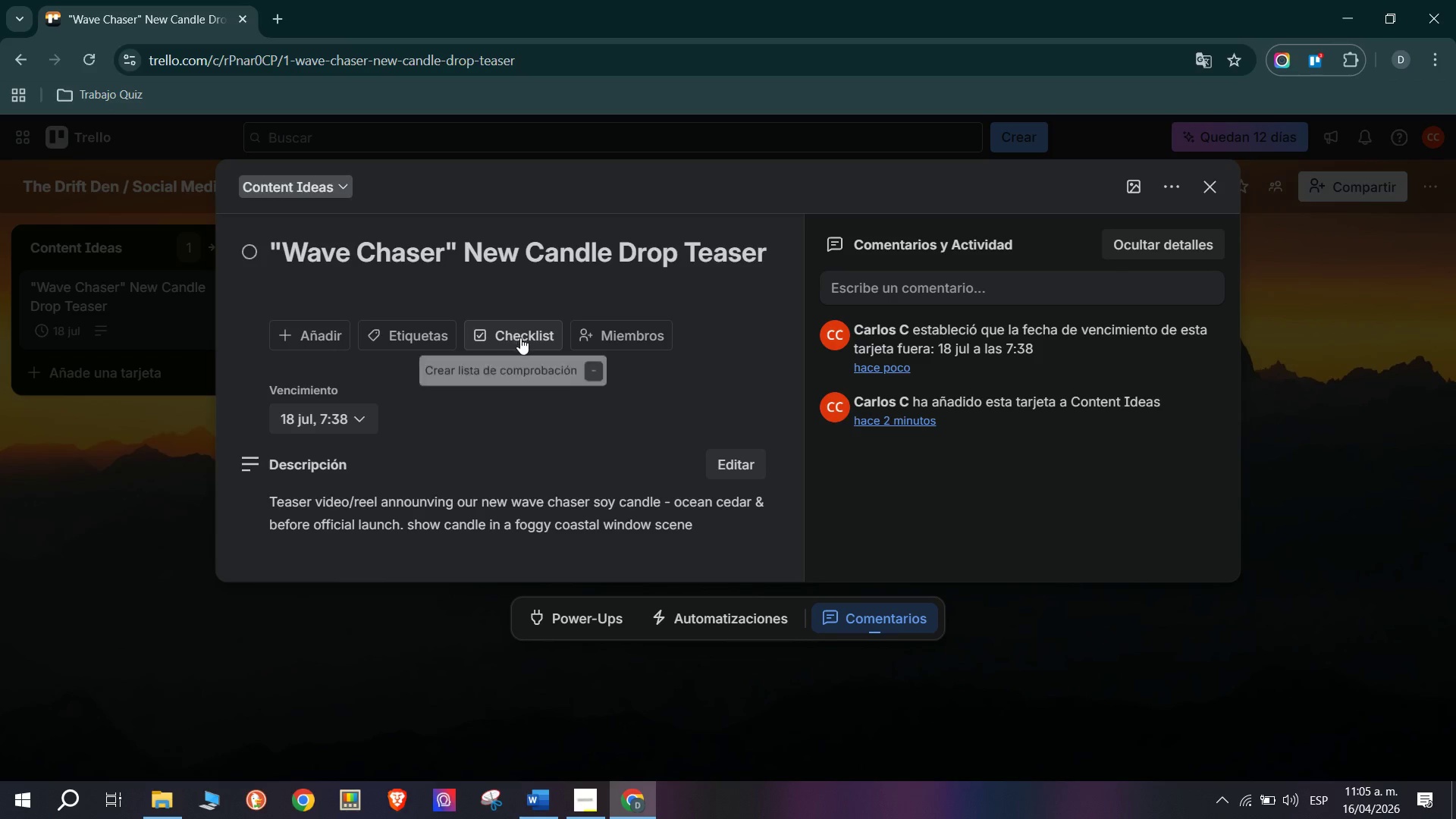 
left_click([424, 333])
 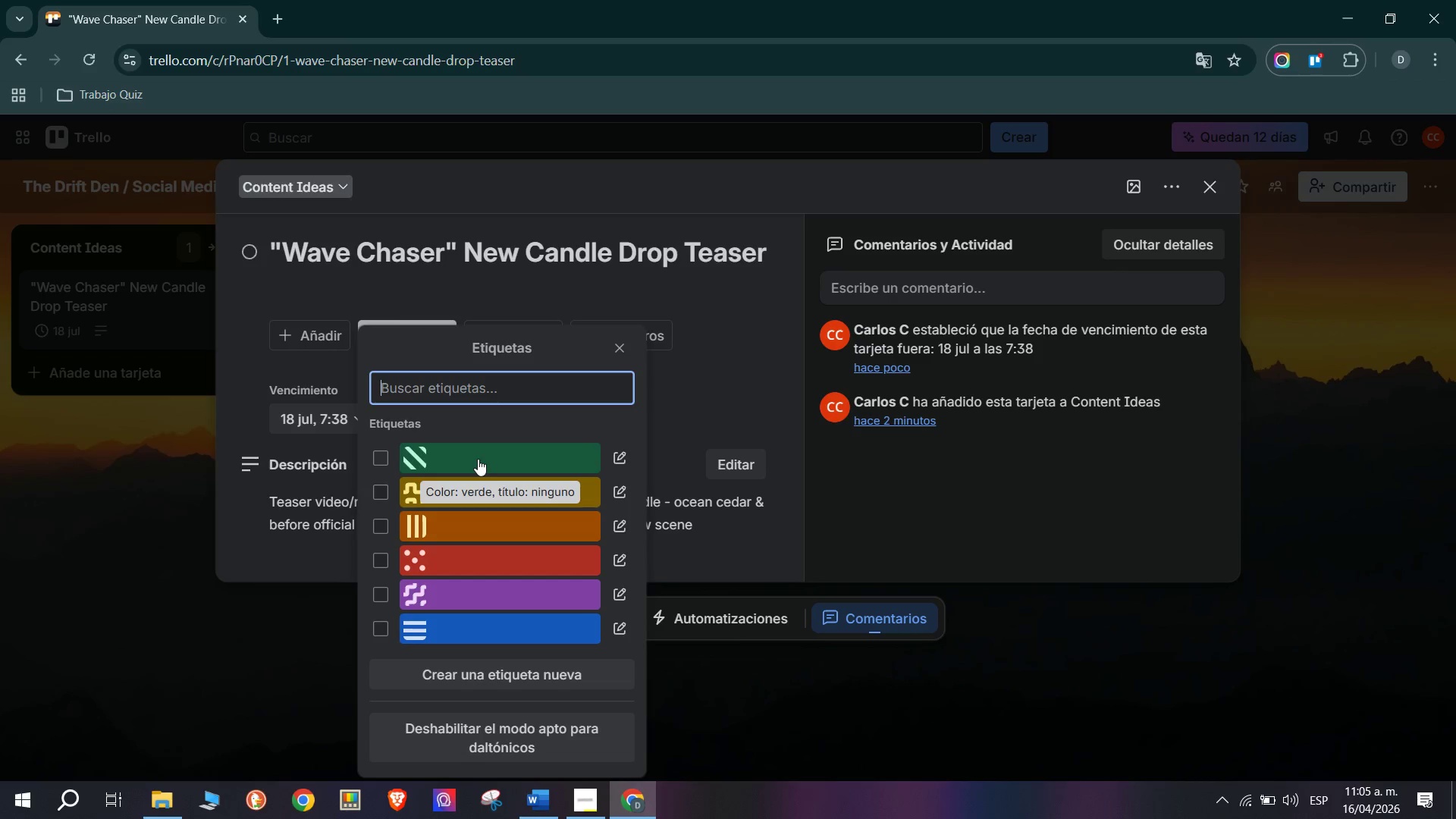 
left_click([478, 460])
 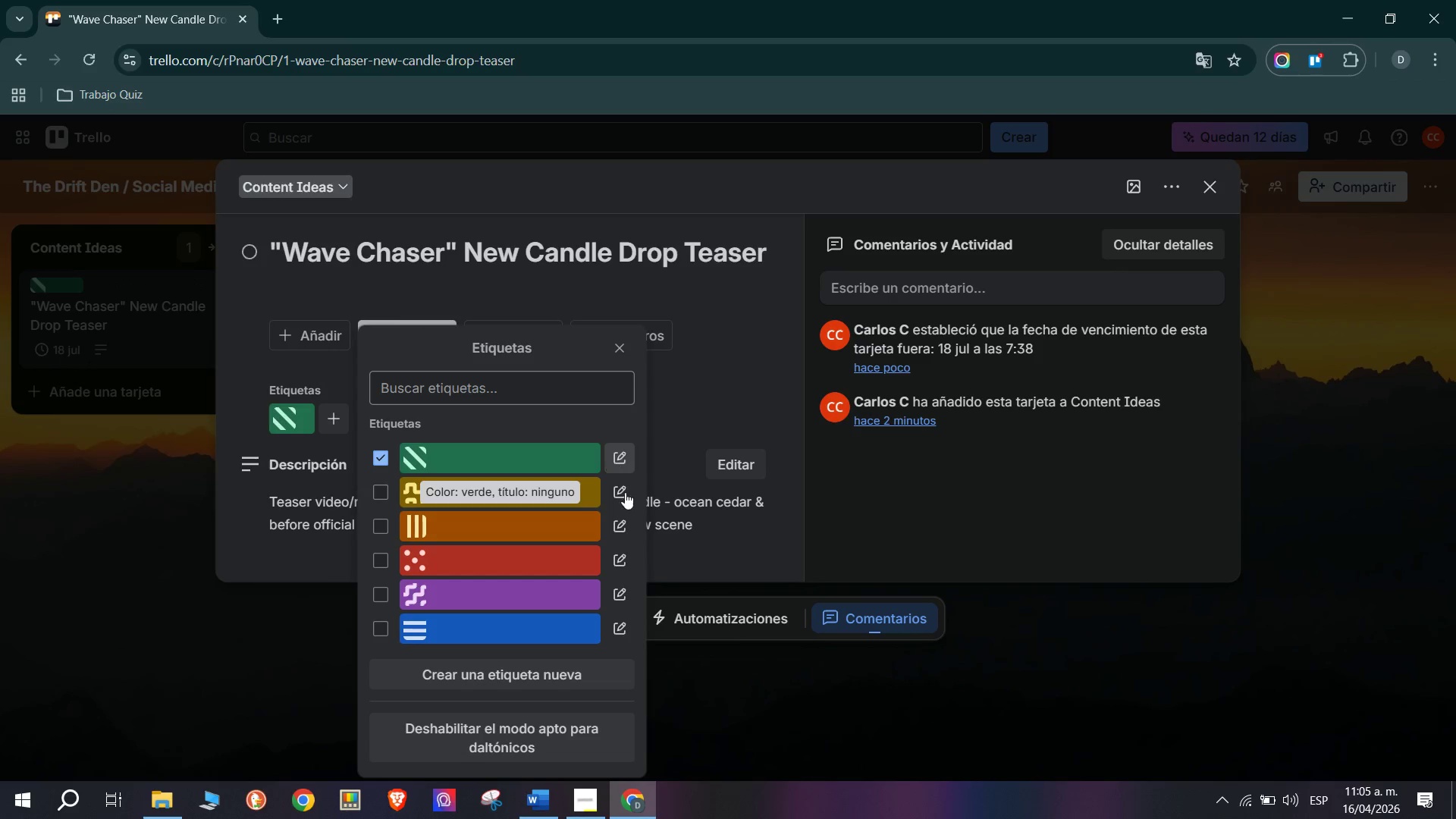 
left_click([629, 569])
 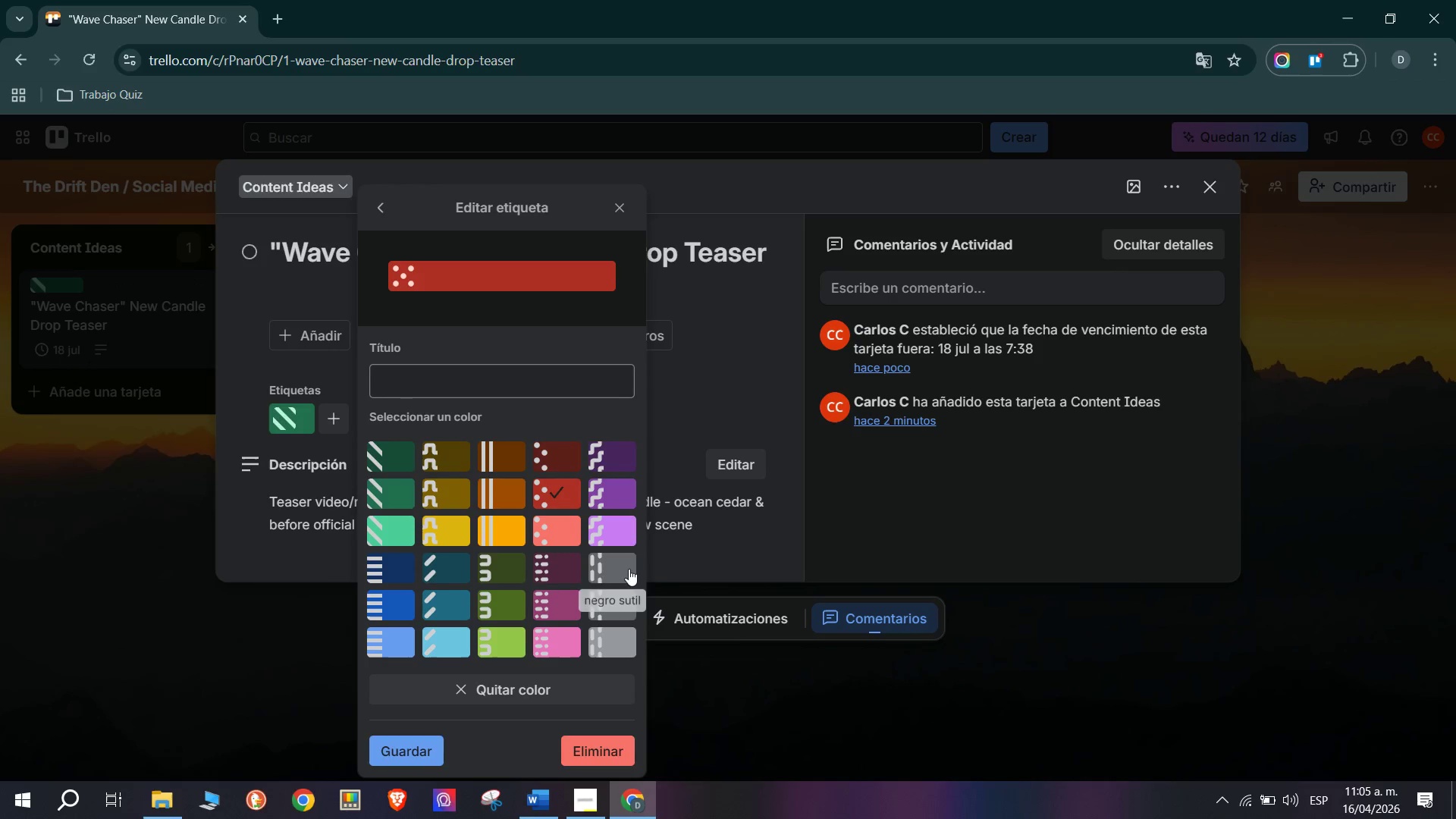 
key(CapsLock)
 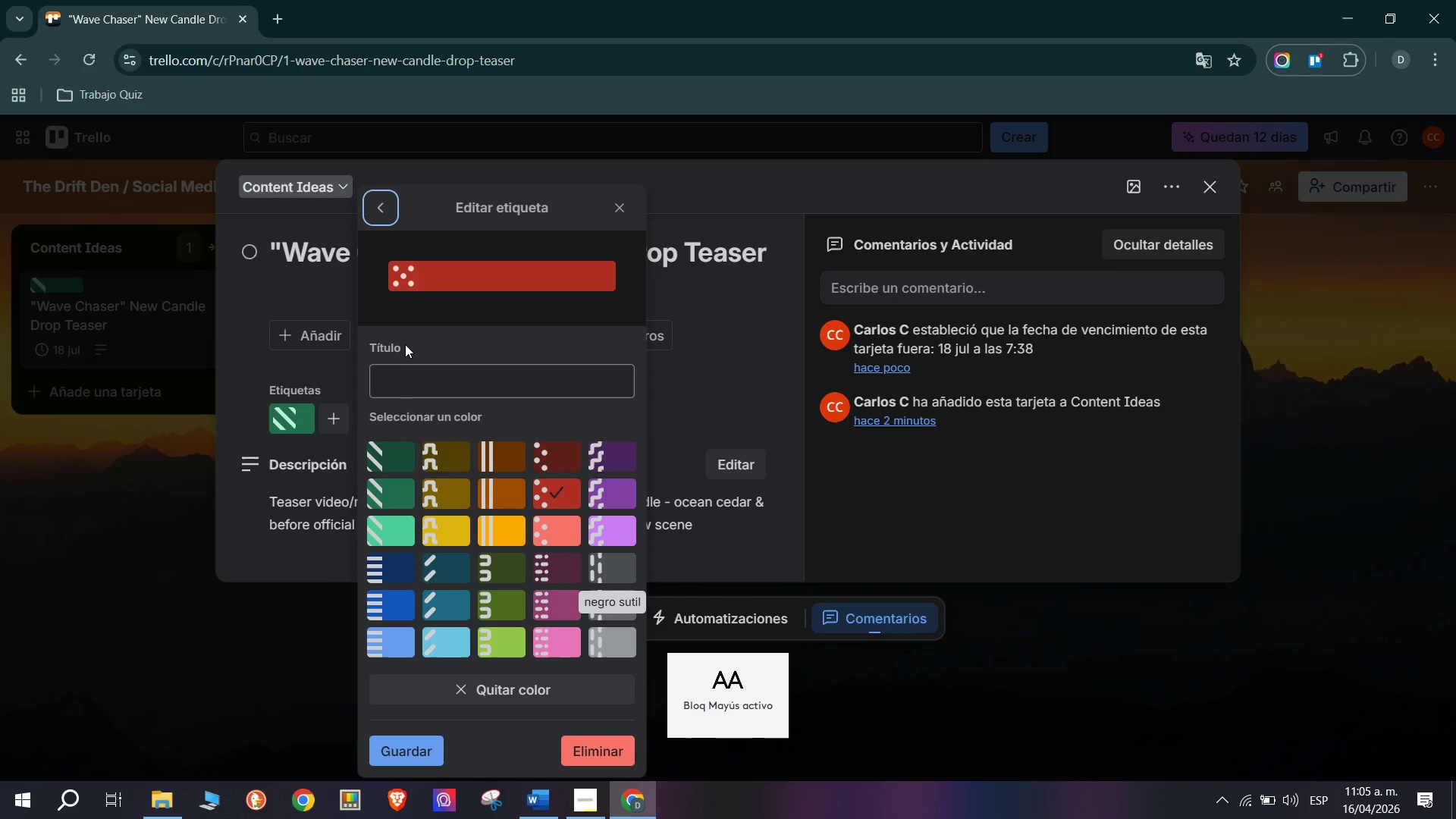 
left_click([496, 383])
 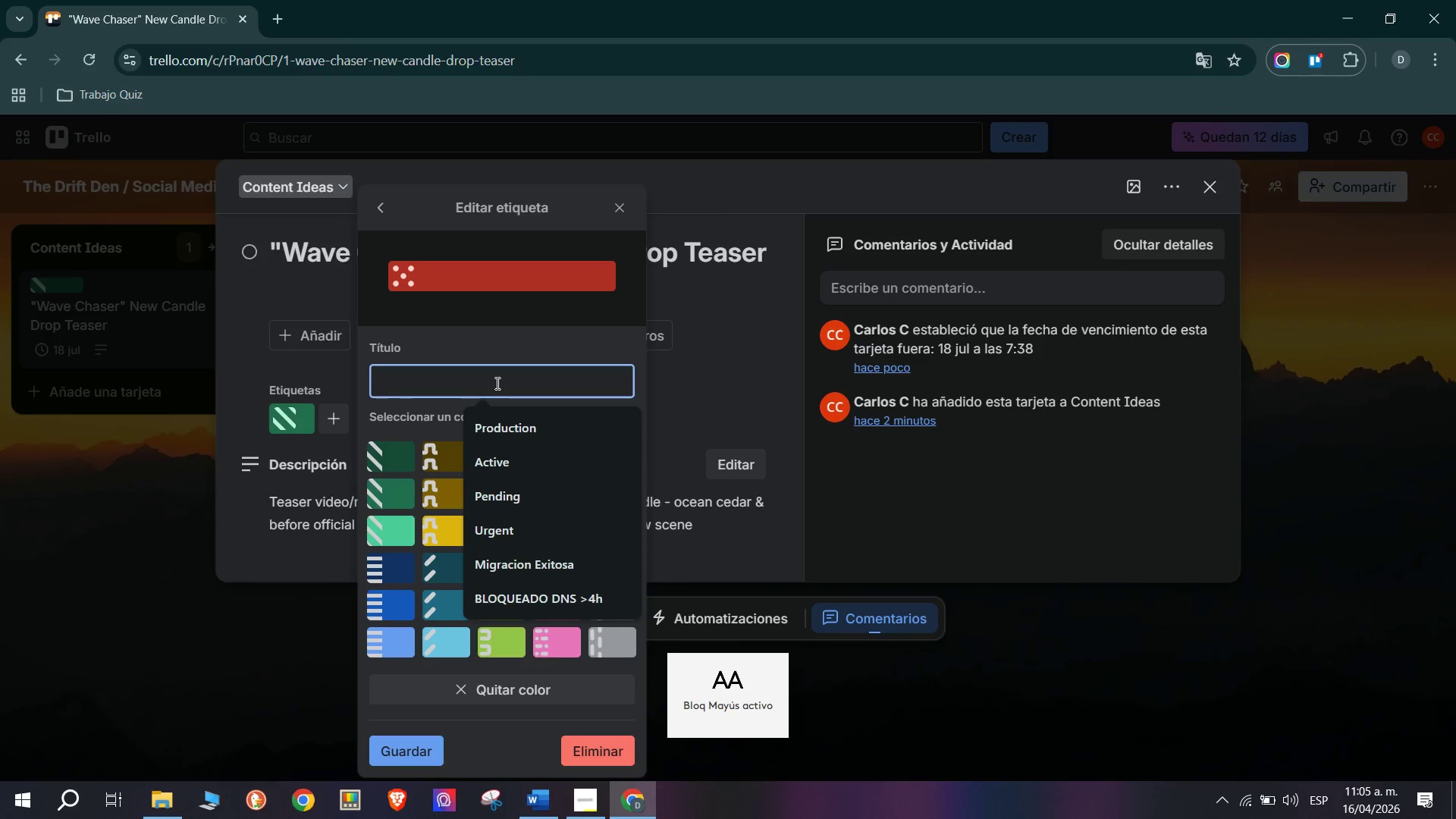 
type(Promotion)
 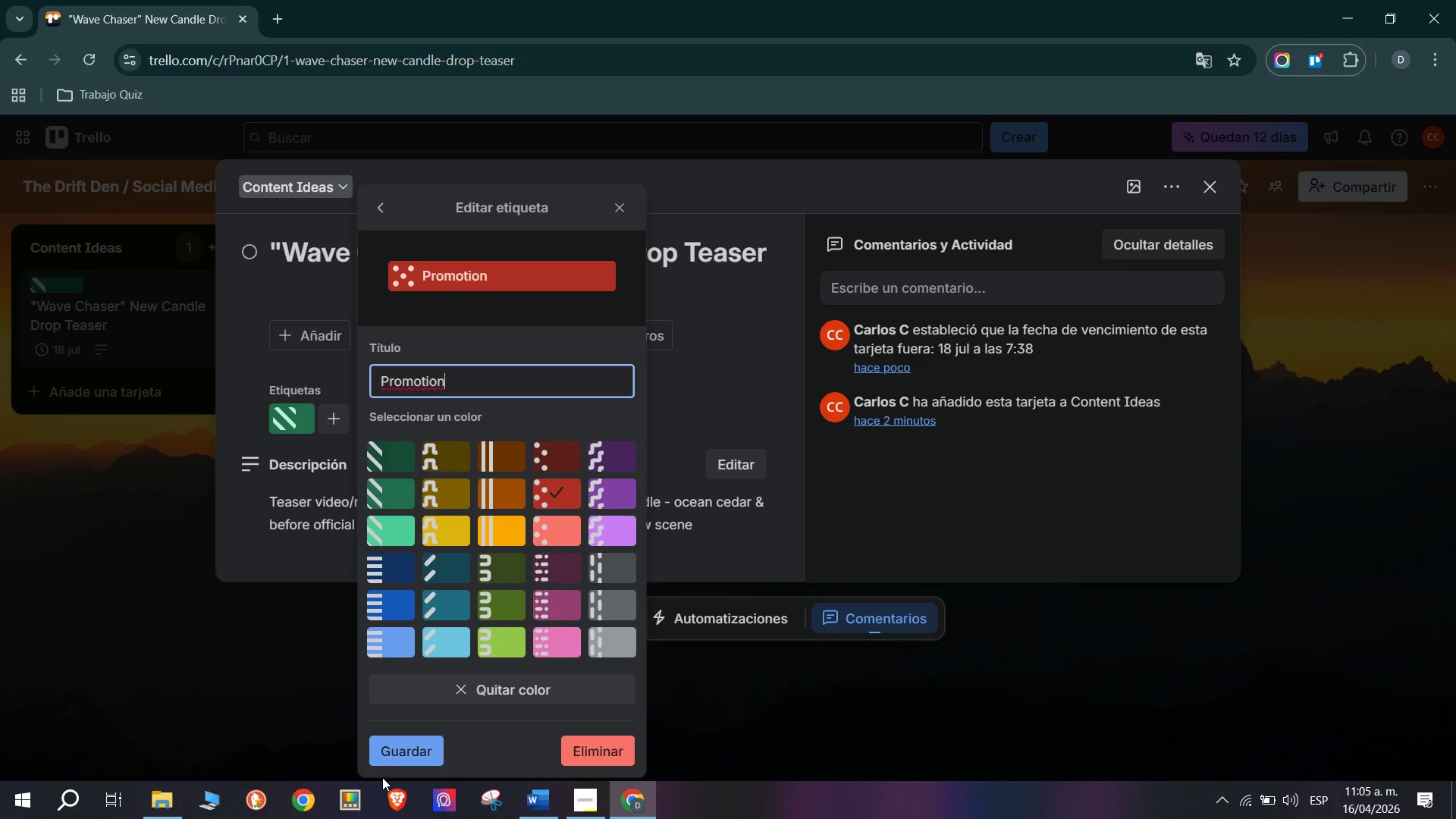 
left_click([395, 760])
 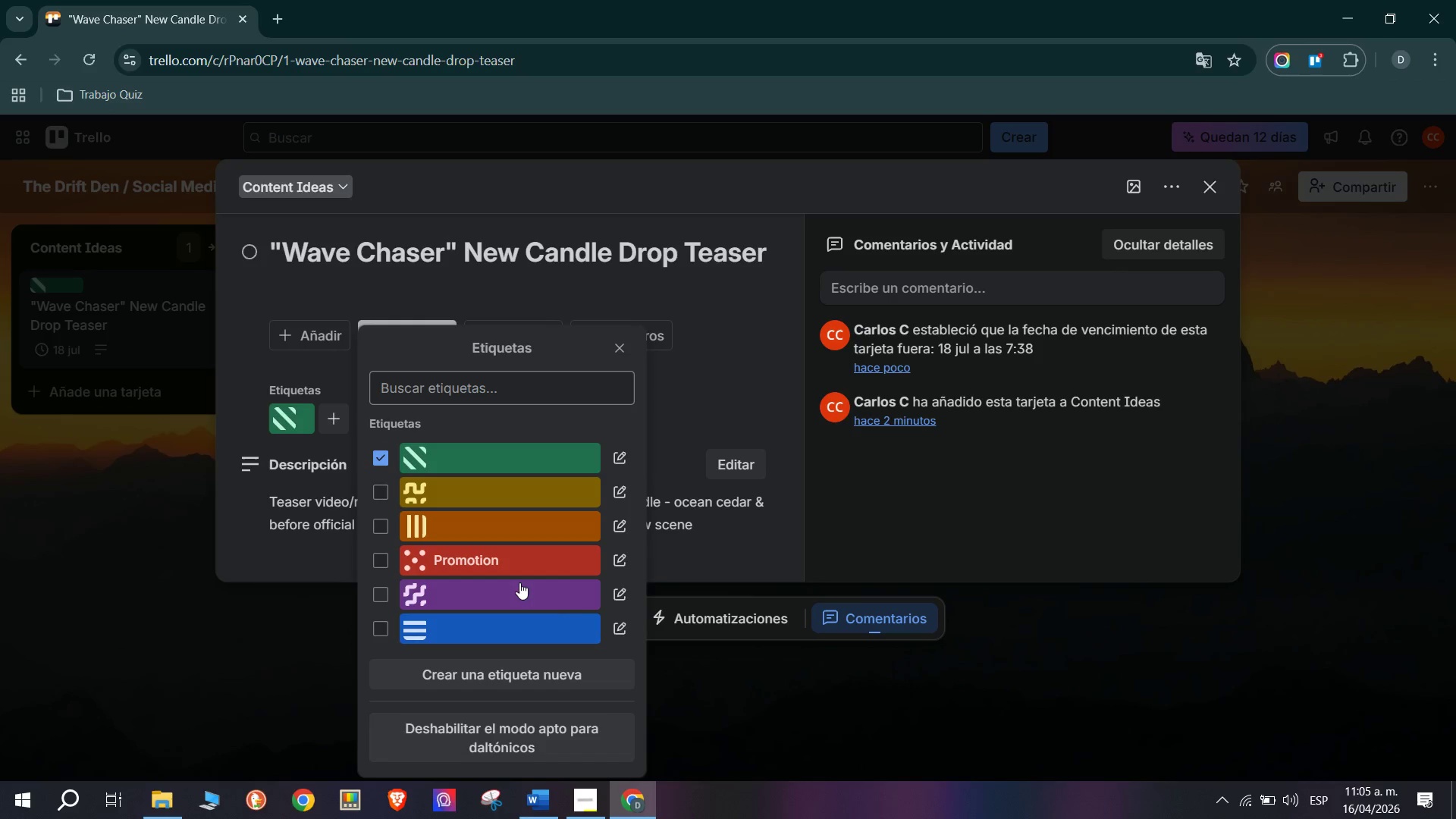 
left_click([628, 616])
 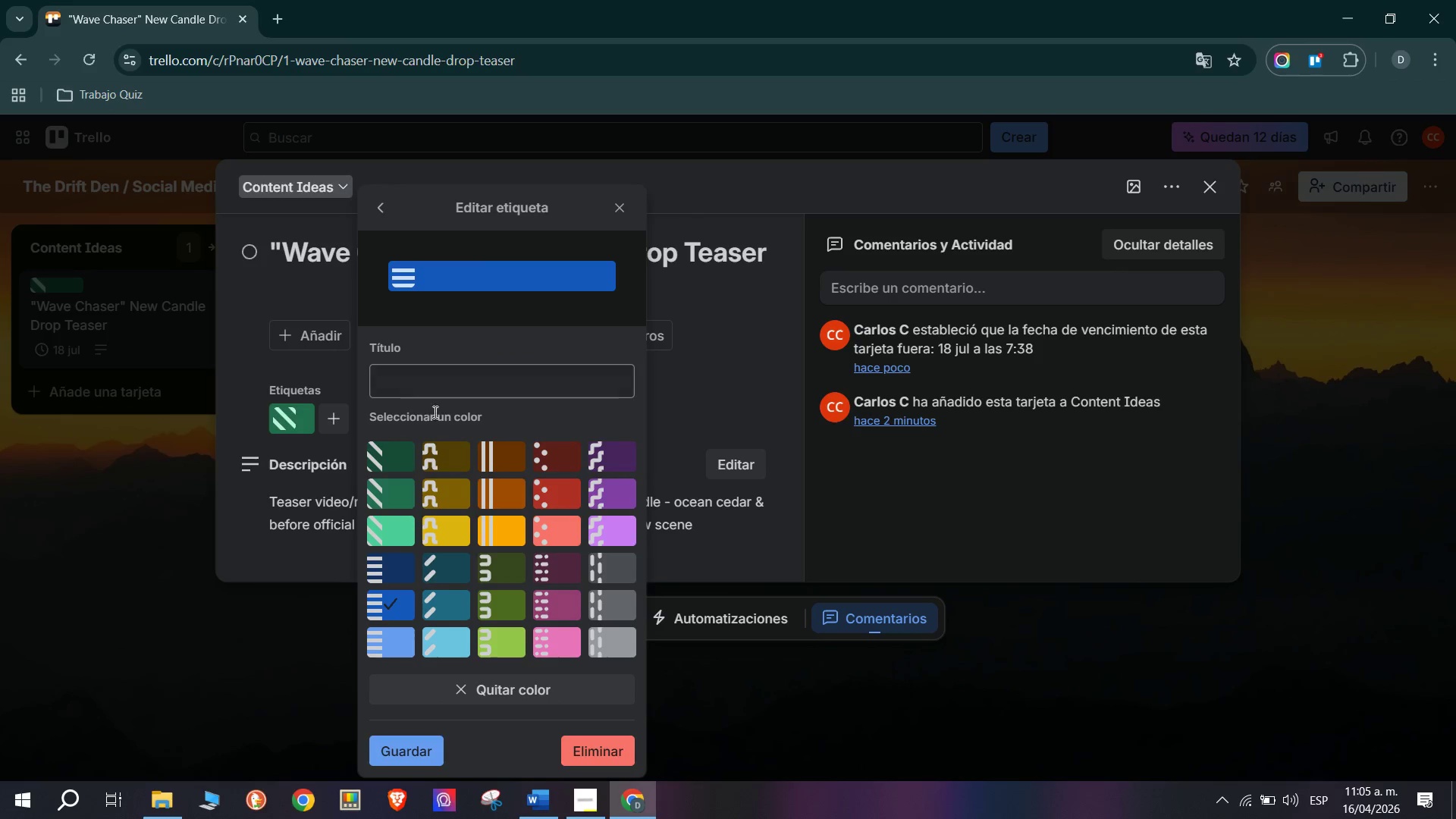 
left_click([441, 379])
 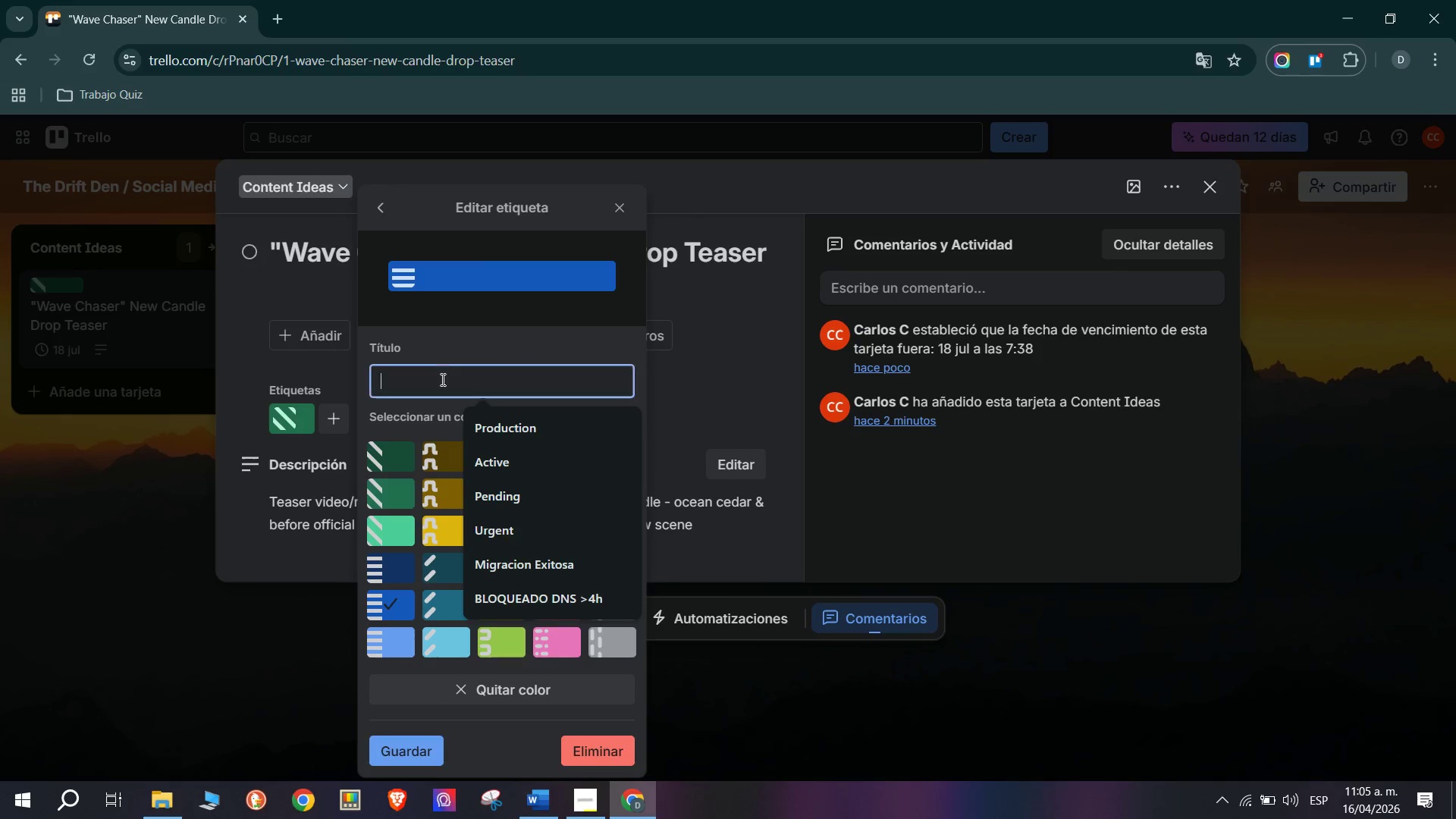 
type(Educational)
 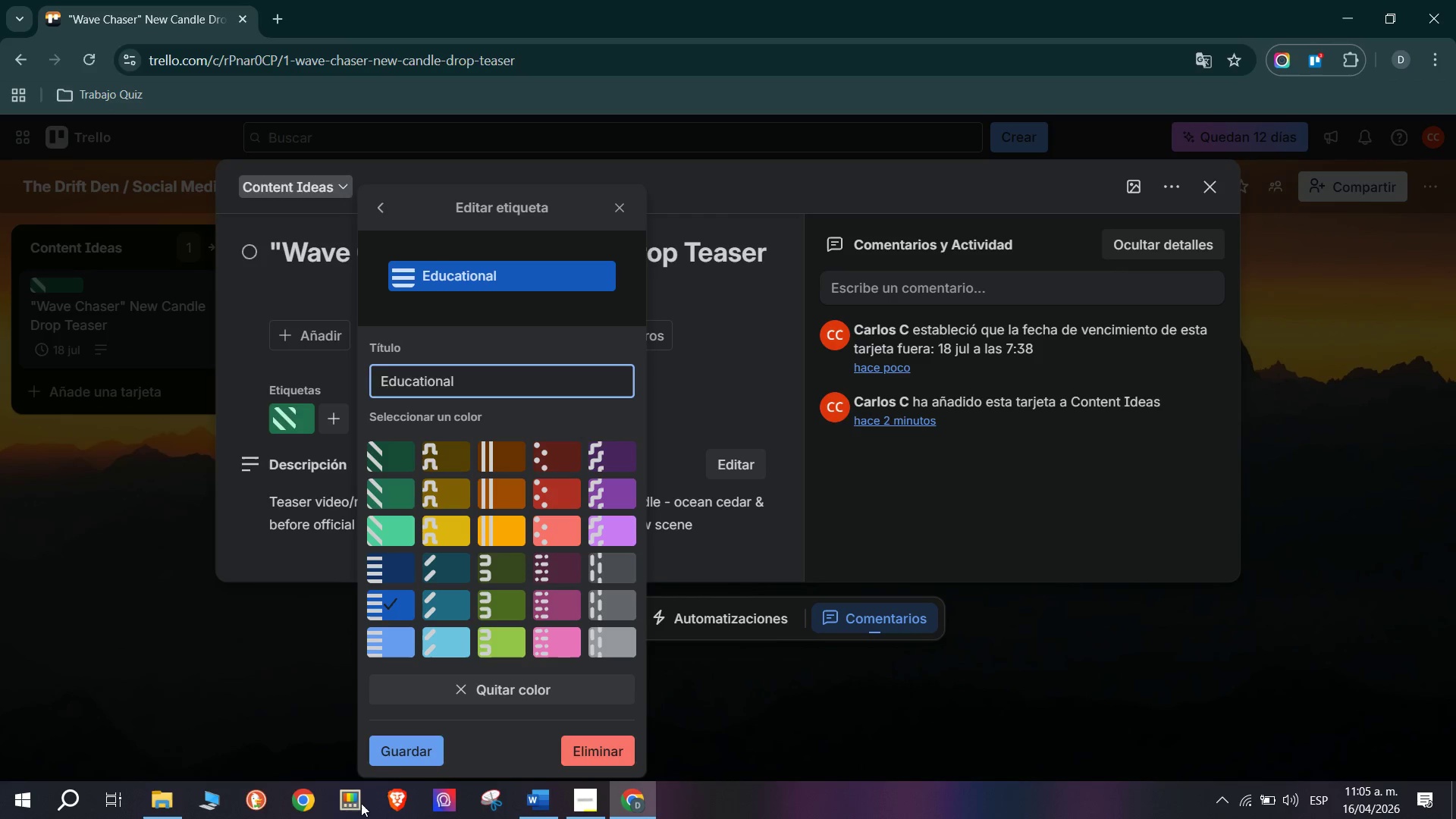 
left_click([406, 752])
 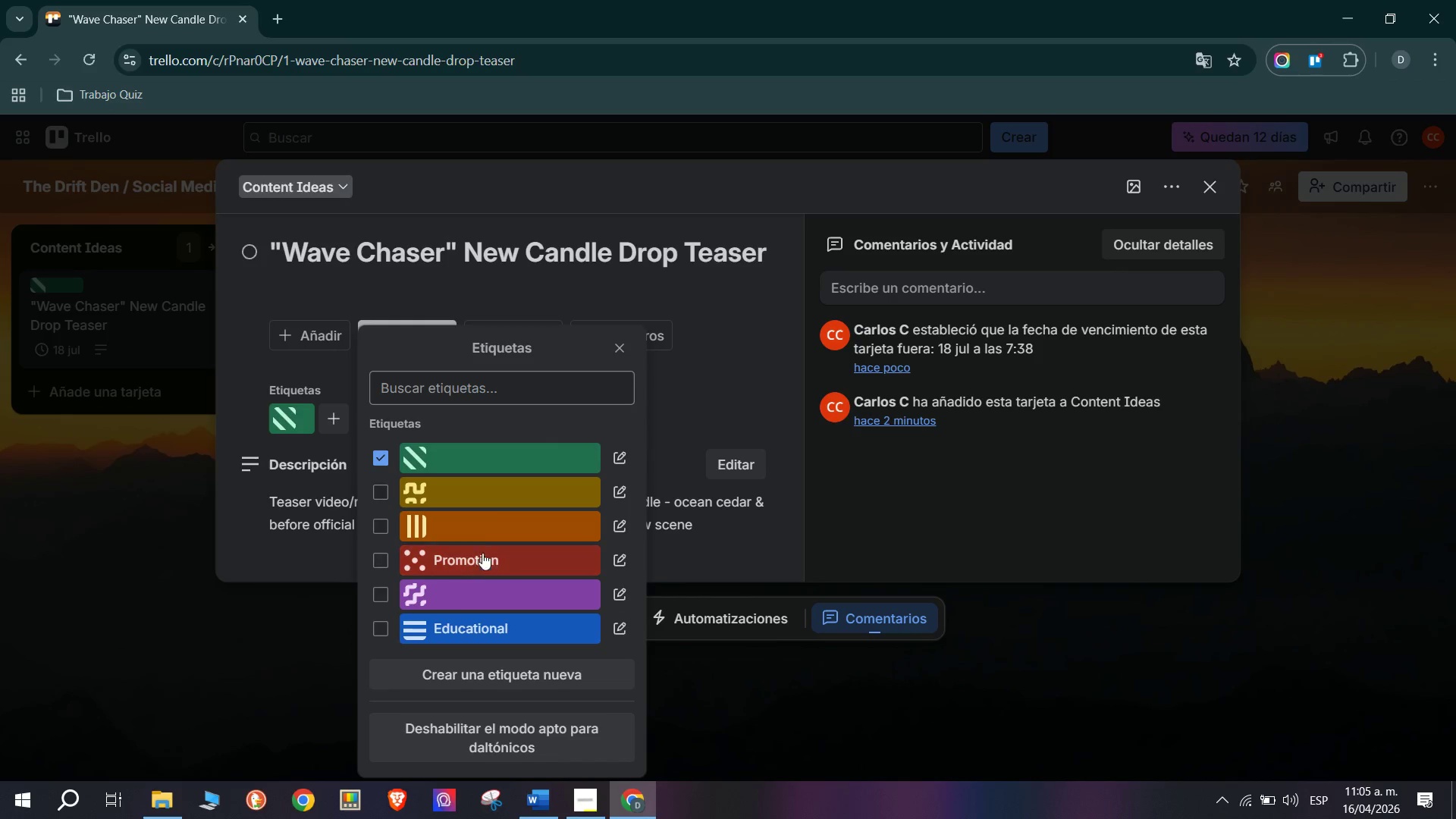 
mouse_move([572, 541])
 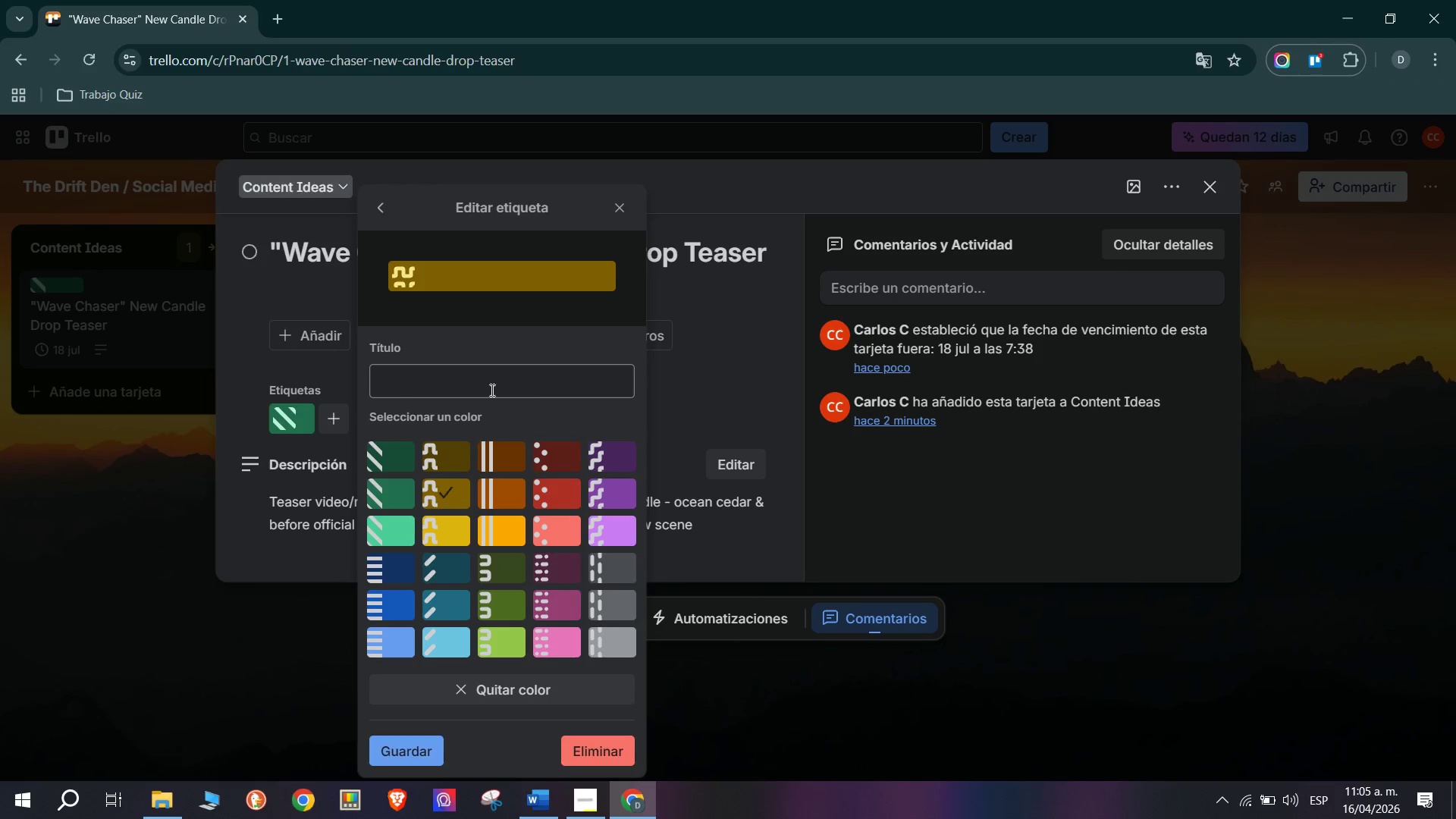 
type(Engagement)
 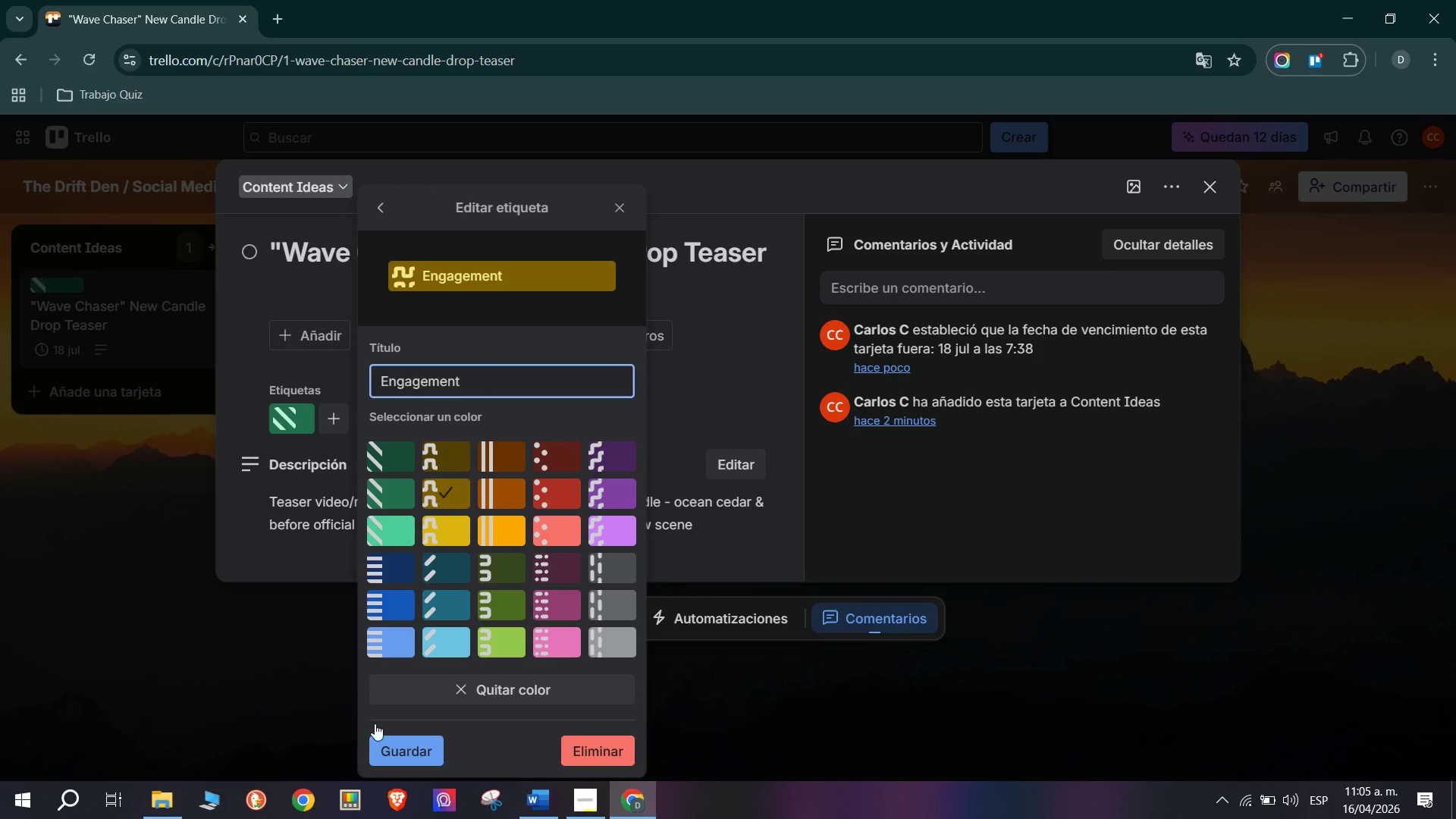 
left_click([410, 739])
 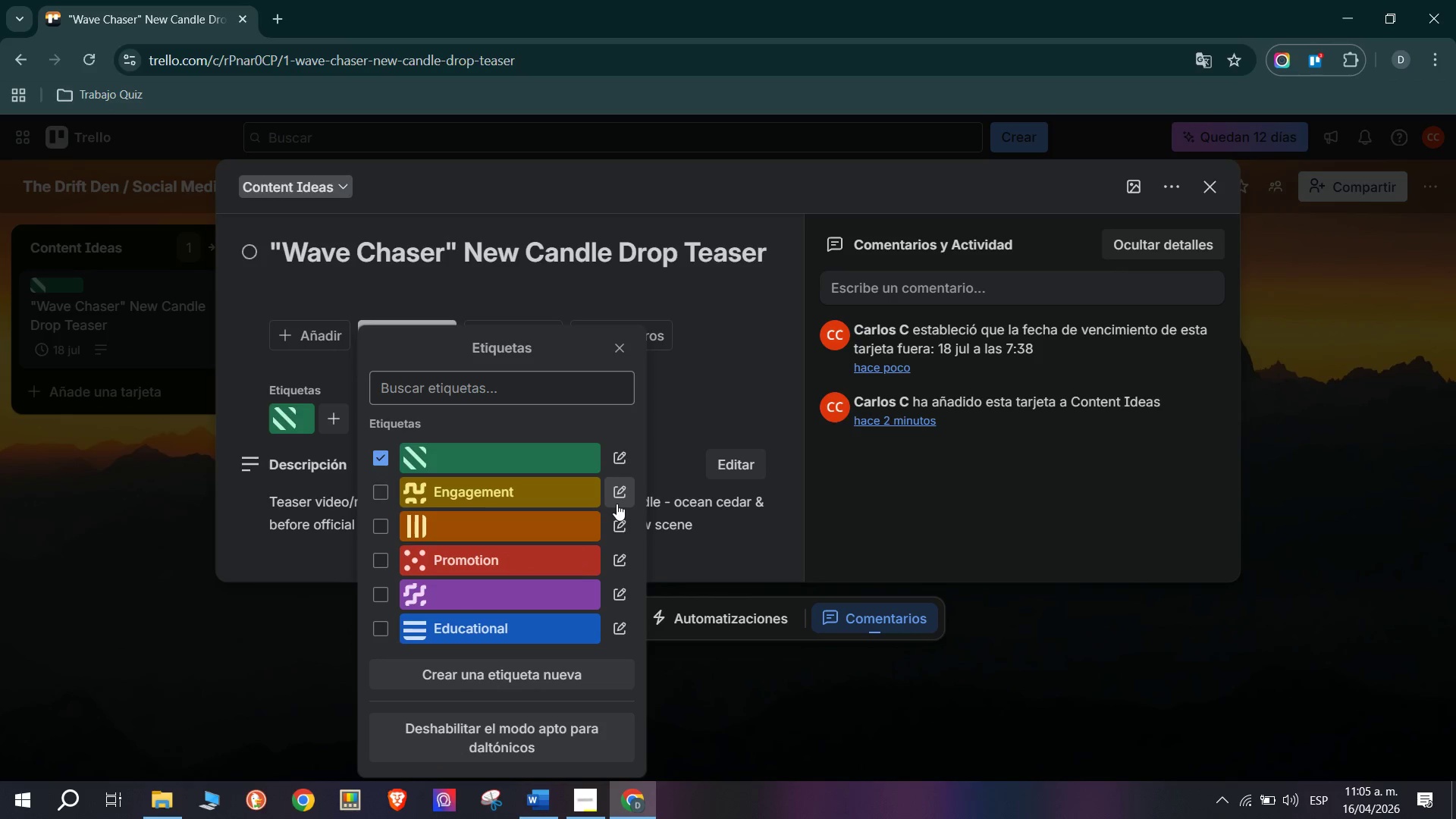 
left_click([615, 529])
 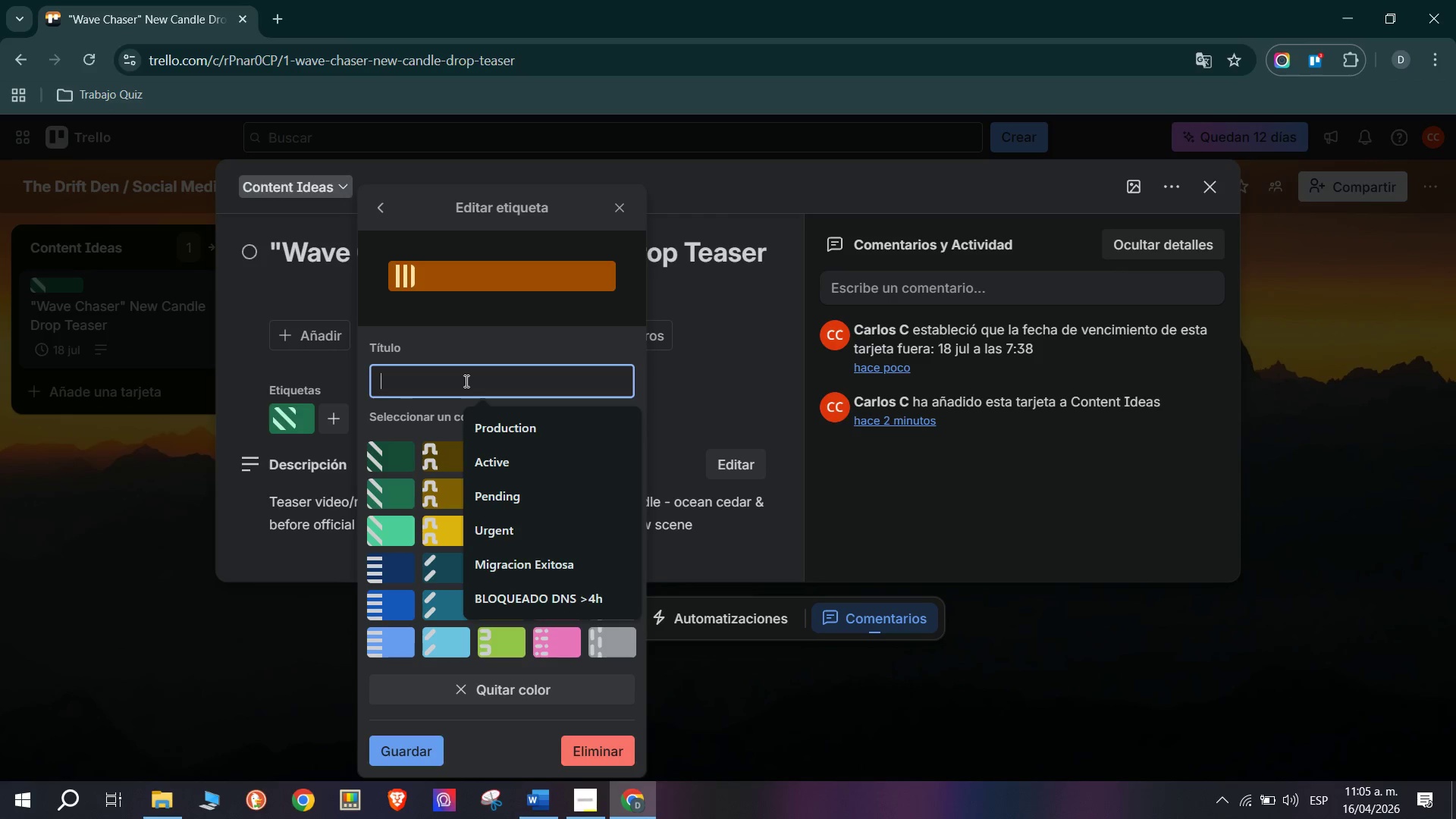 
type(Announ)
 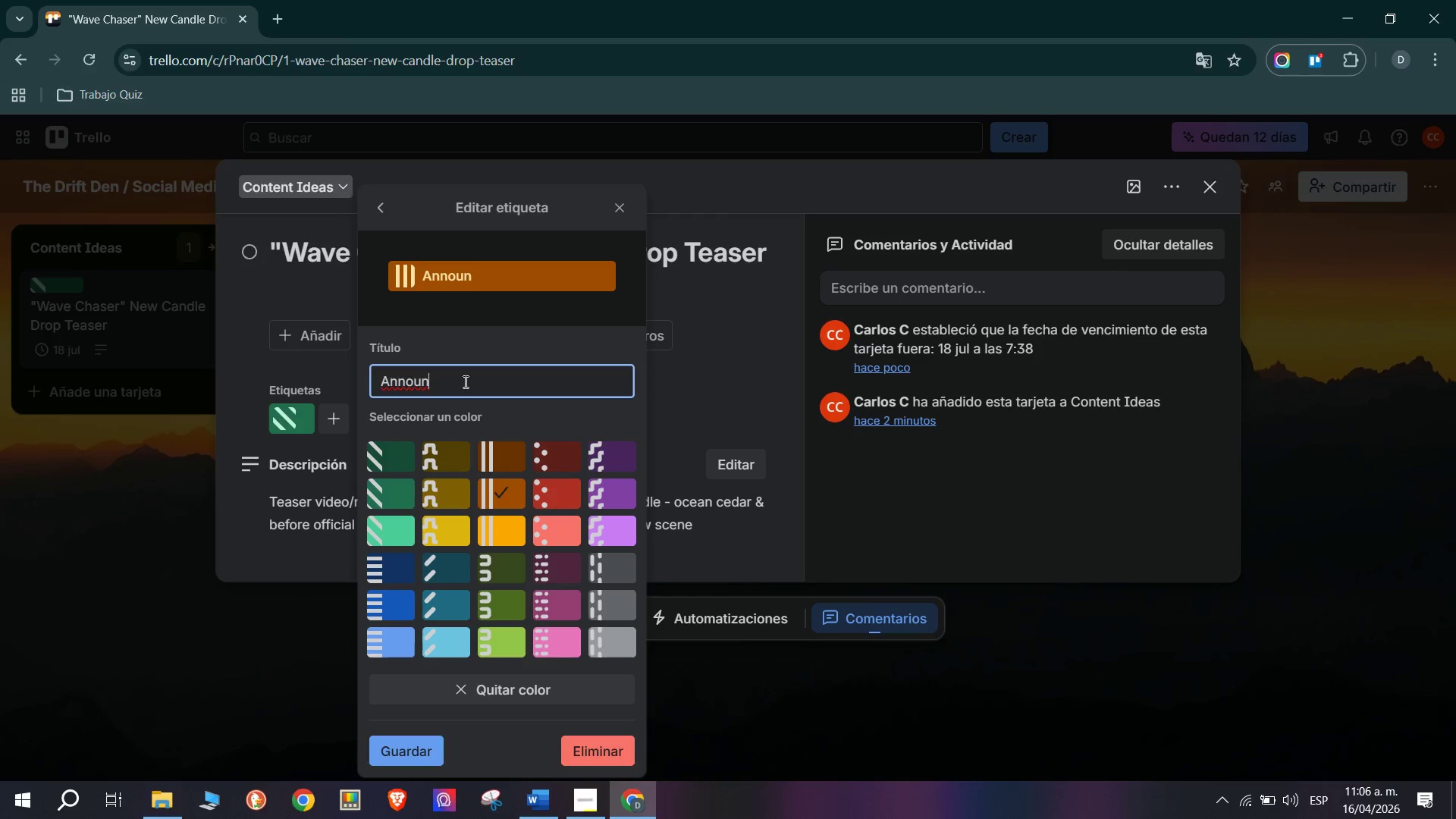 
wait(18.23)
 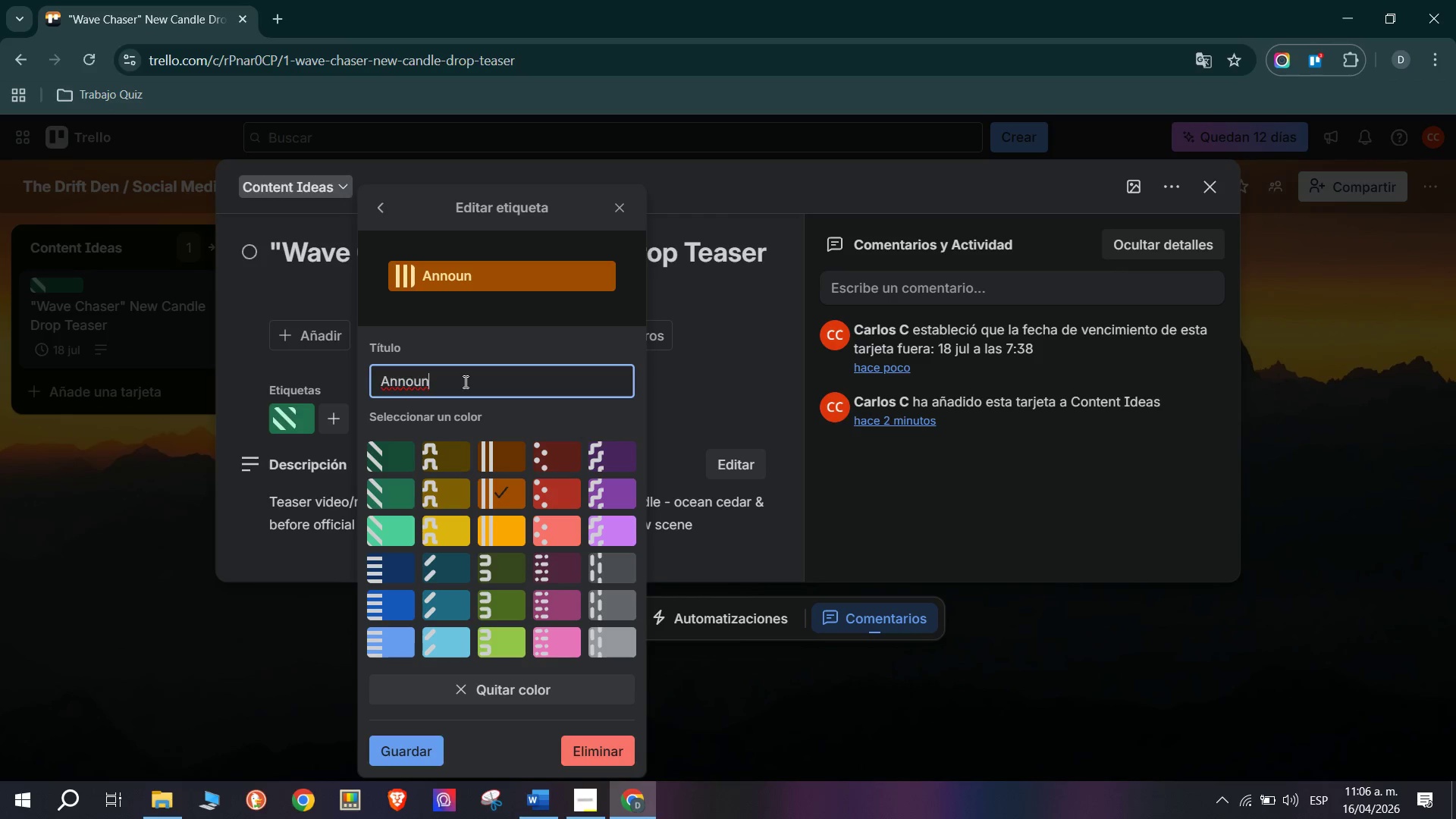 
type(cement)
 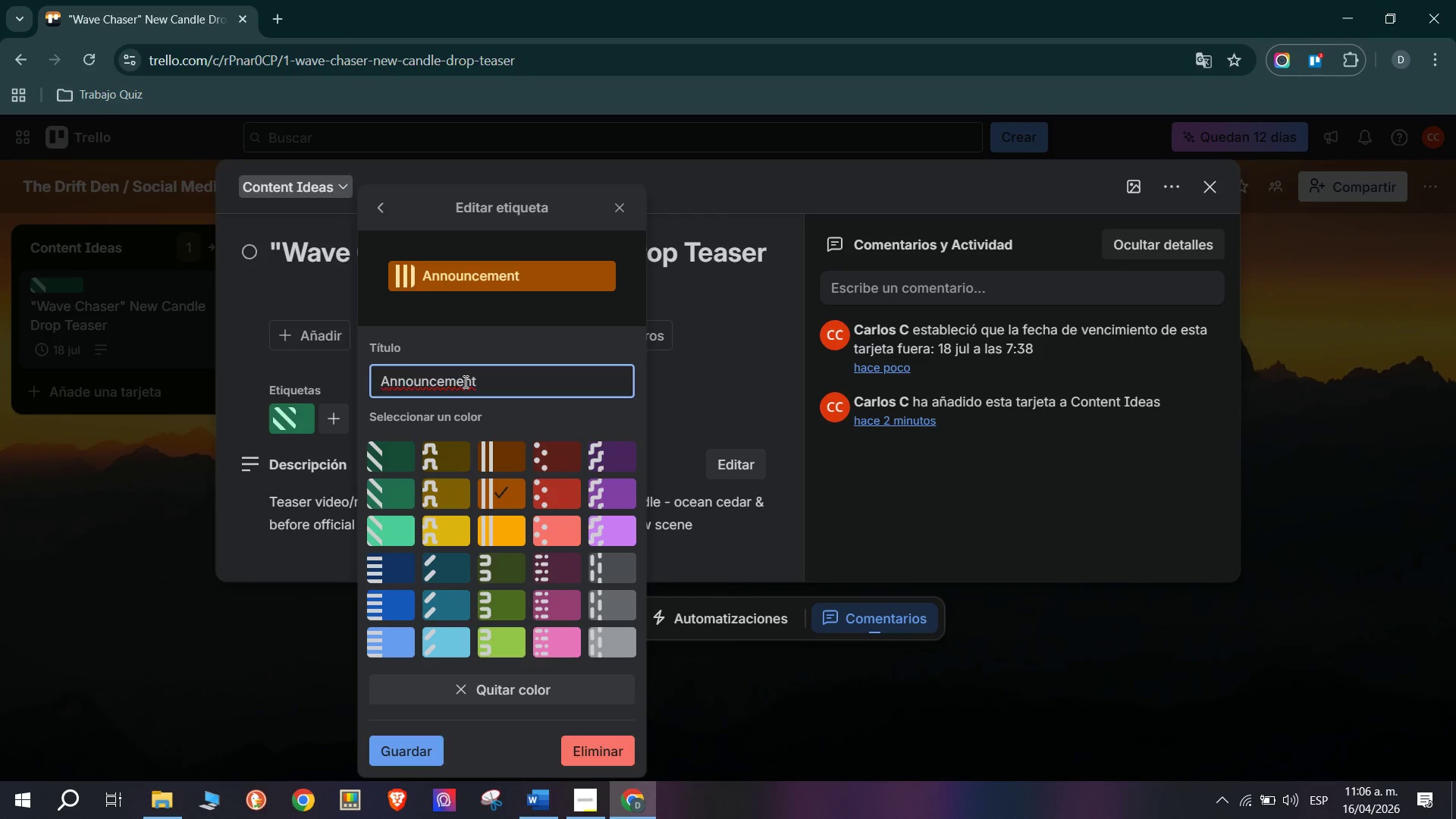 
key(Enter)
 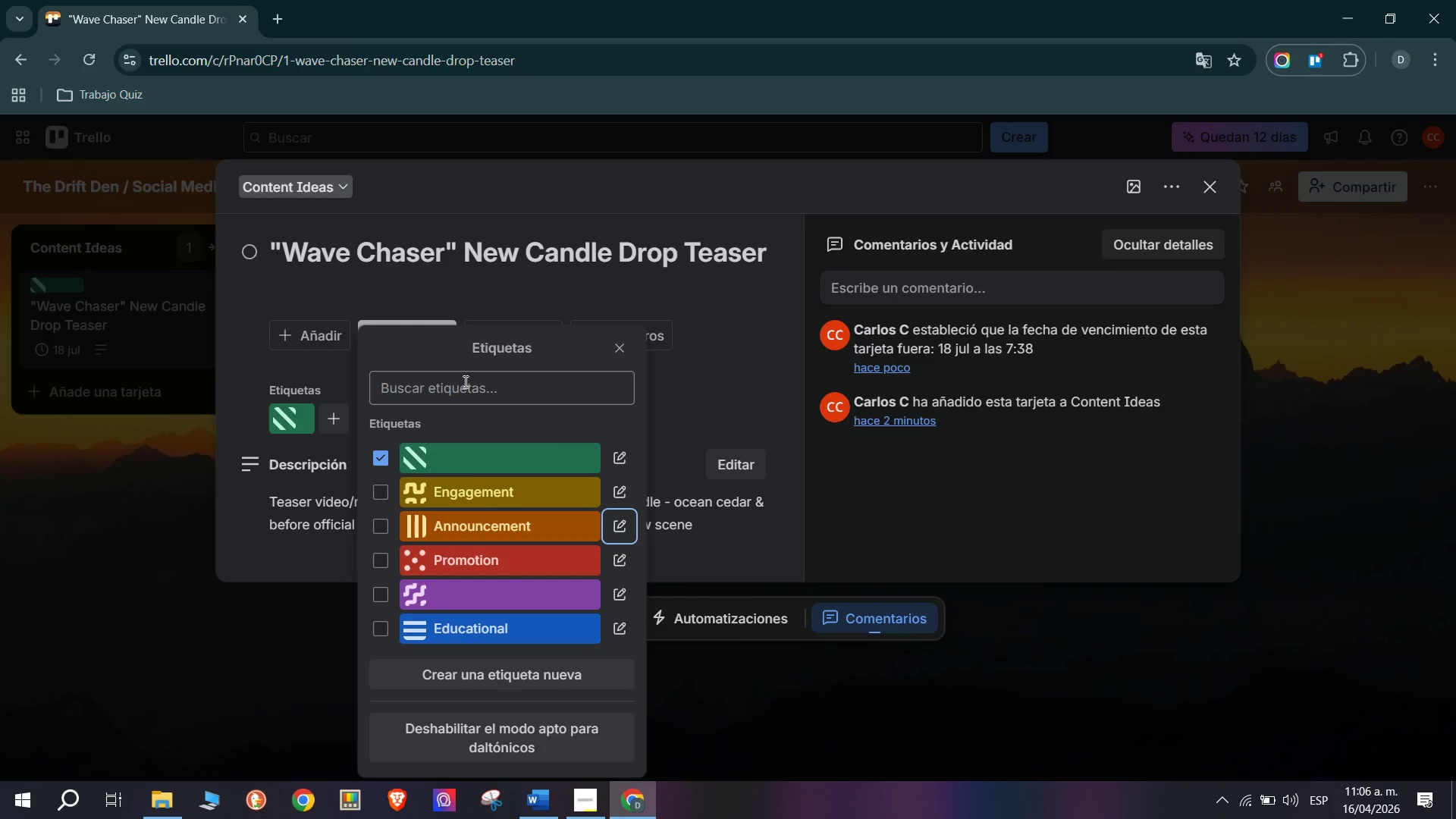 
left_click([464, 381])
 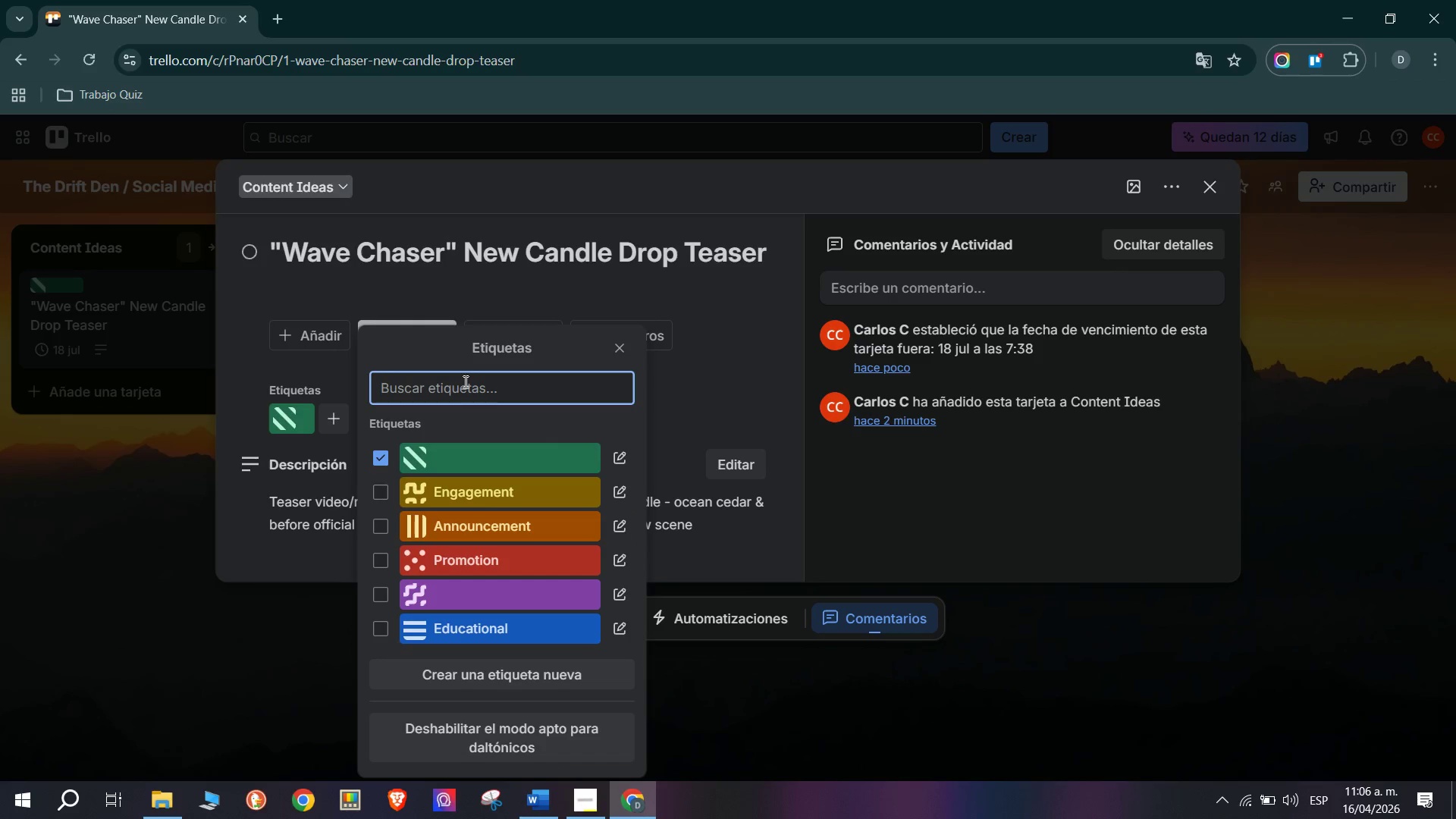 
type(Seasonal)
 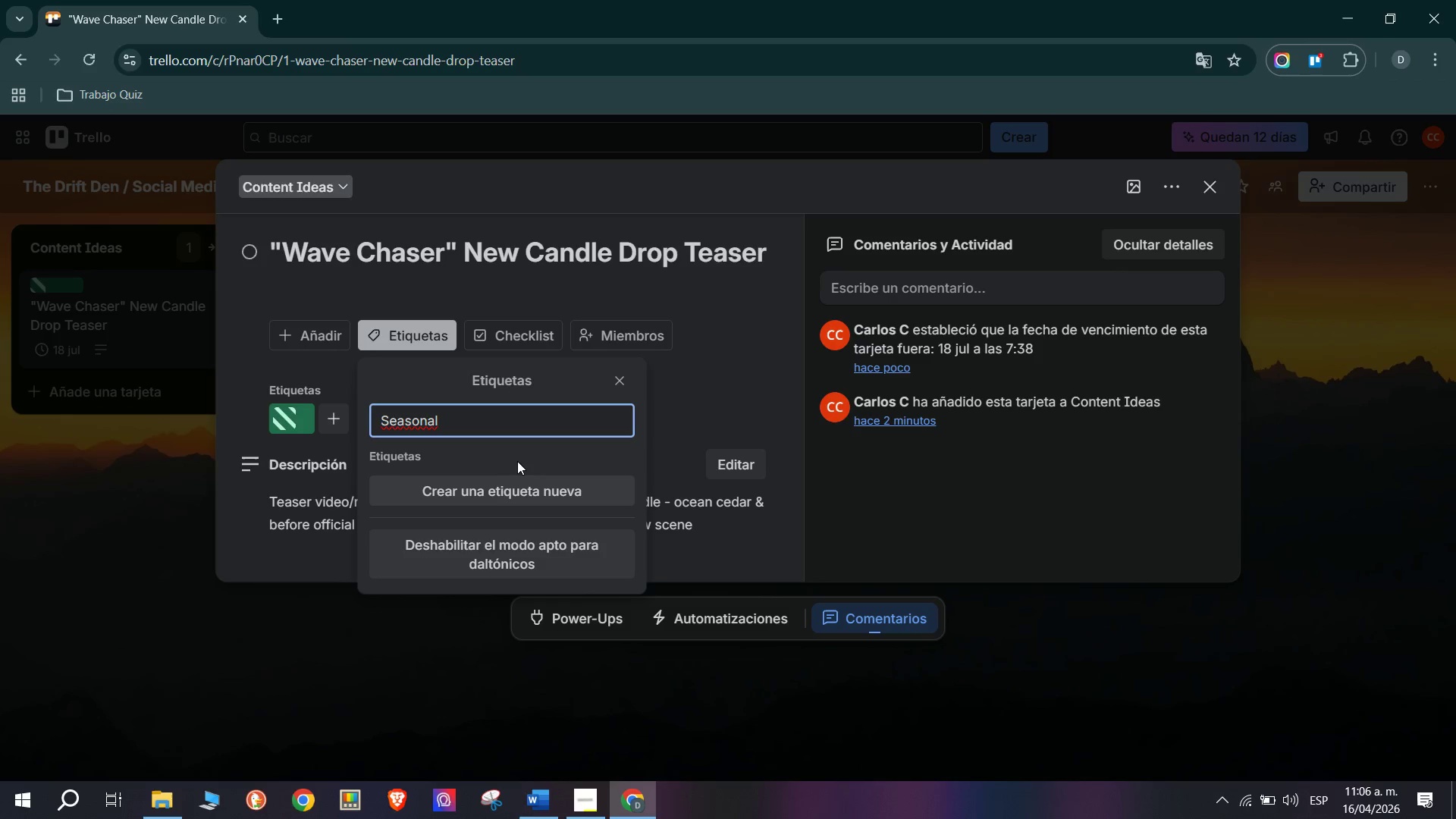 
left_click([626, 367])
 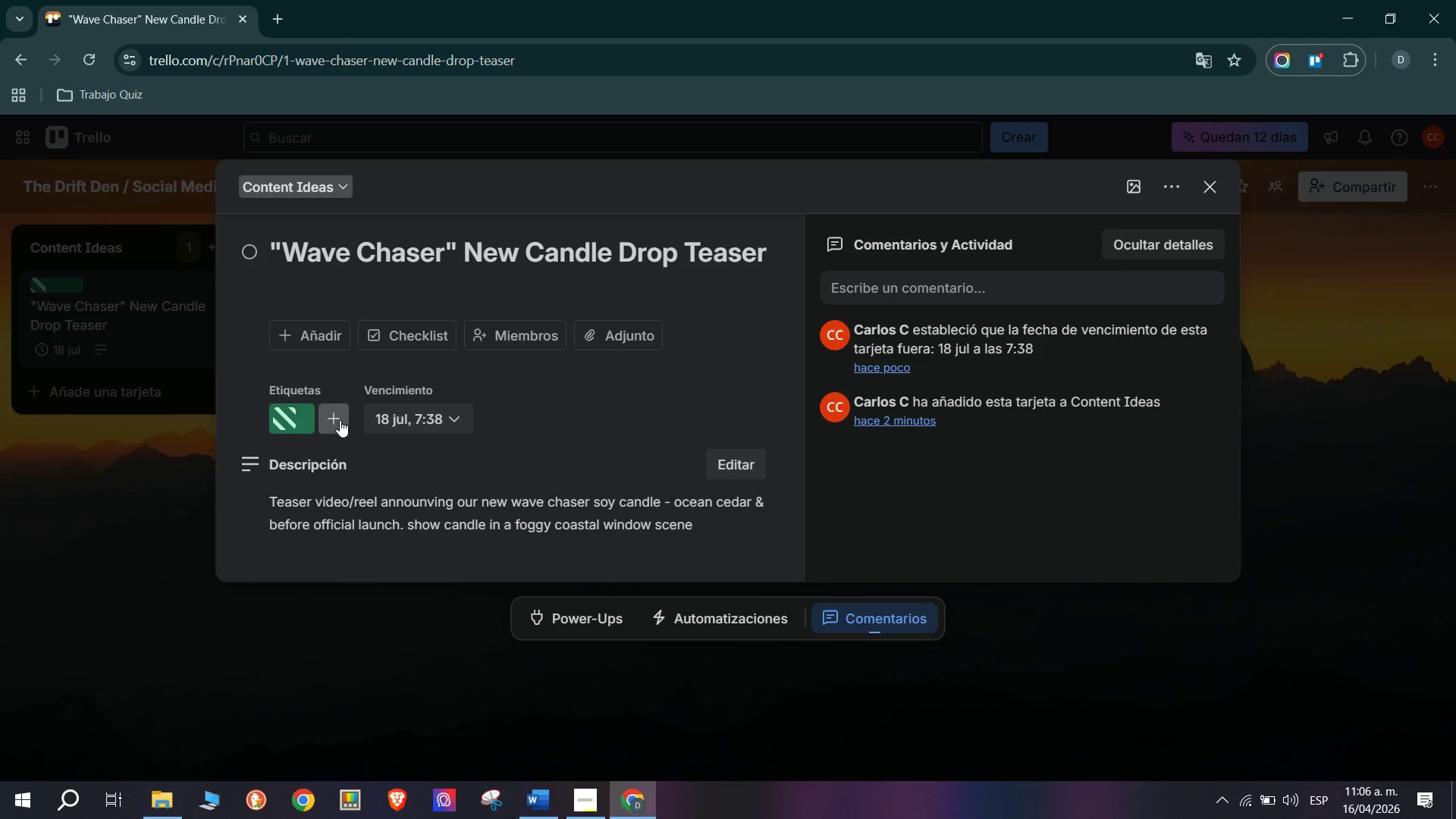 
mouse_move([377, 554])
 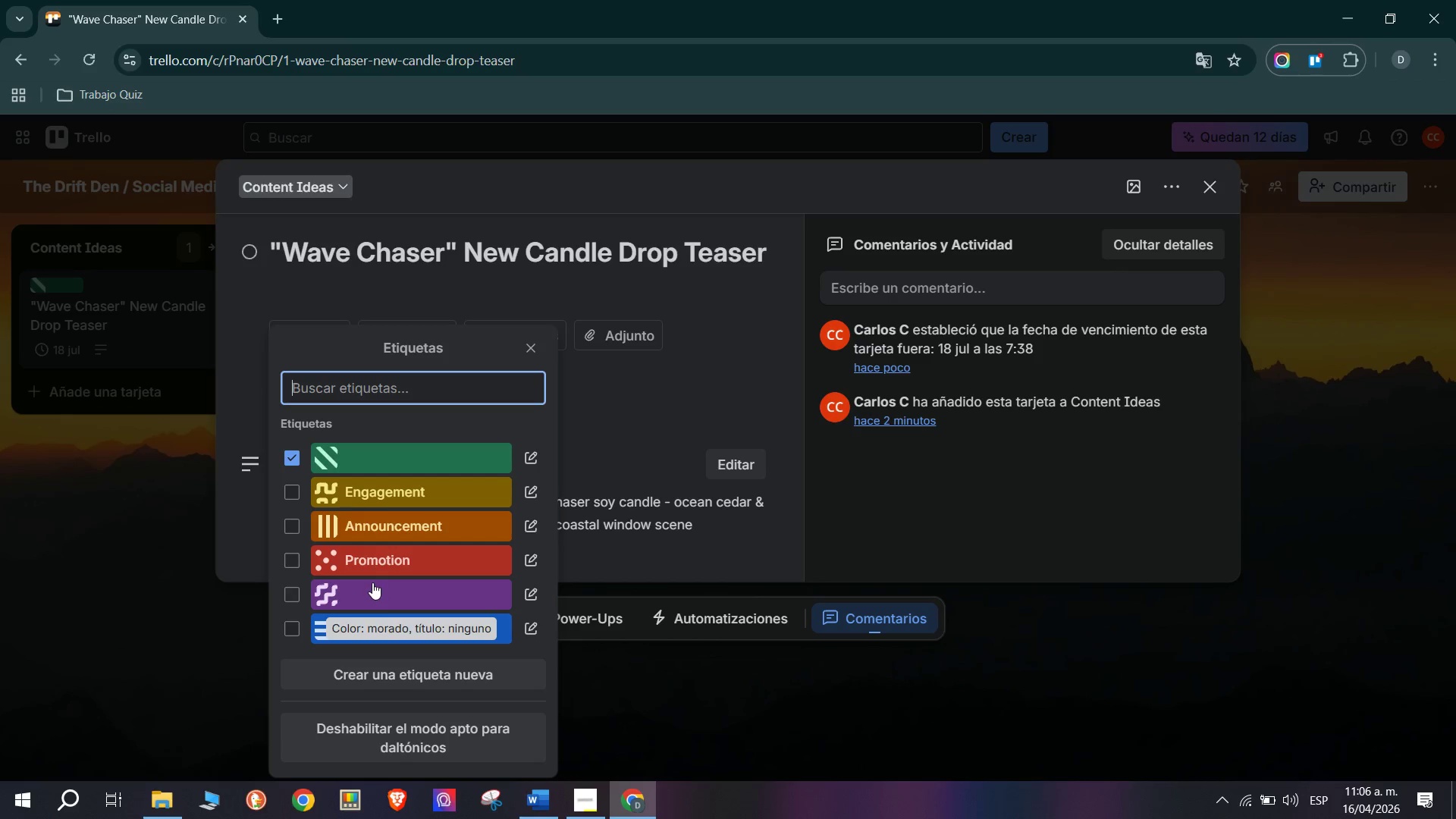 
left_click([381, 591])
 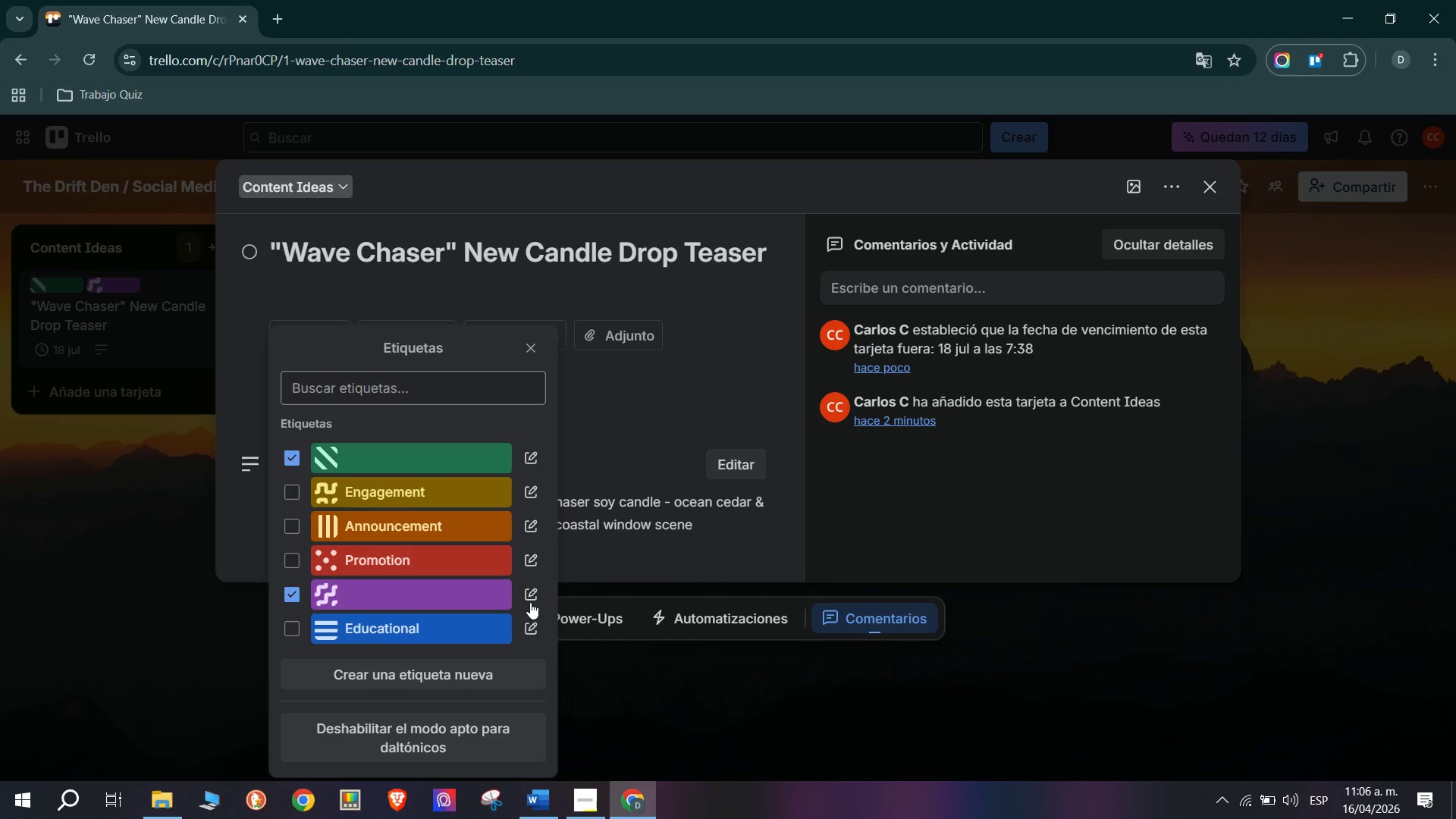 
left_click([532, 595])
 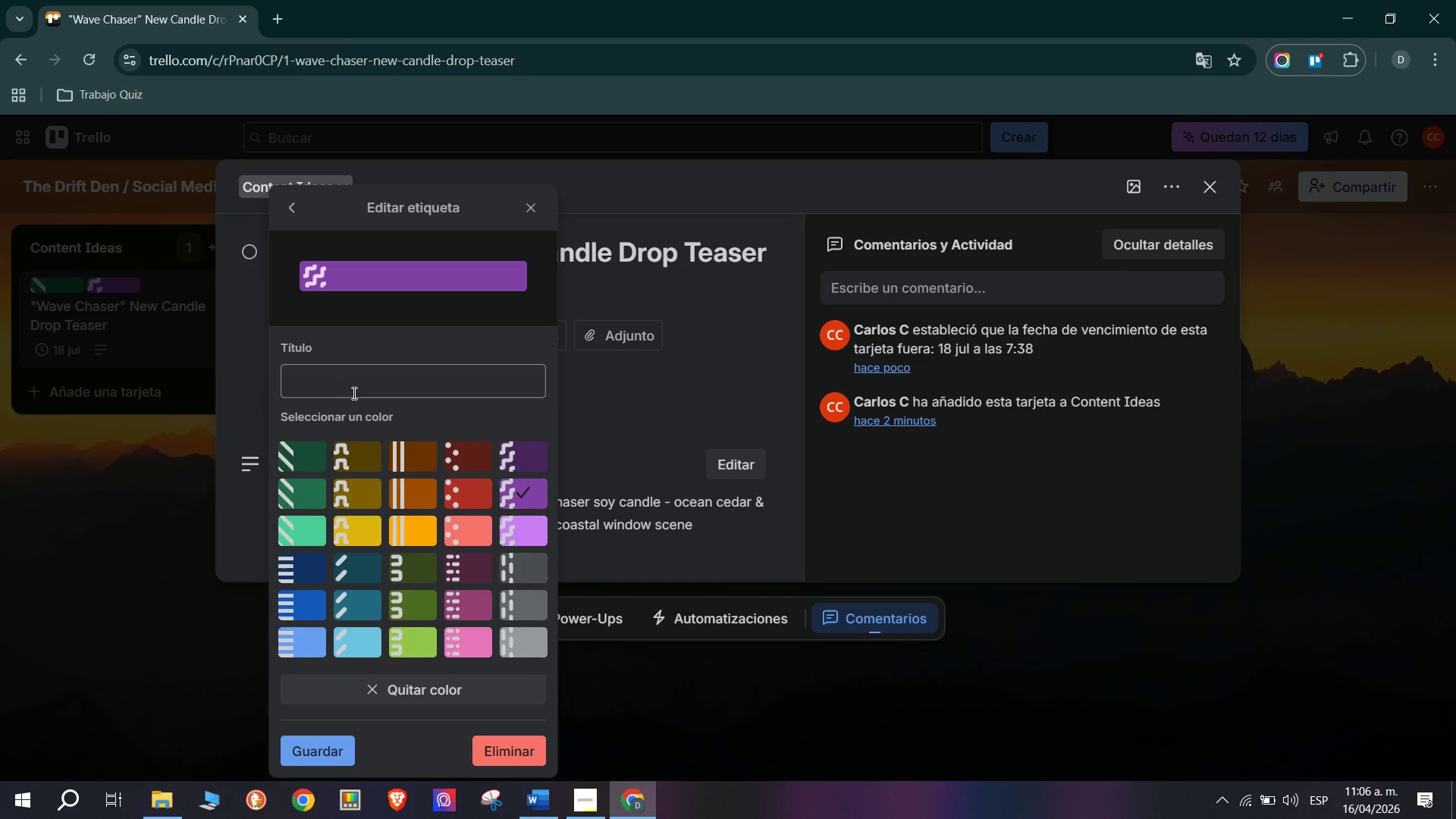 
type(Seasonal)
 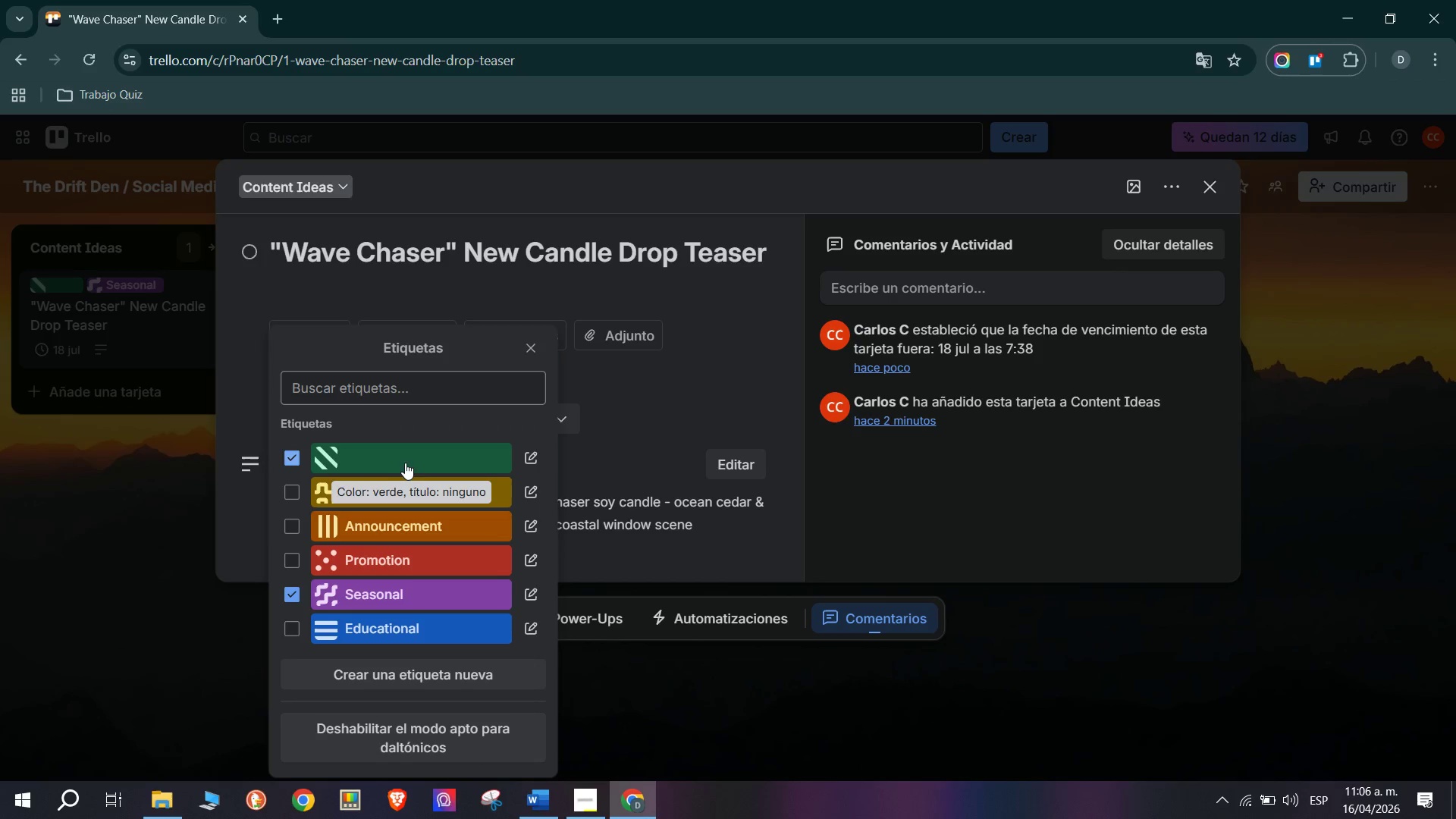 
left_click([528, 462])
 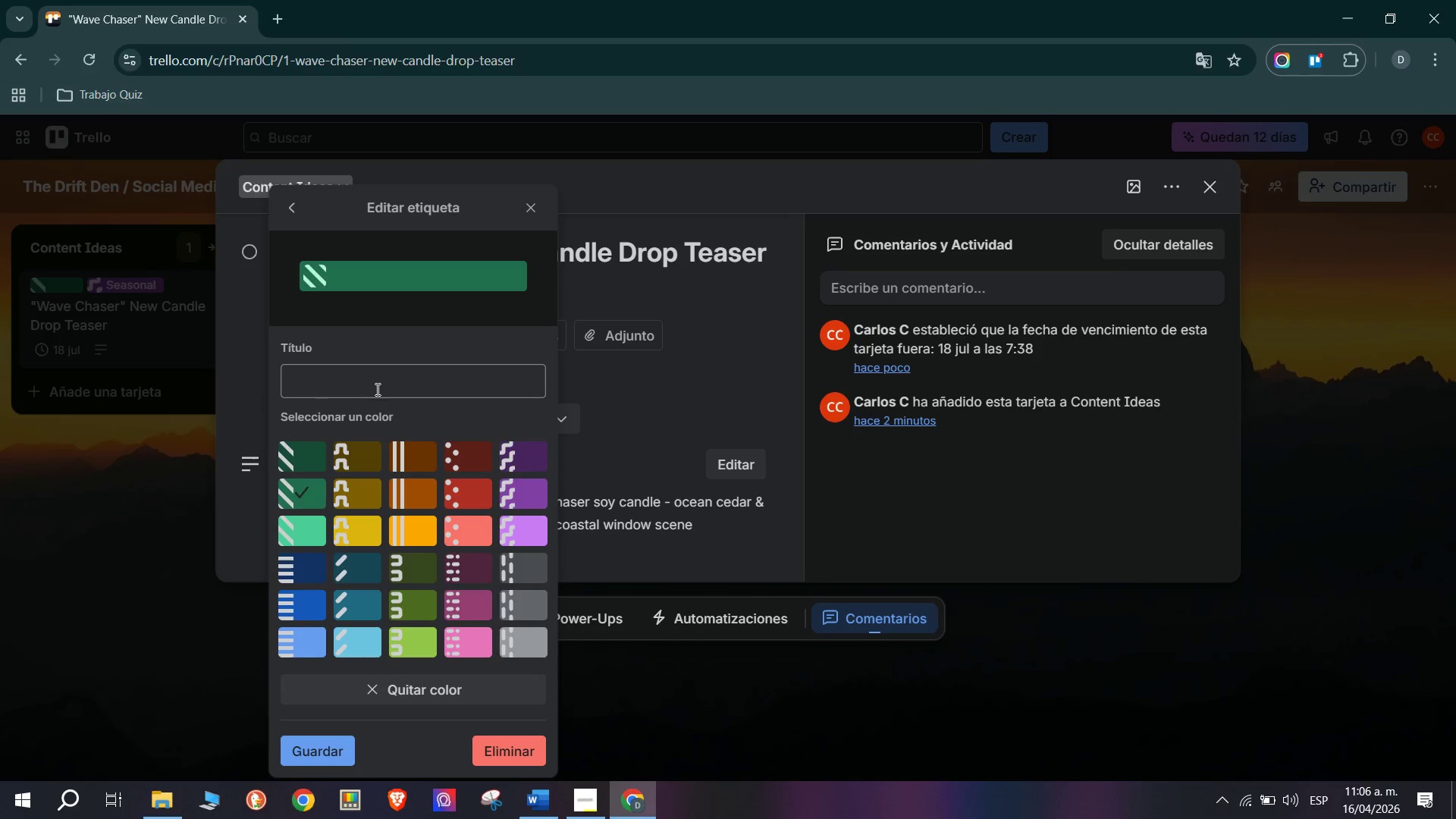 
left_click([376, 382])
 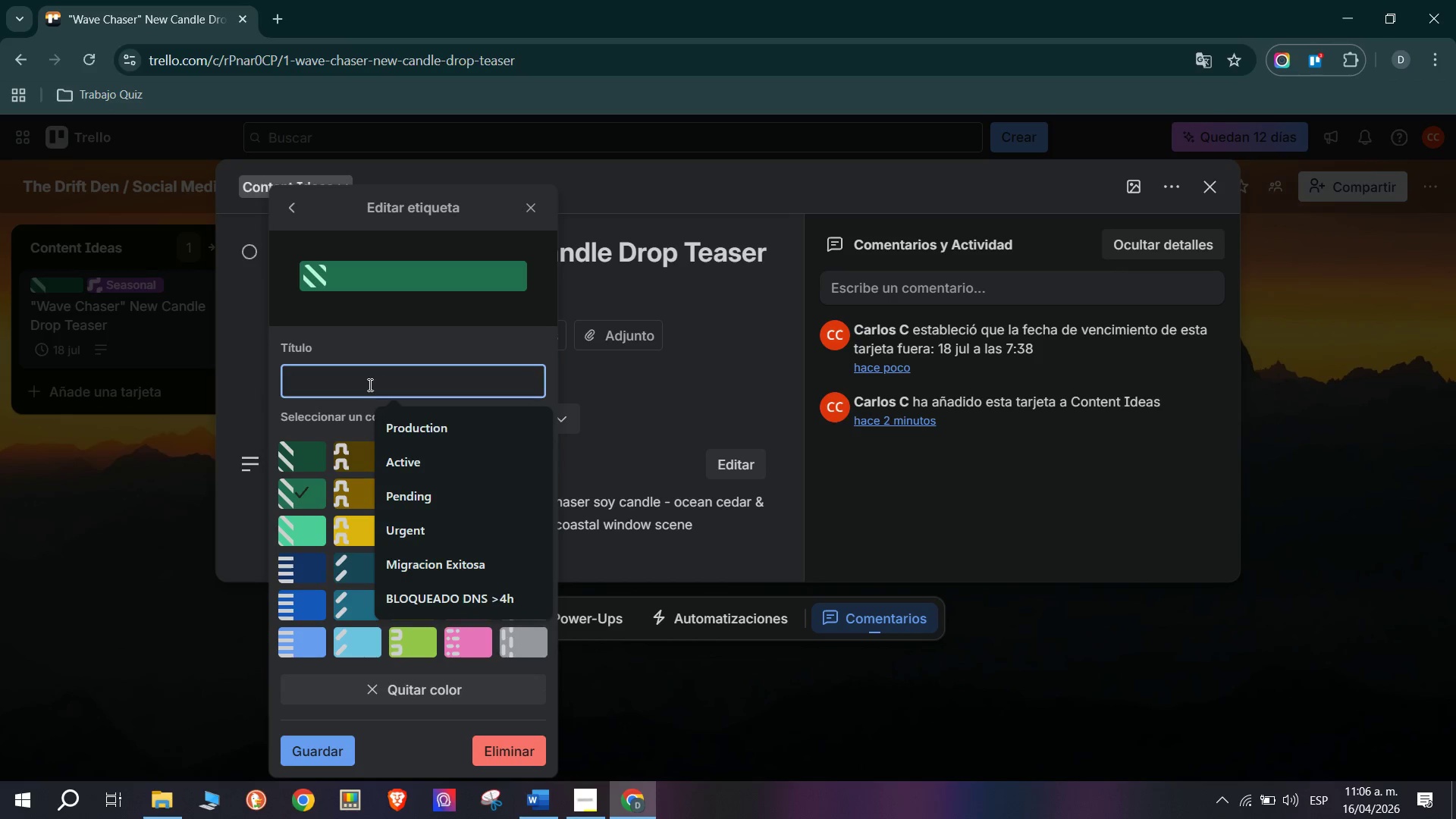 
type(RE)
key(Backspace)
type(eady to Post)
 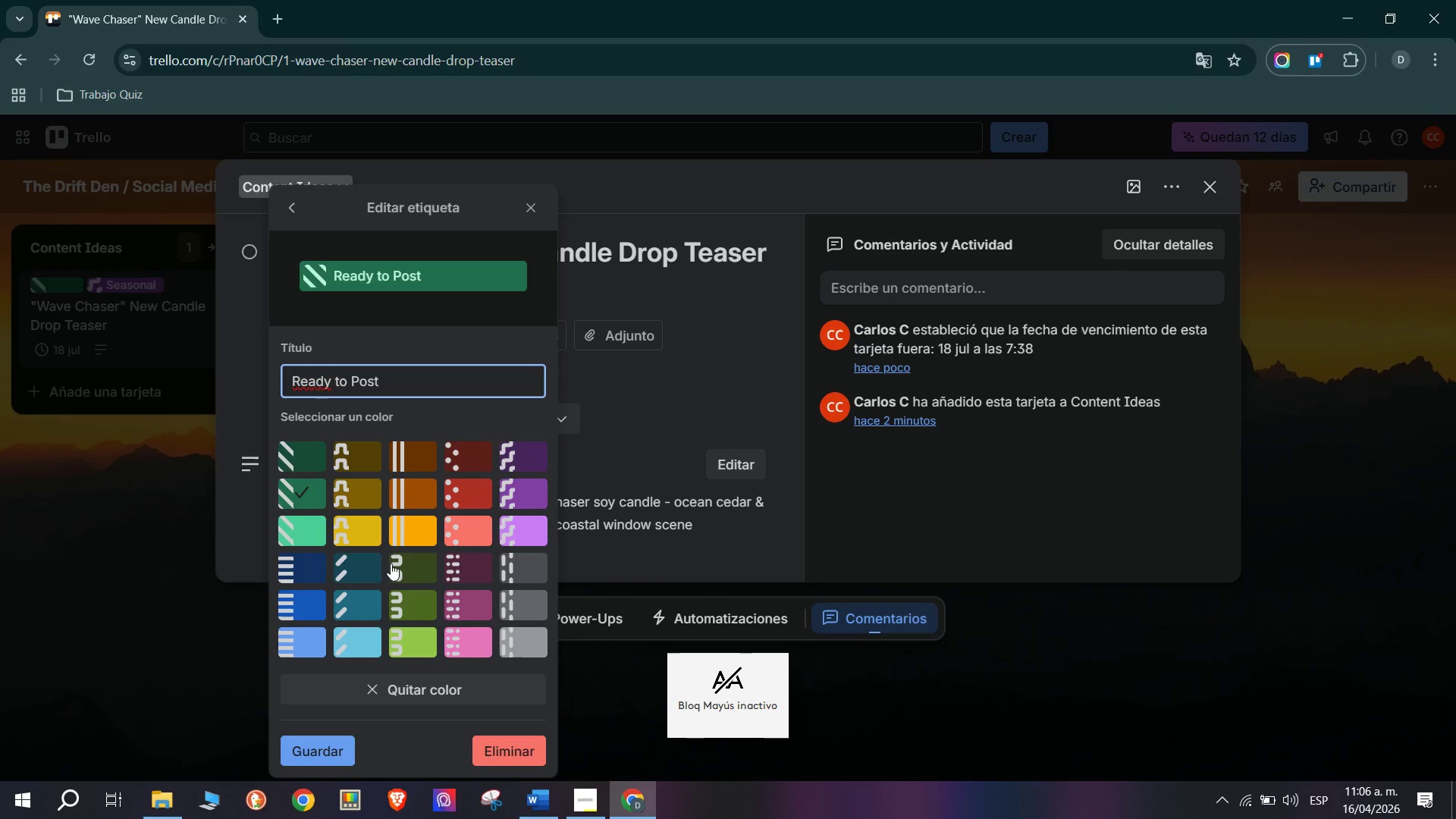 
left_click([309, 532])
 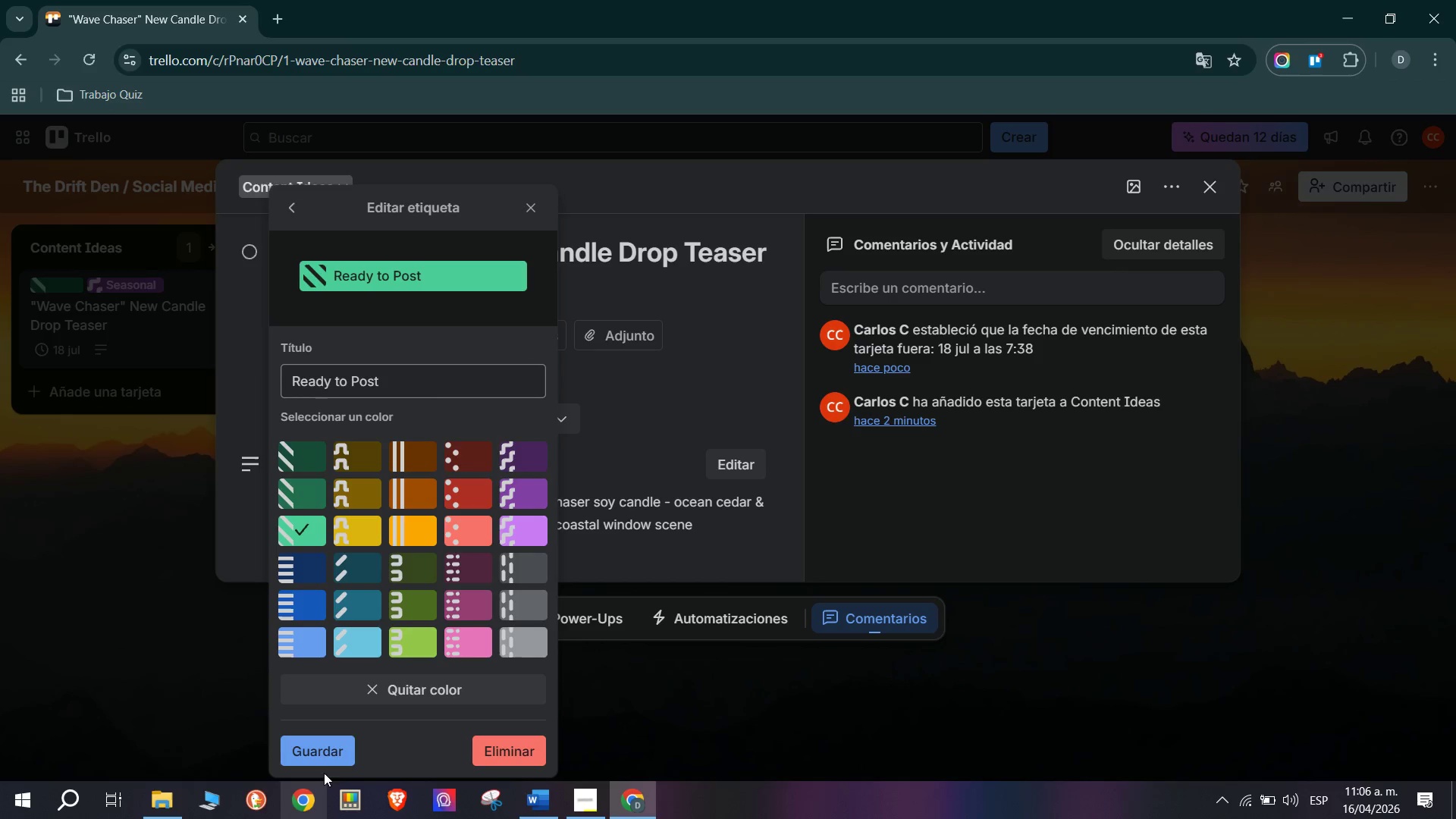 
left_click([328, 747])
 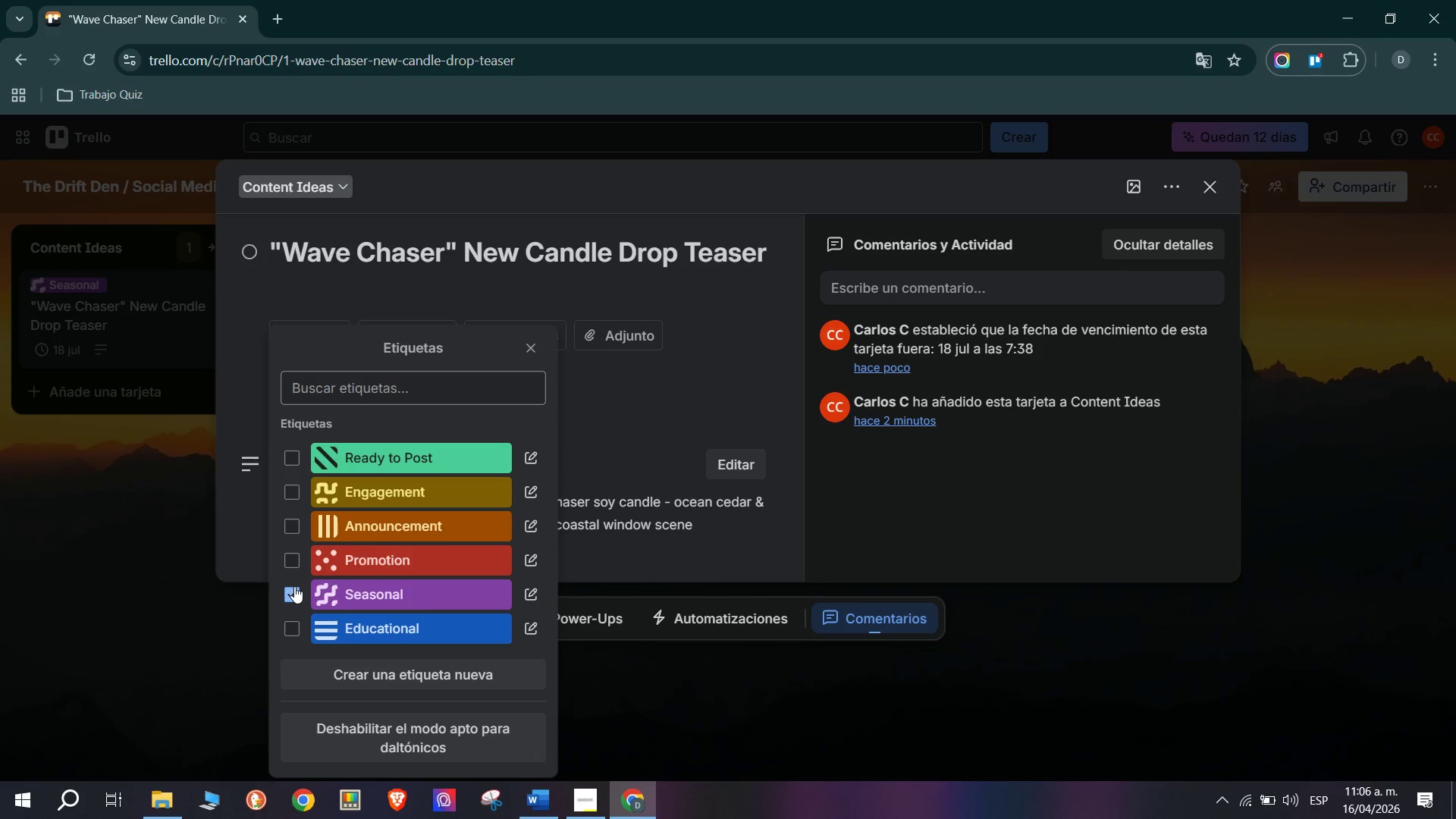 
left_click([293, 560])
 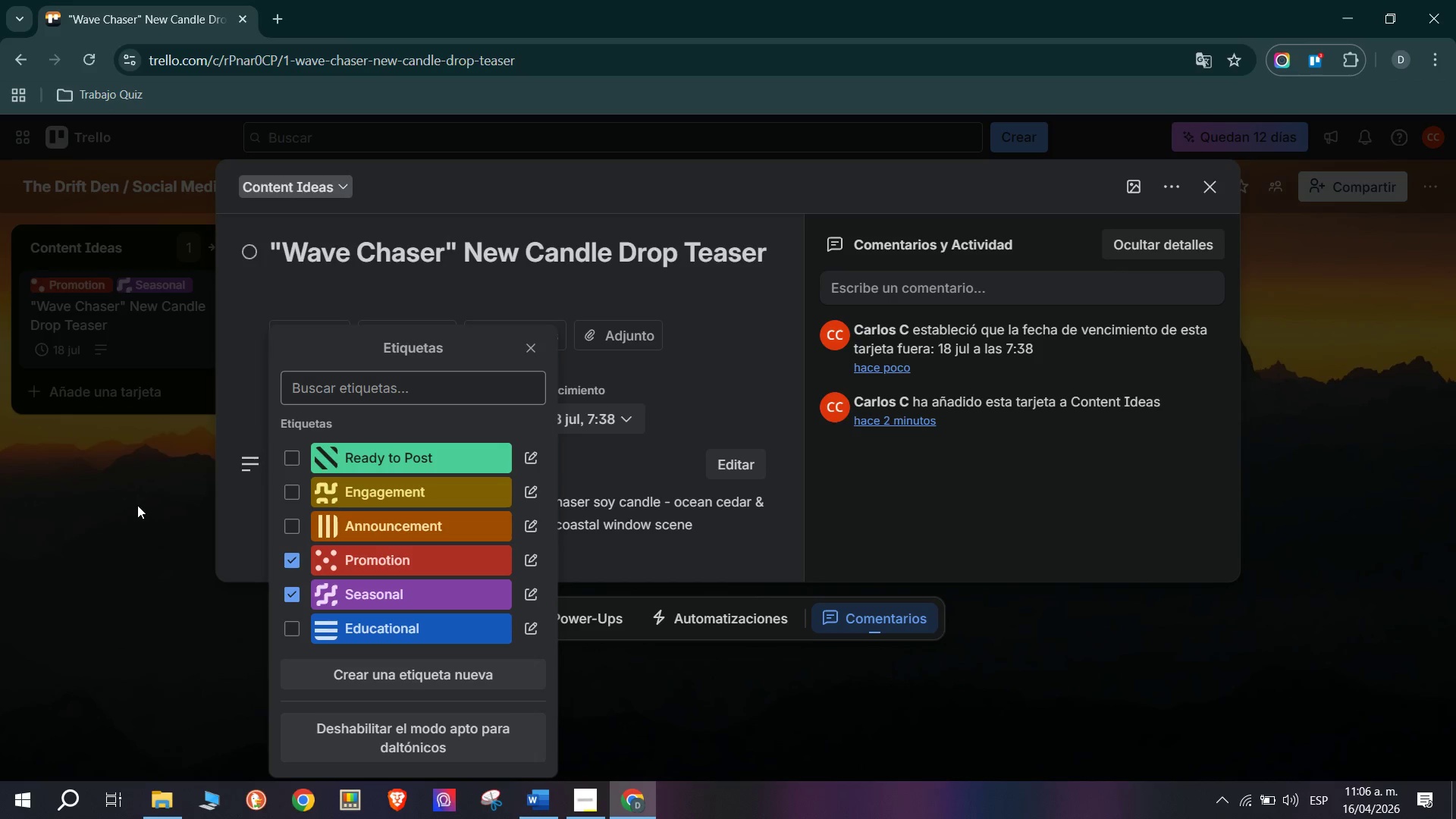 
left_click([137, 504])
 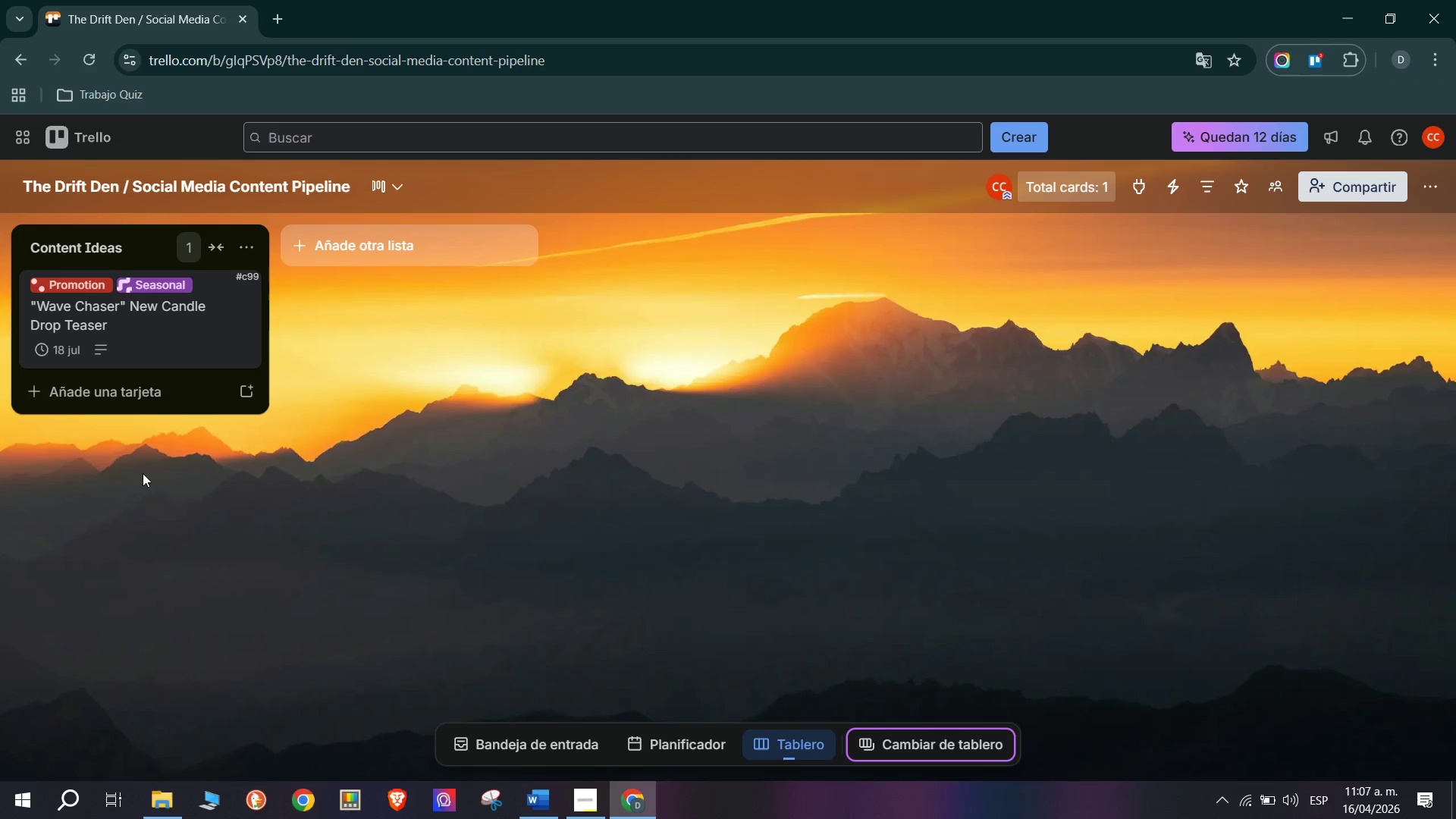 
wait(5.97)
 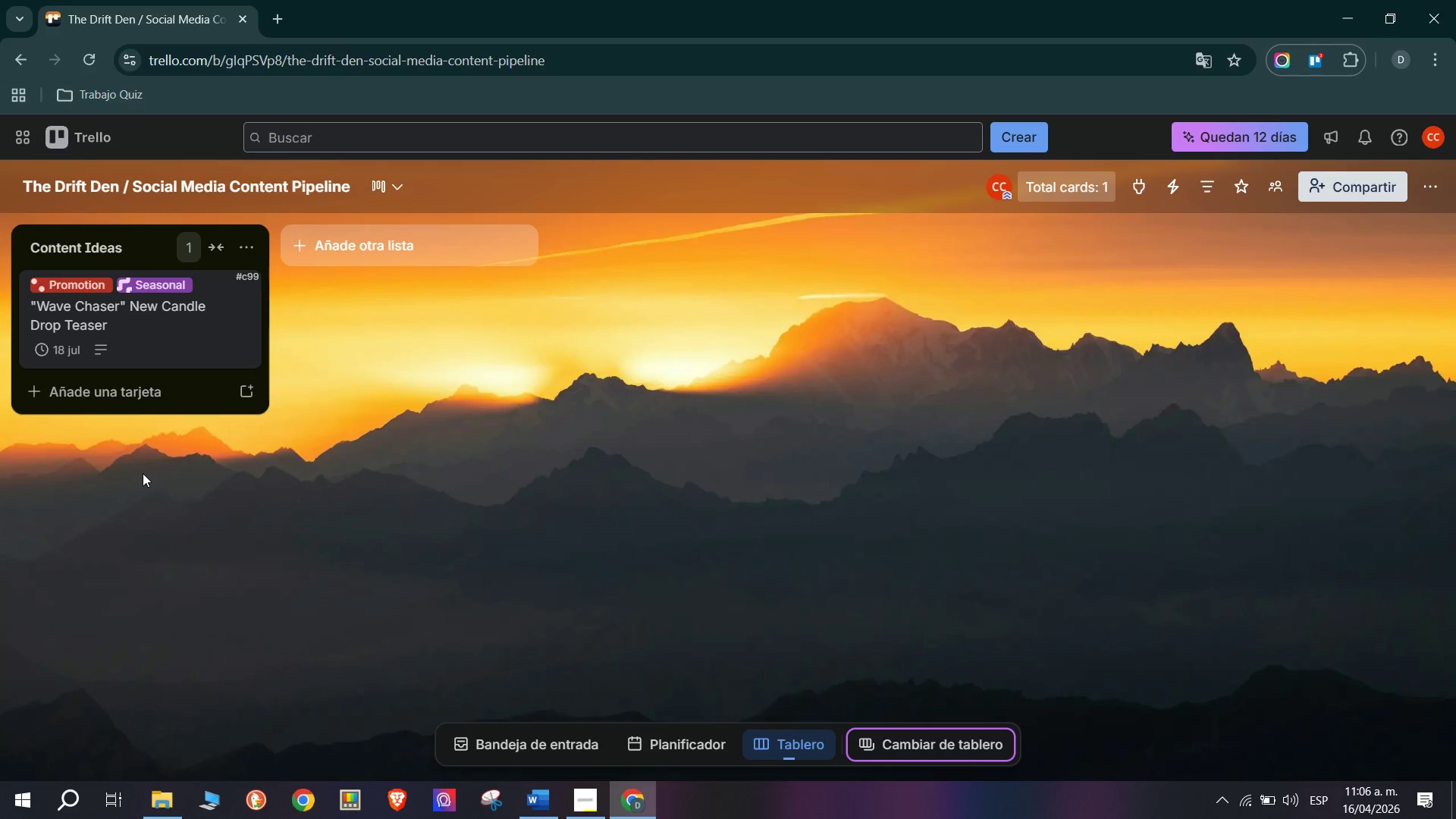 
left_click([124, 395])
 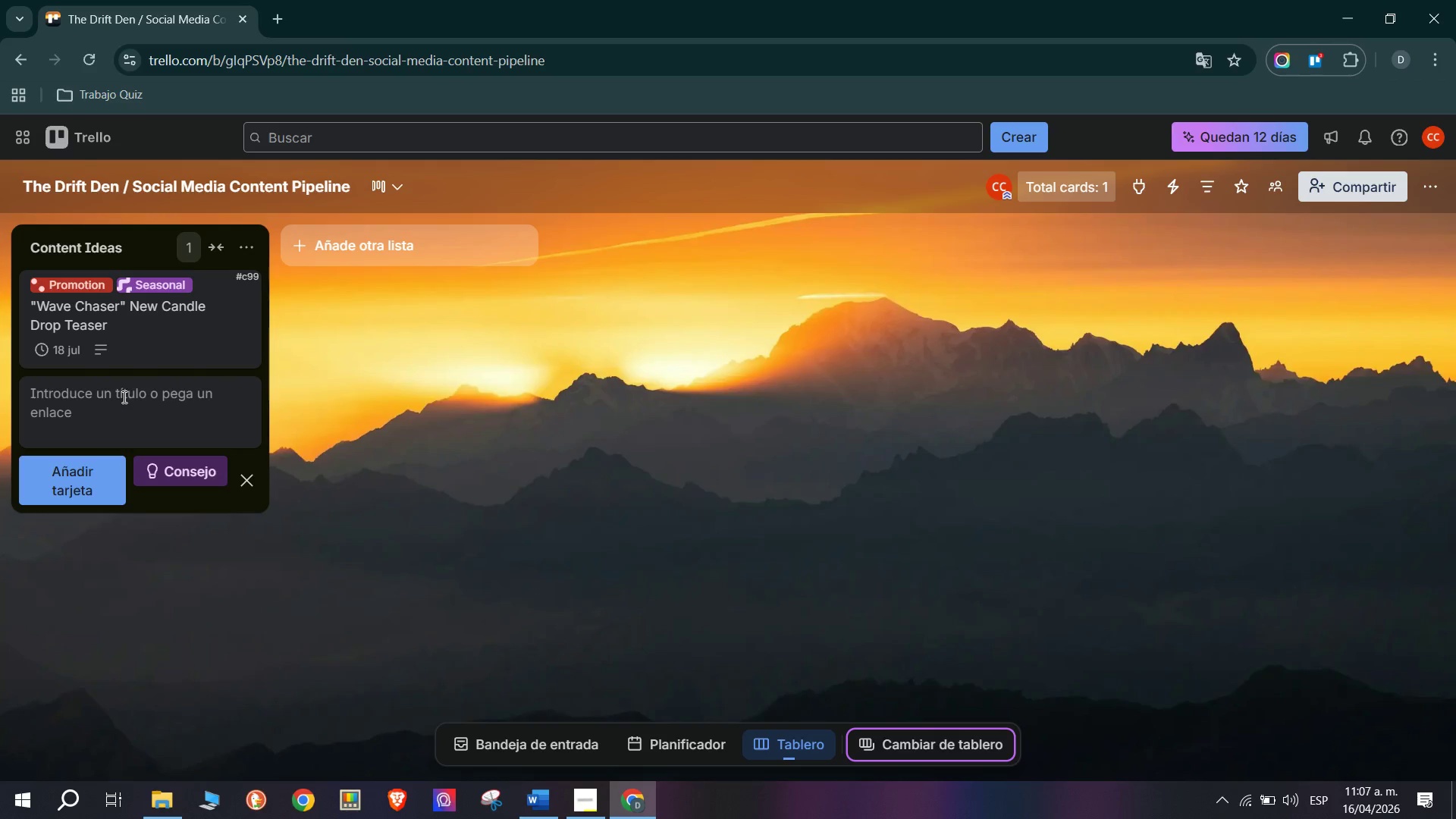 
type(Poll> Drifftwood finish preference - Raw or whitewashed)
 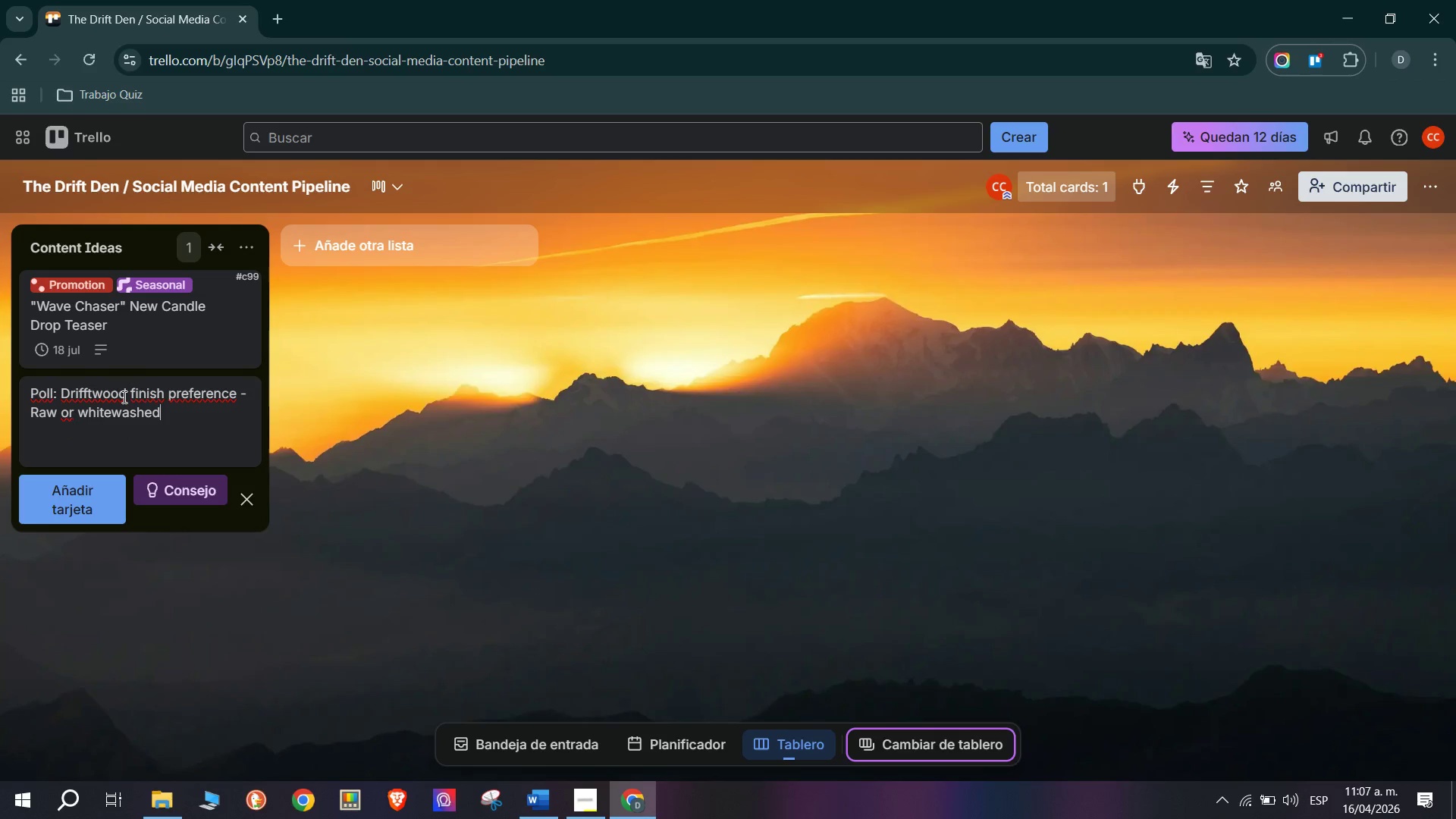 
left_click([56, 490])
 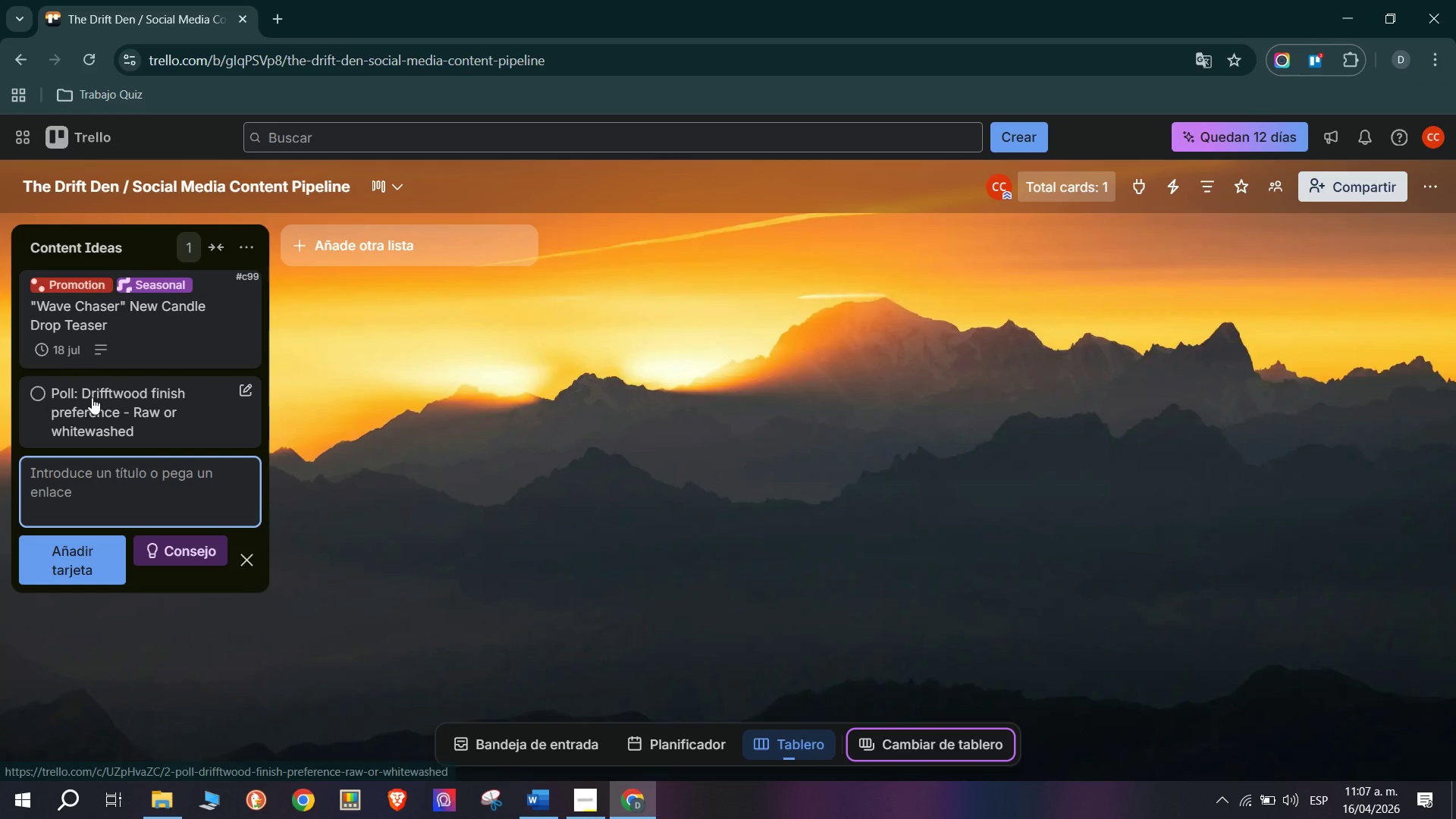 
left_click([92, 395])
 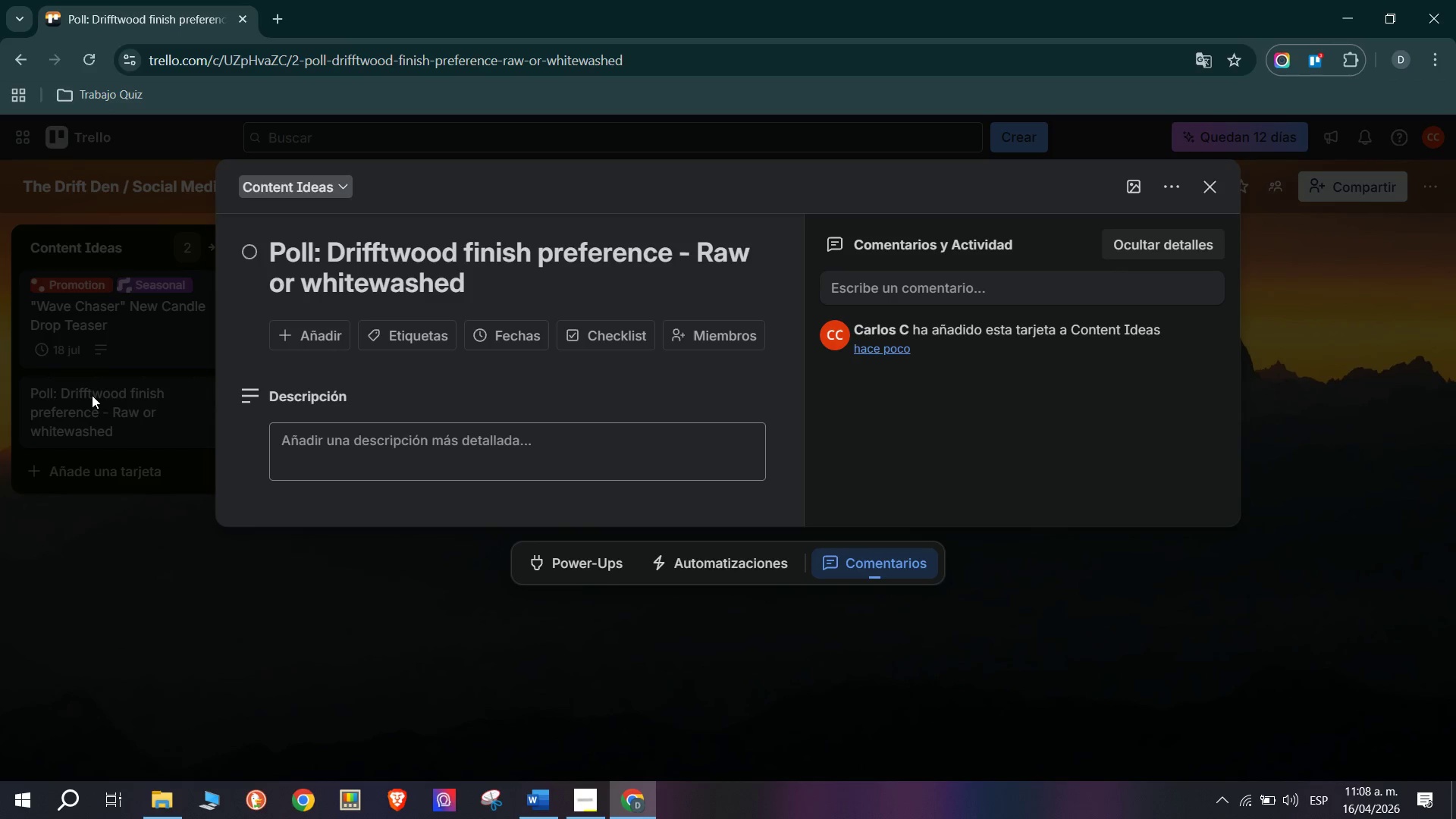 
wait(59.17)
 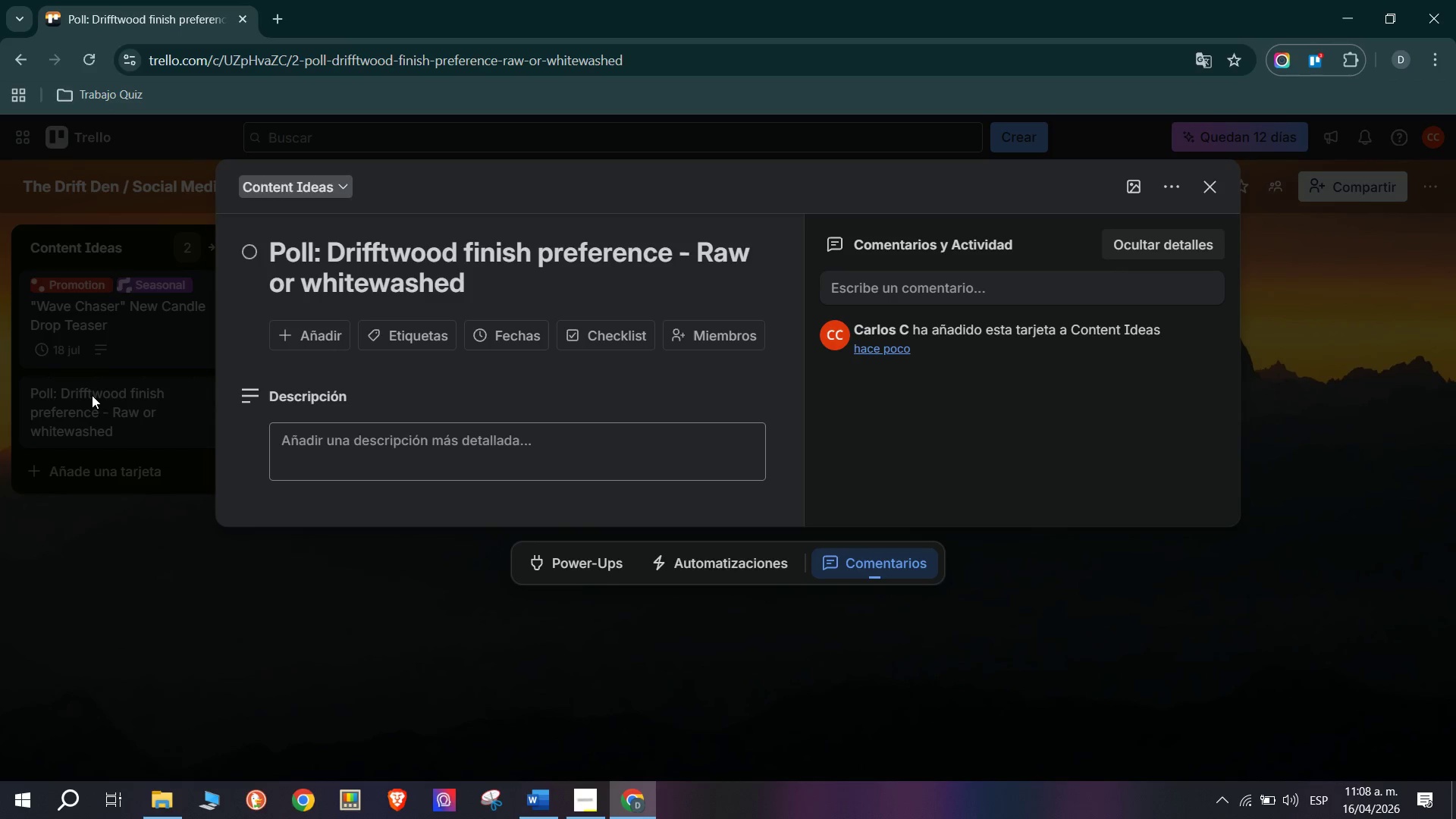 
type(Instagram&)
 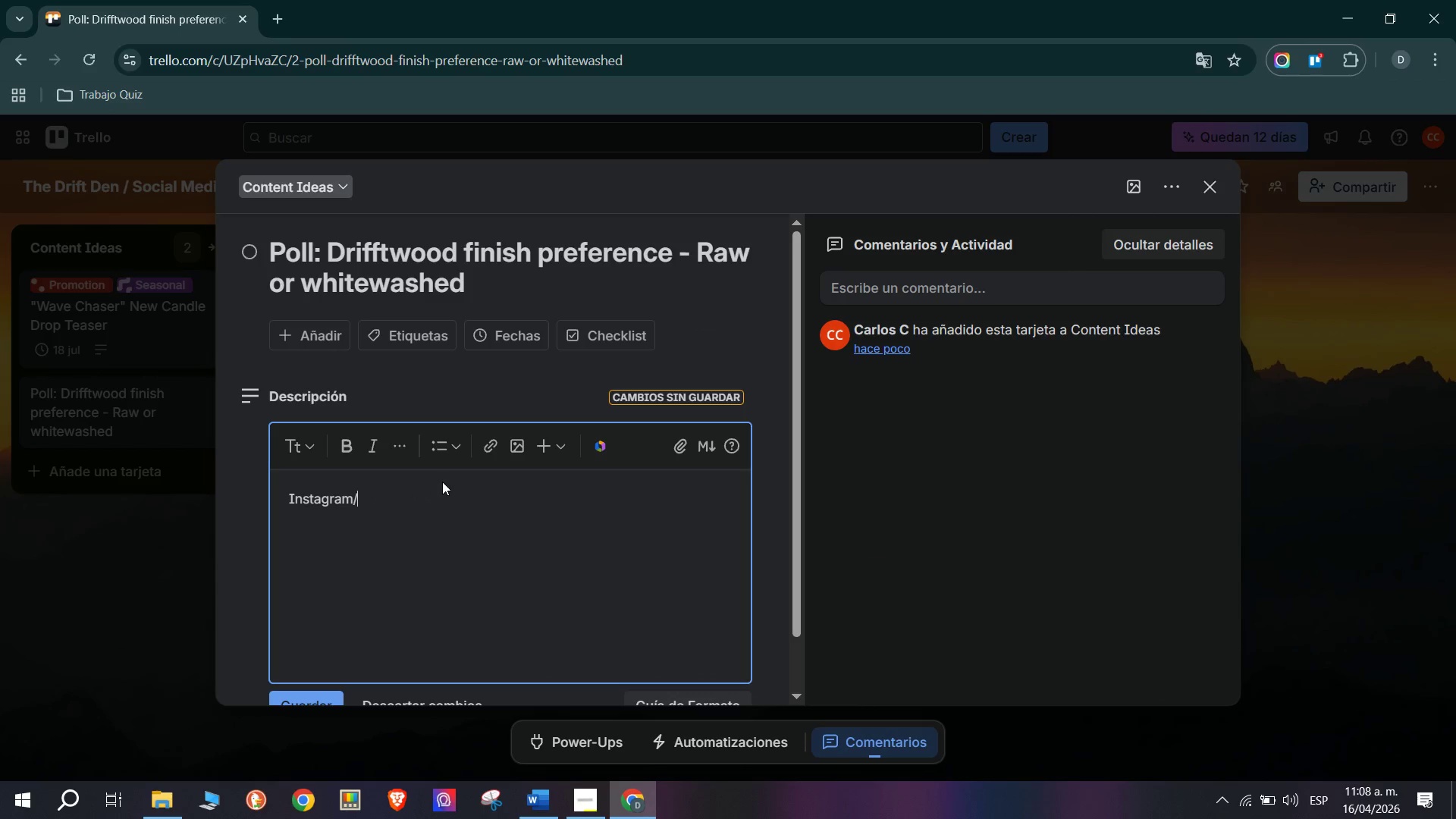 
type(Facebook)
 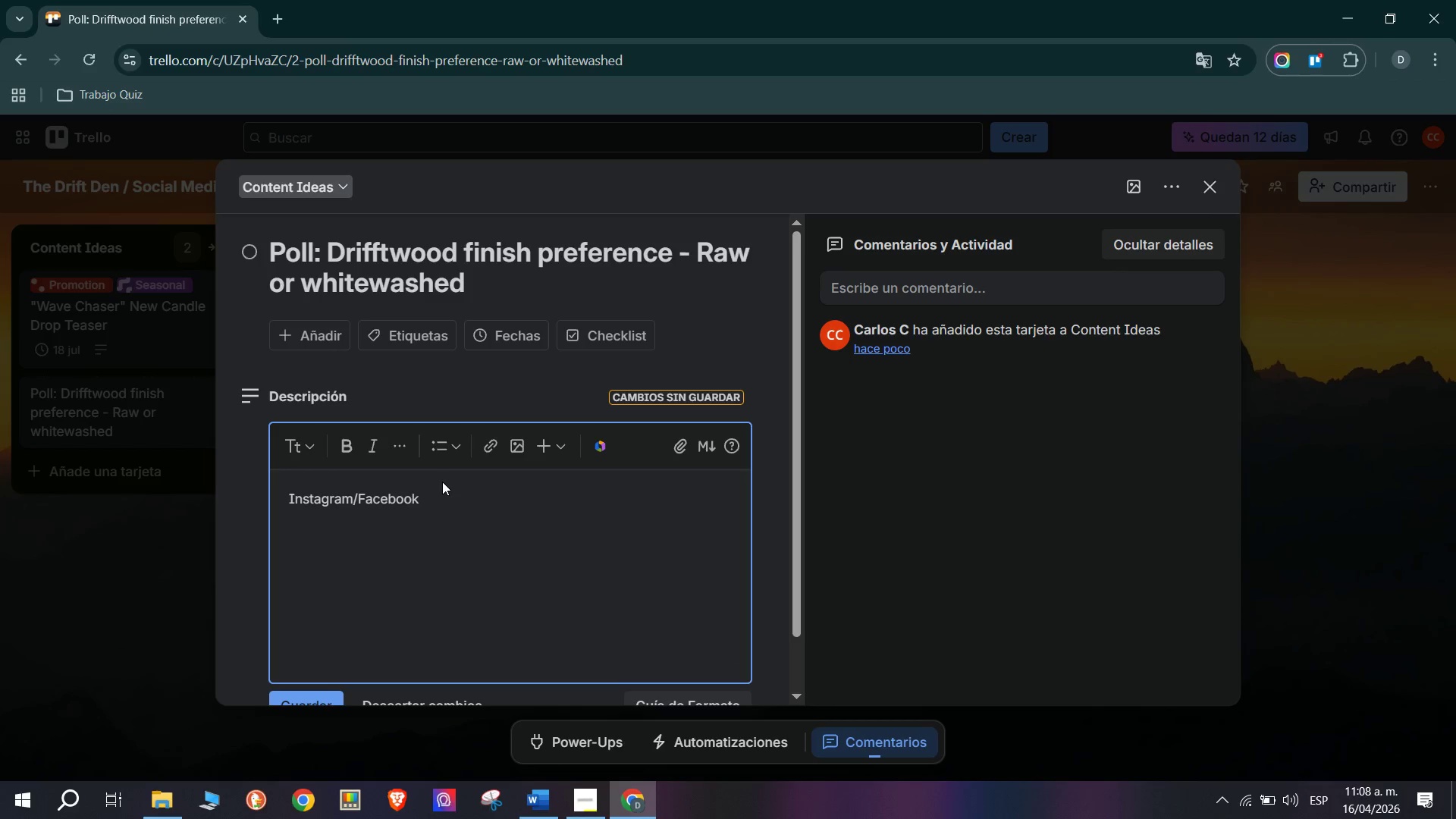 
type( story poll )
key(Backspace)
type(. AS)
key(Backspace)
type(sk our community Which driftwood finish they prefer for our new mirror frames. Data from poll f)
key(Backspace)
type(guide inventory decisions g)
key(Backspace)
type(for Q4. Simple backgroud, brans)
key(Backspace)
type(d aesthetic.)
 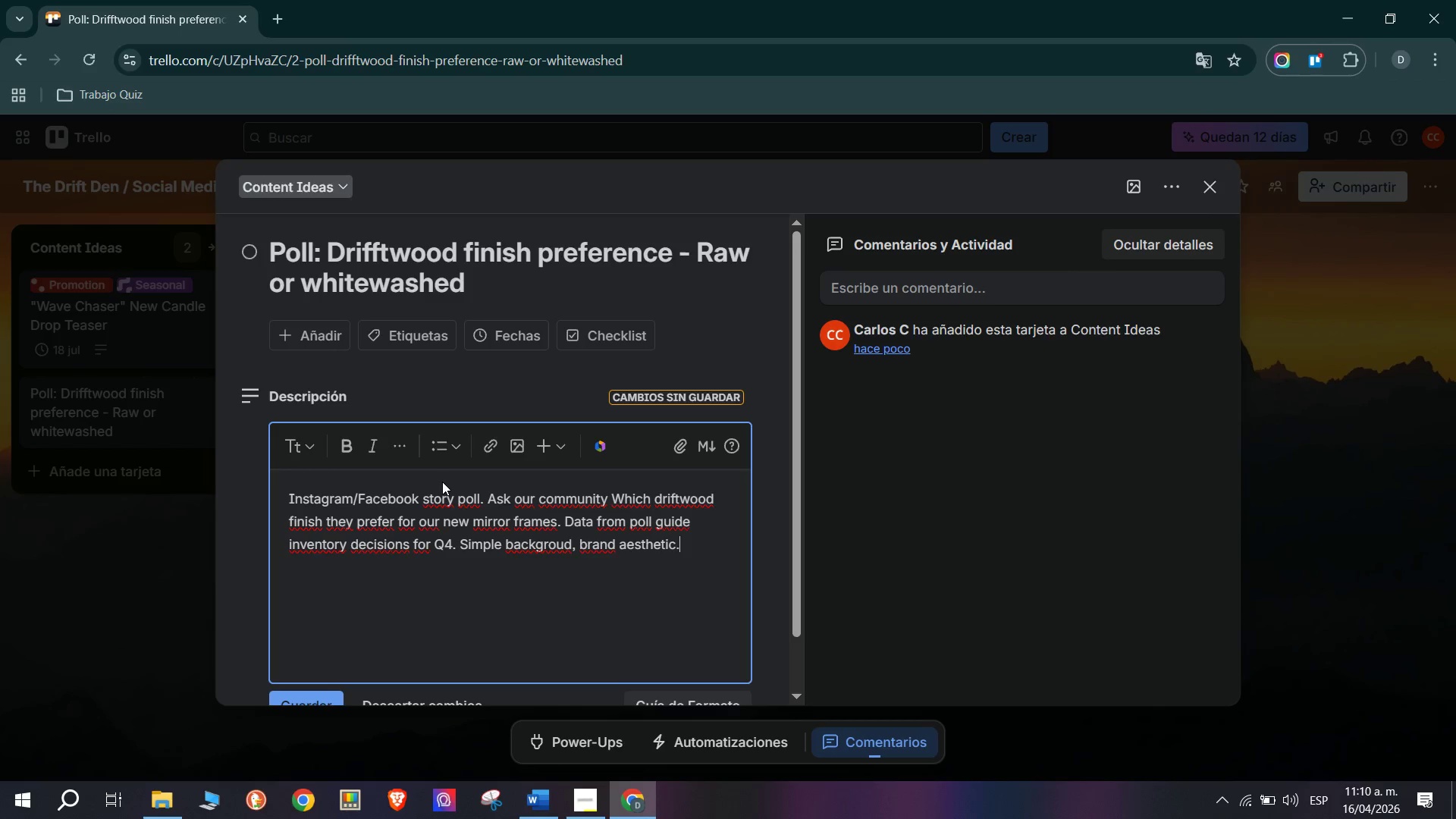 
key(Enter)
 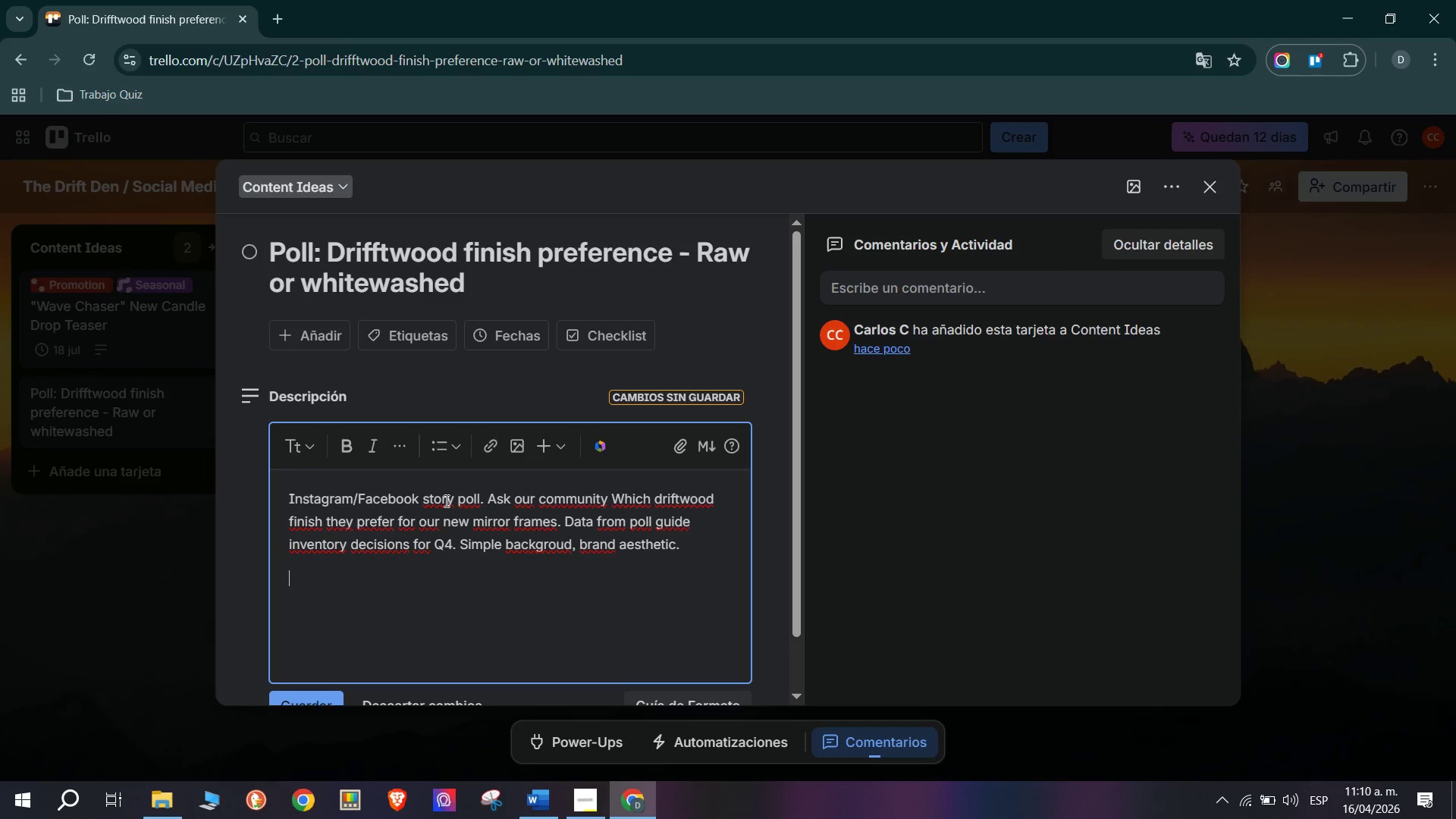 
scroll: coordinate [448, 533], scroll_direction: down, amount: 1.0
 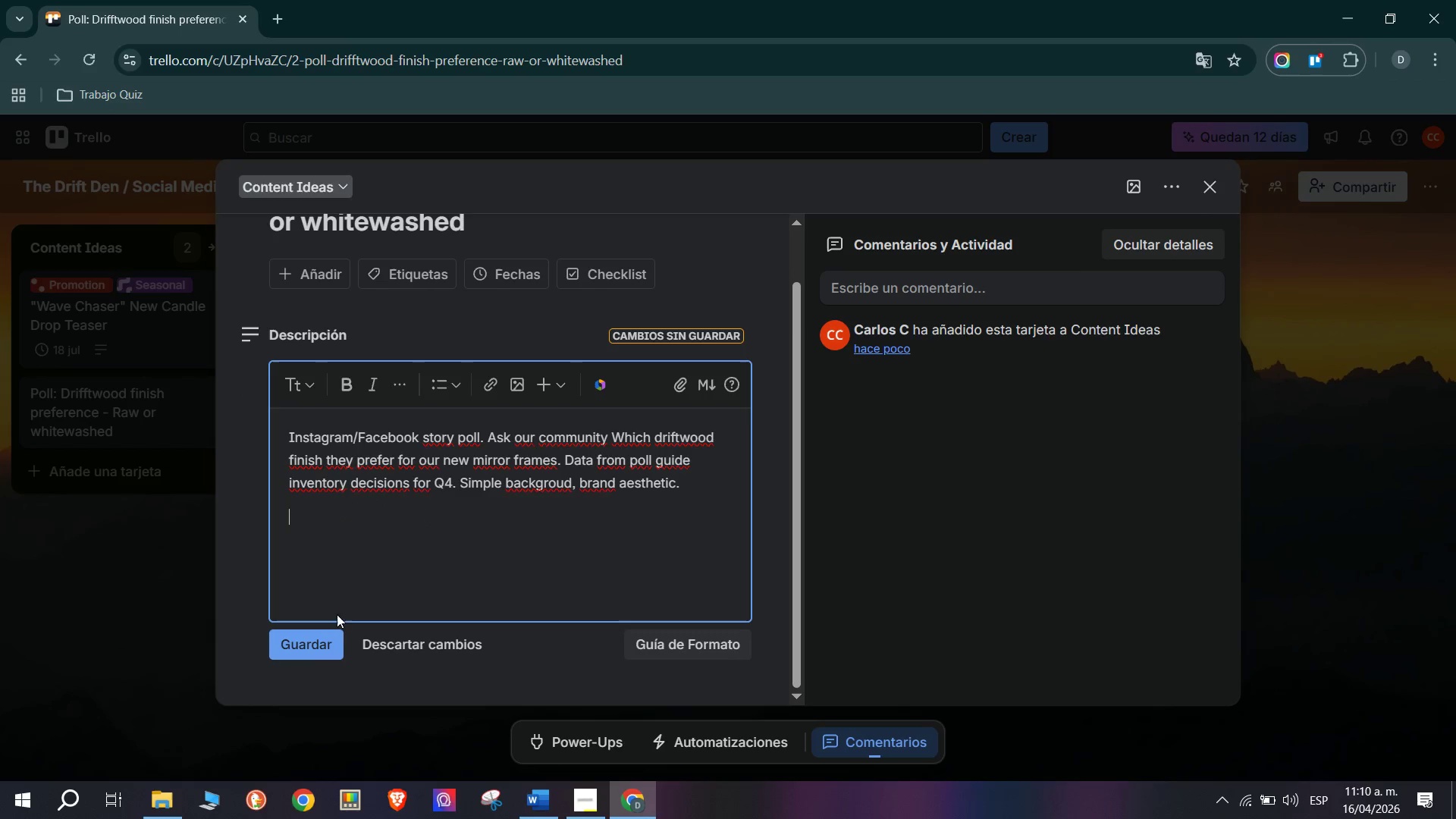 
left_click([314, 657])
 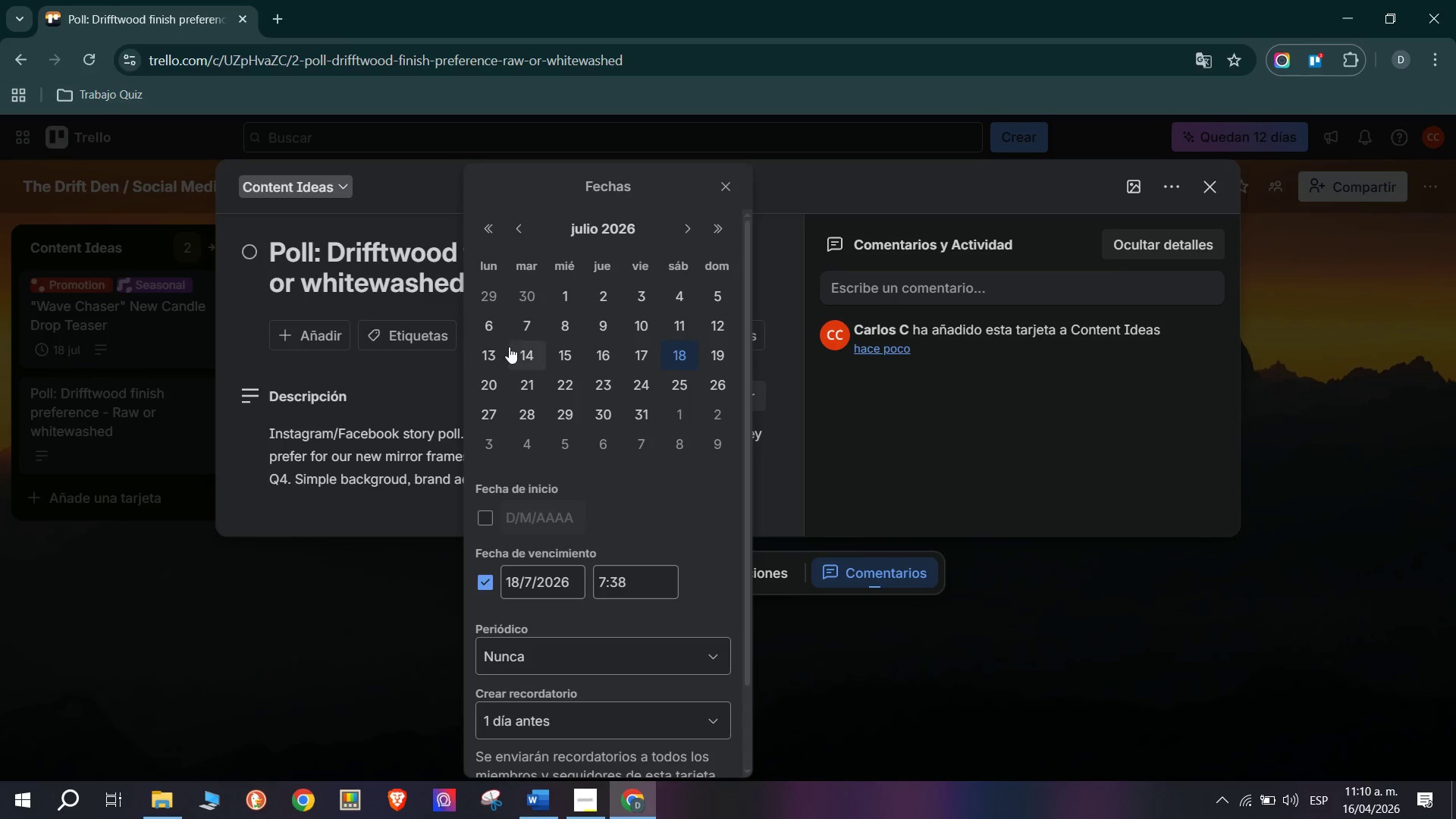 
wait(15.33)
 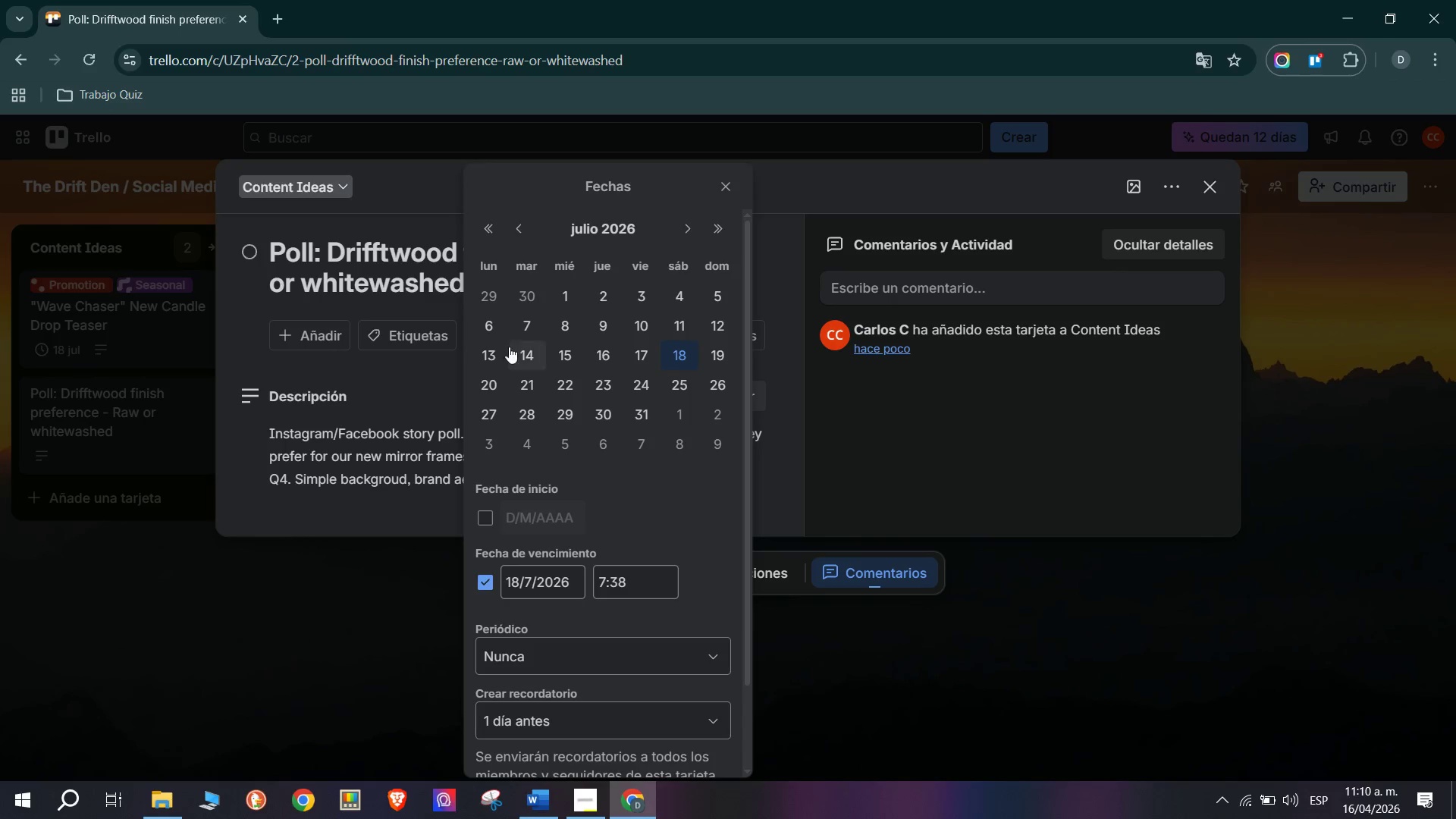 
left_click([554, 390])
 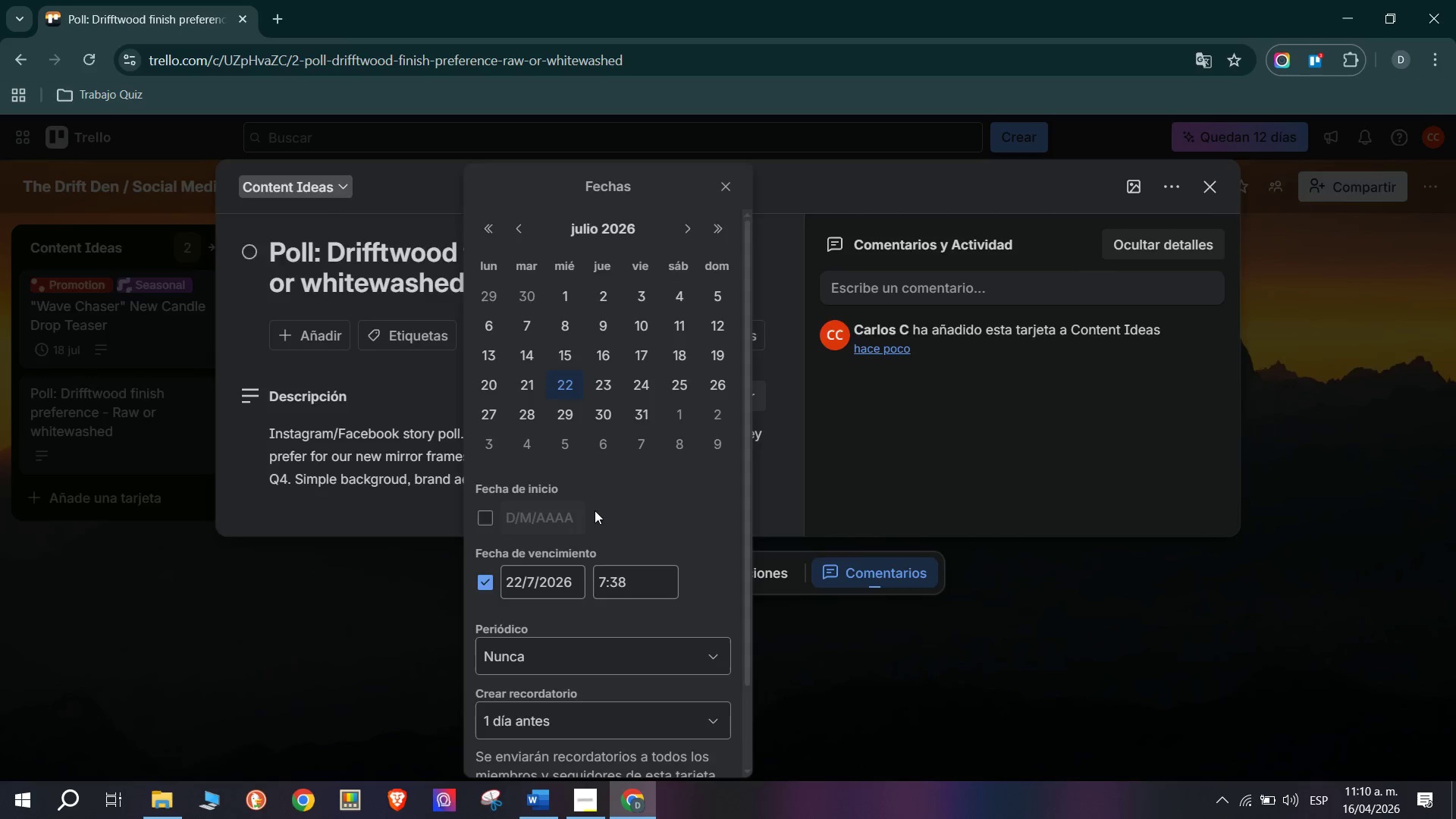 
left_click([626, 701])
 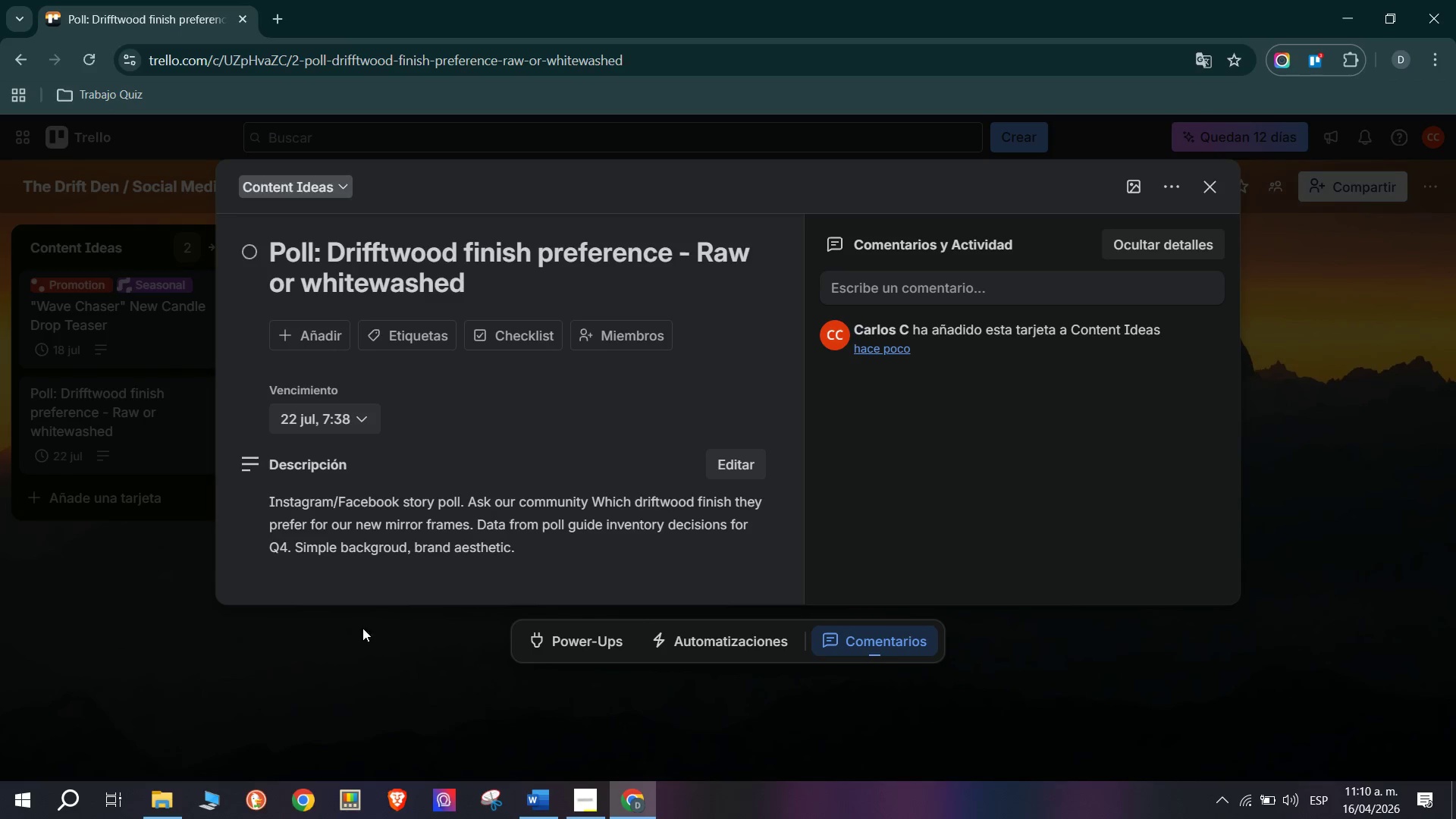 
scroll: coordinate [603, 555], scroll_direction: down, amount: 3.0
 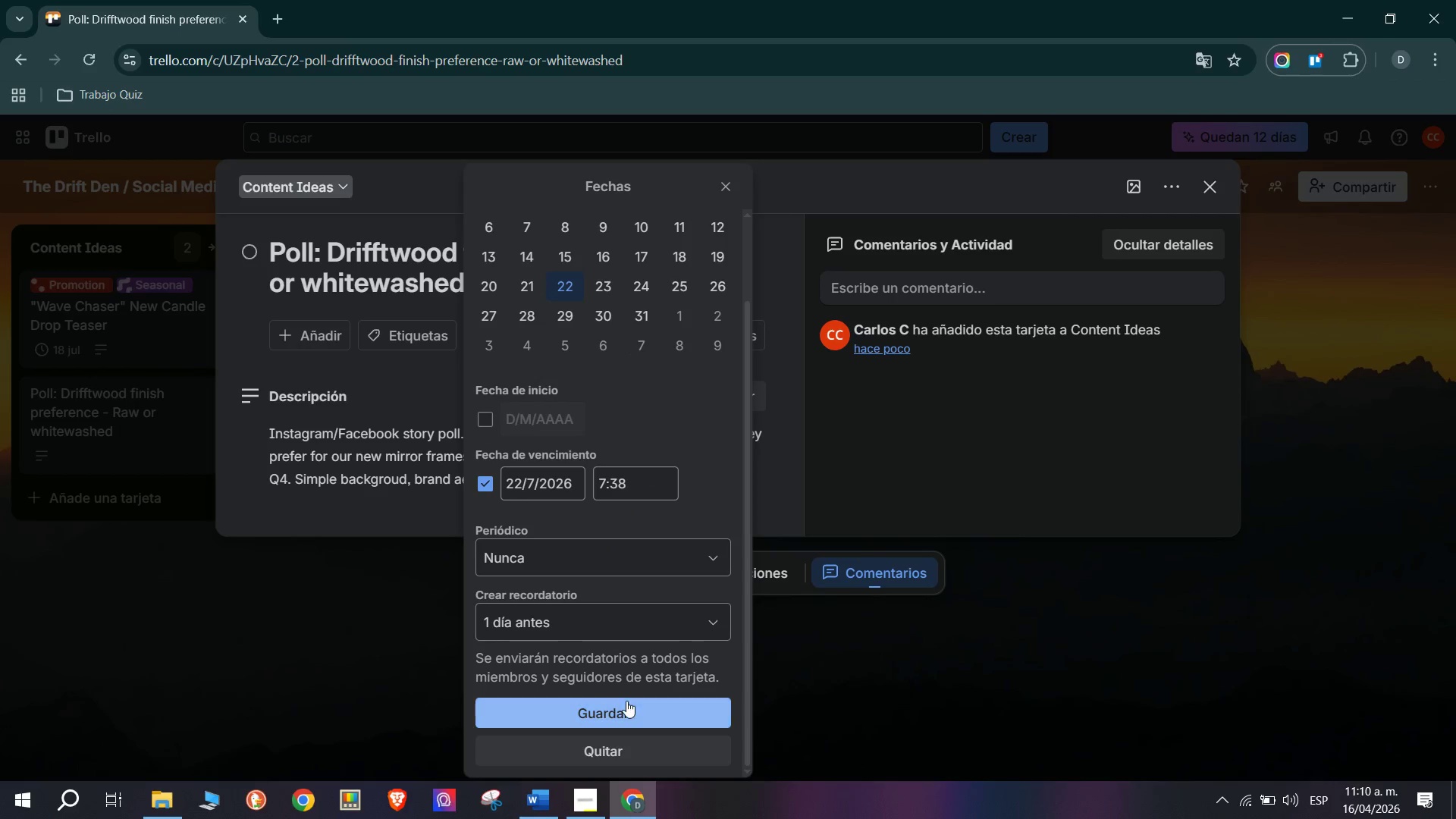 
left_click([362, 648])
 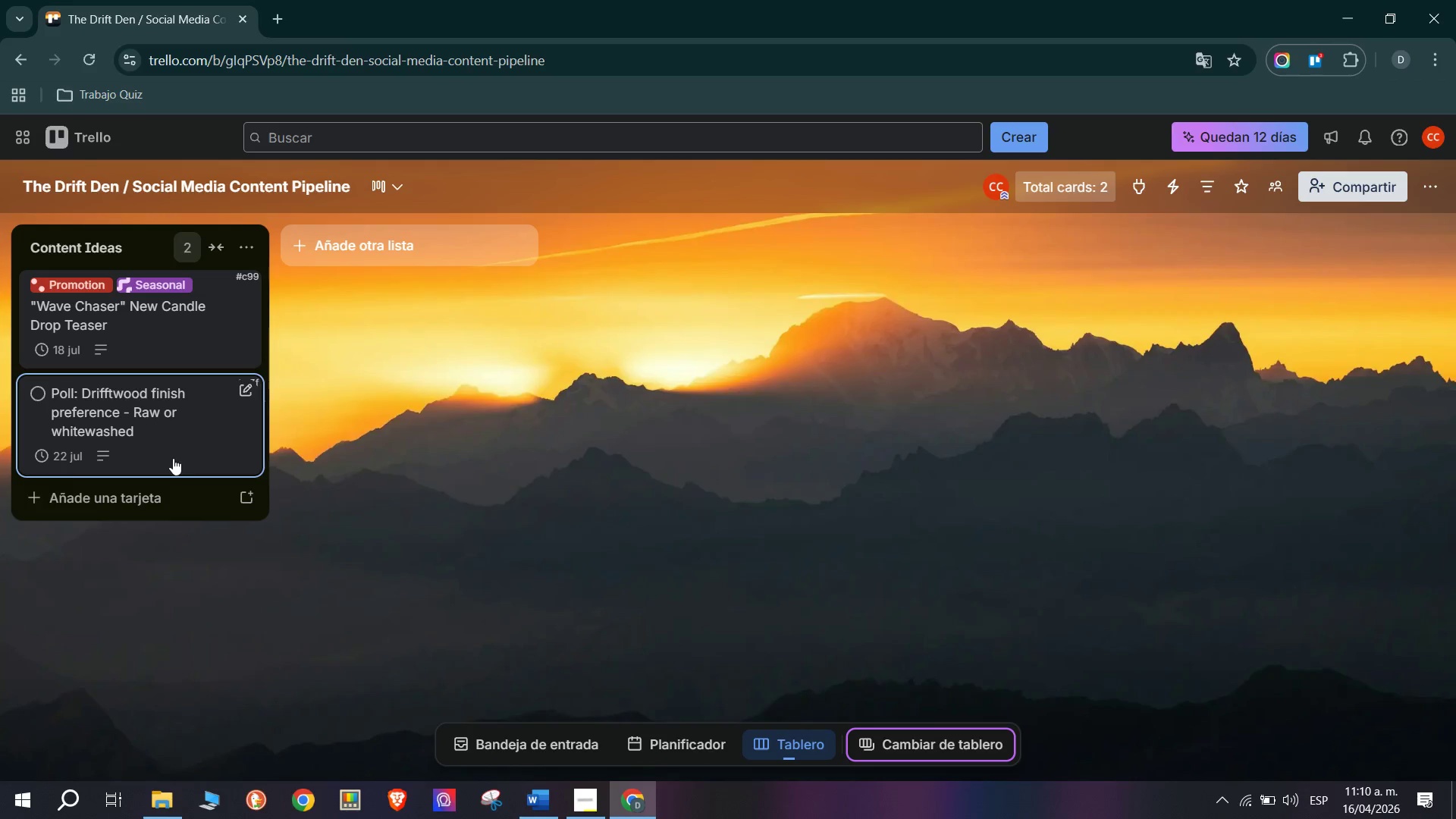 
left_click([120, 492])
 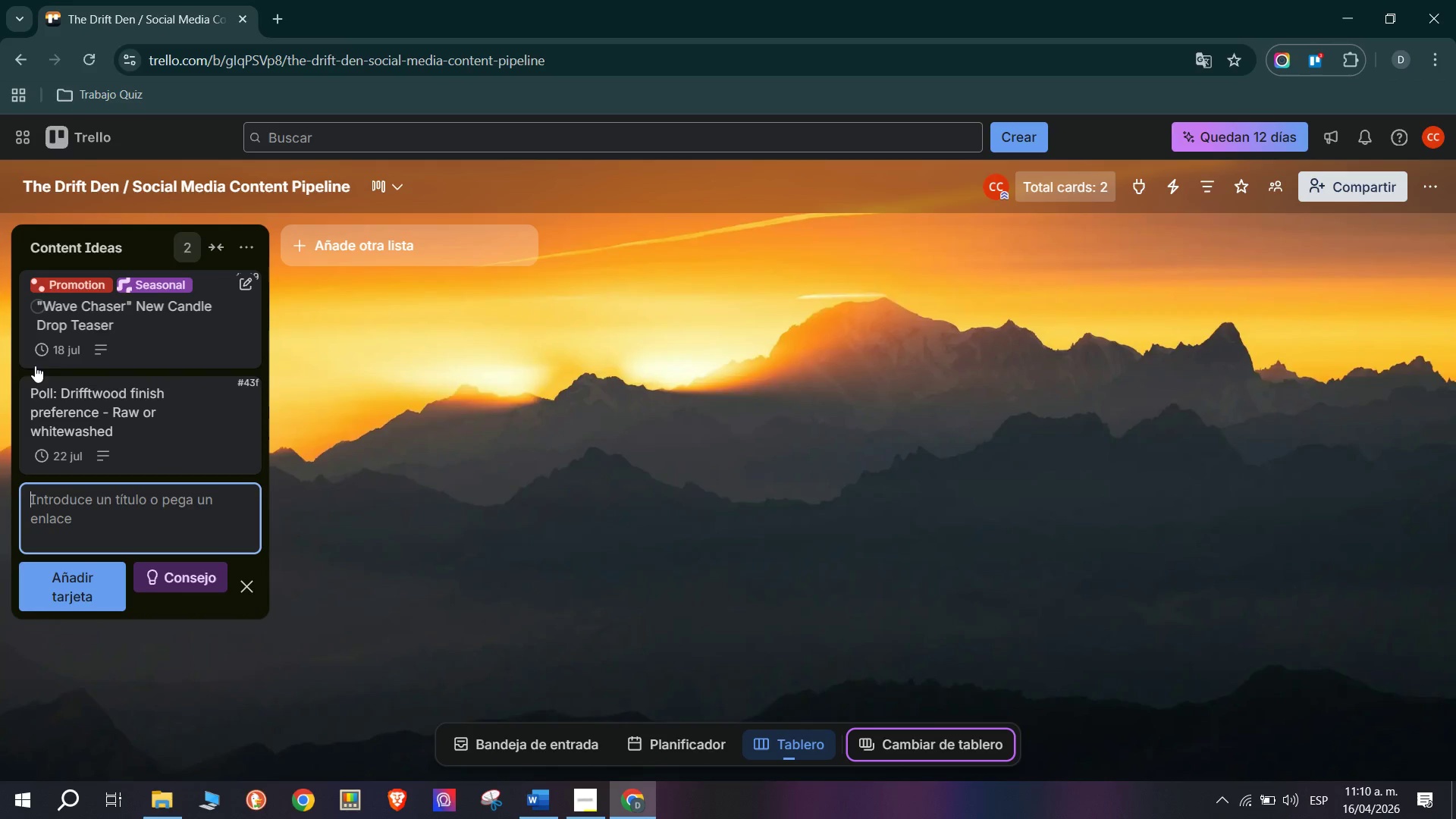 
left_click([114, 430])
 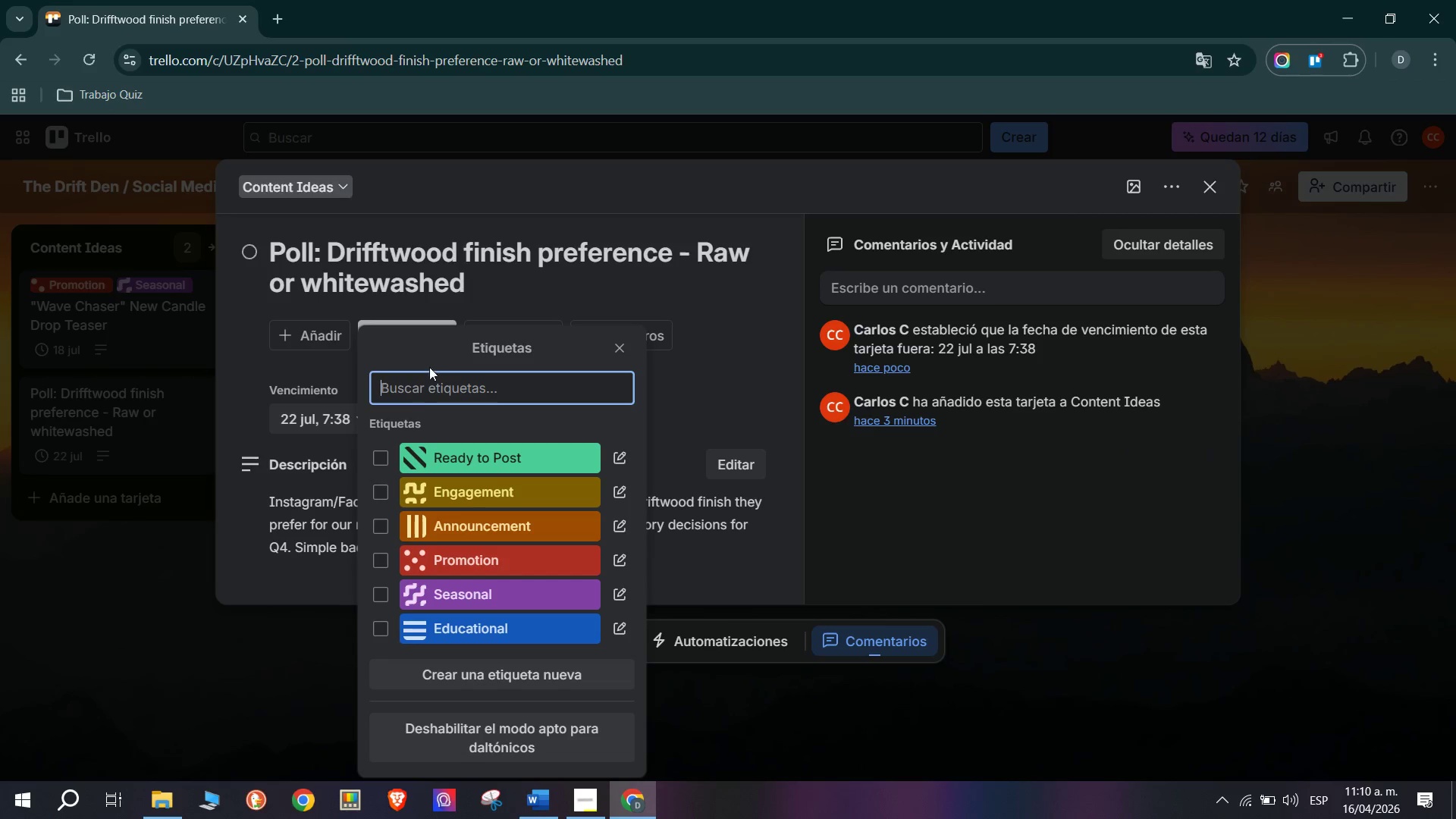 
left_click([478, 483])
 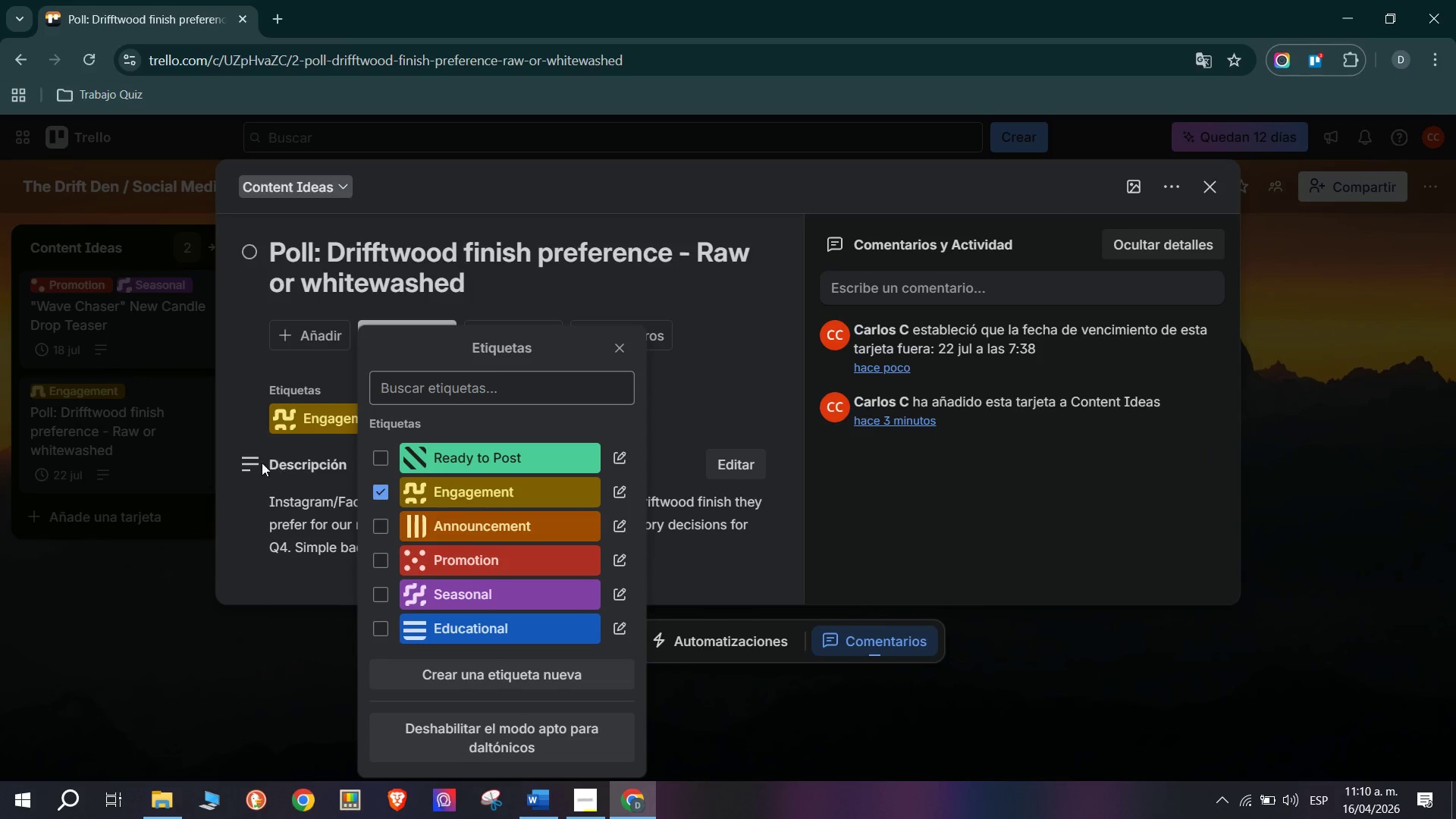 
left_click([237, 453])
 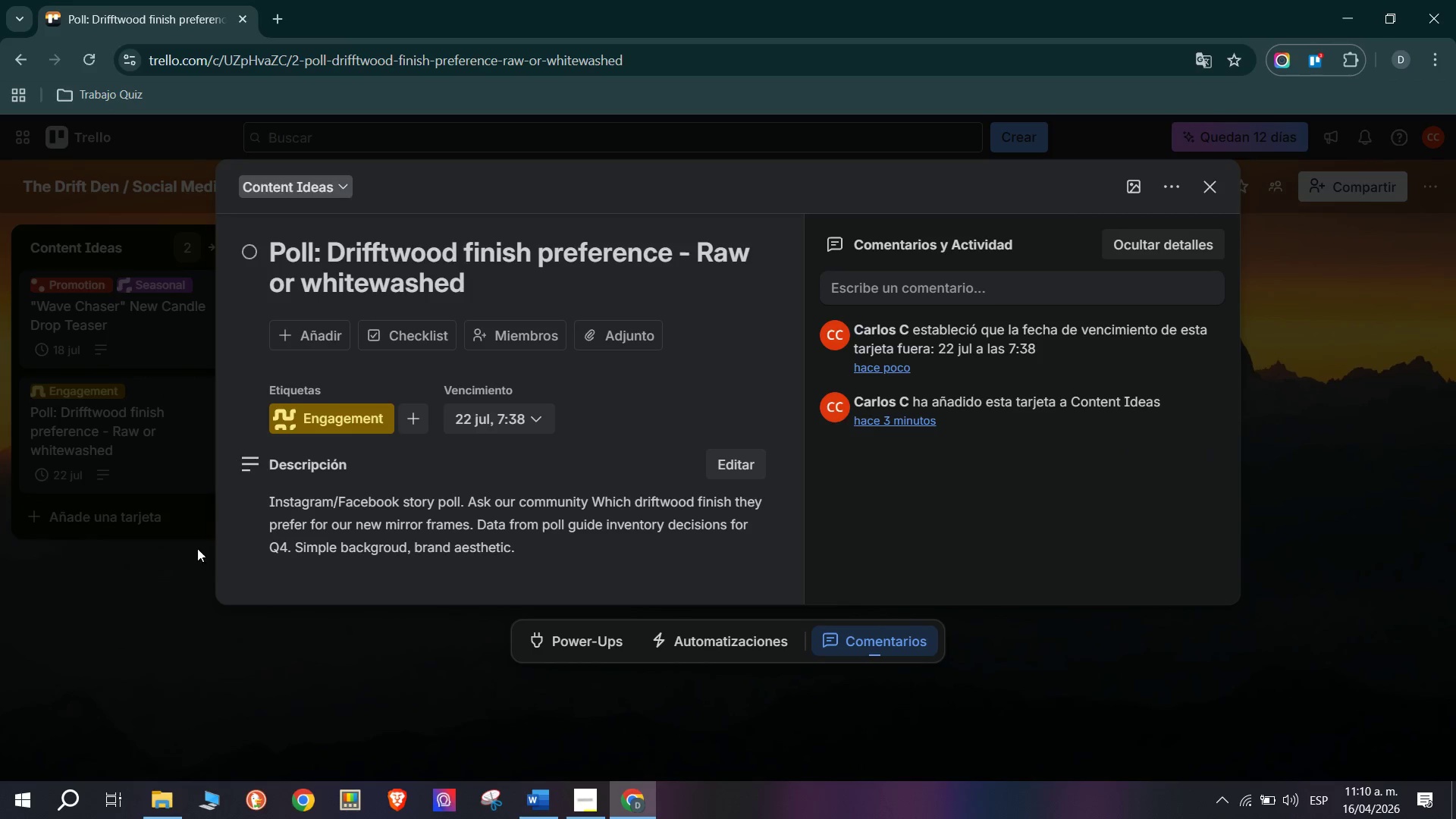 
left_click([179, 576])
 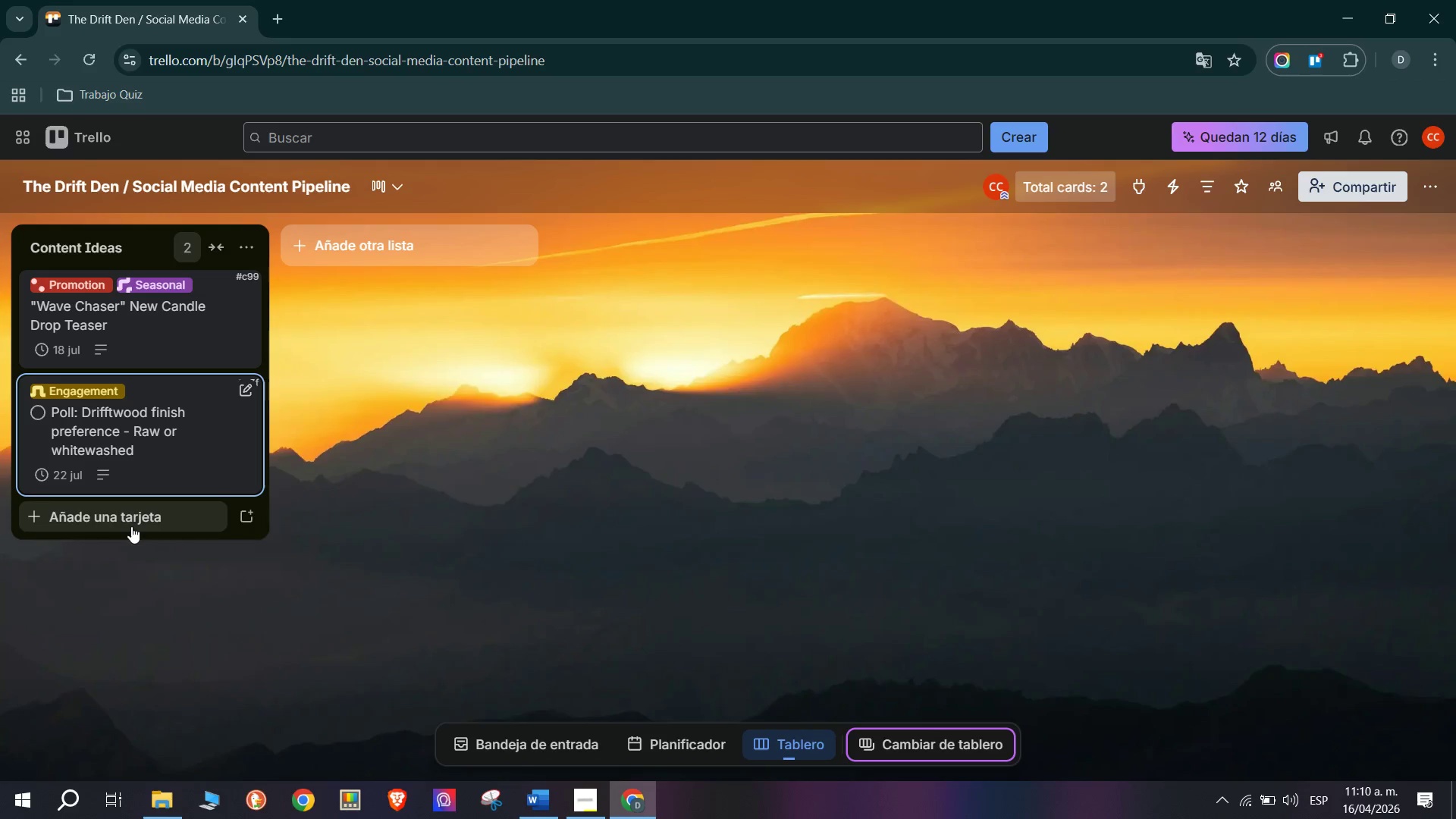 
left_click([132, 540])
 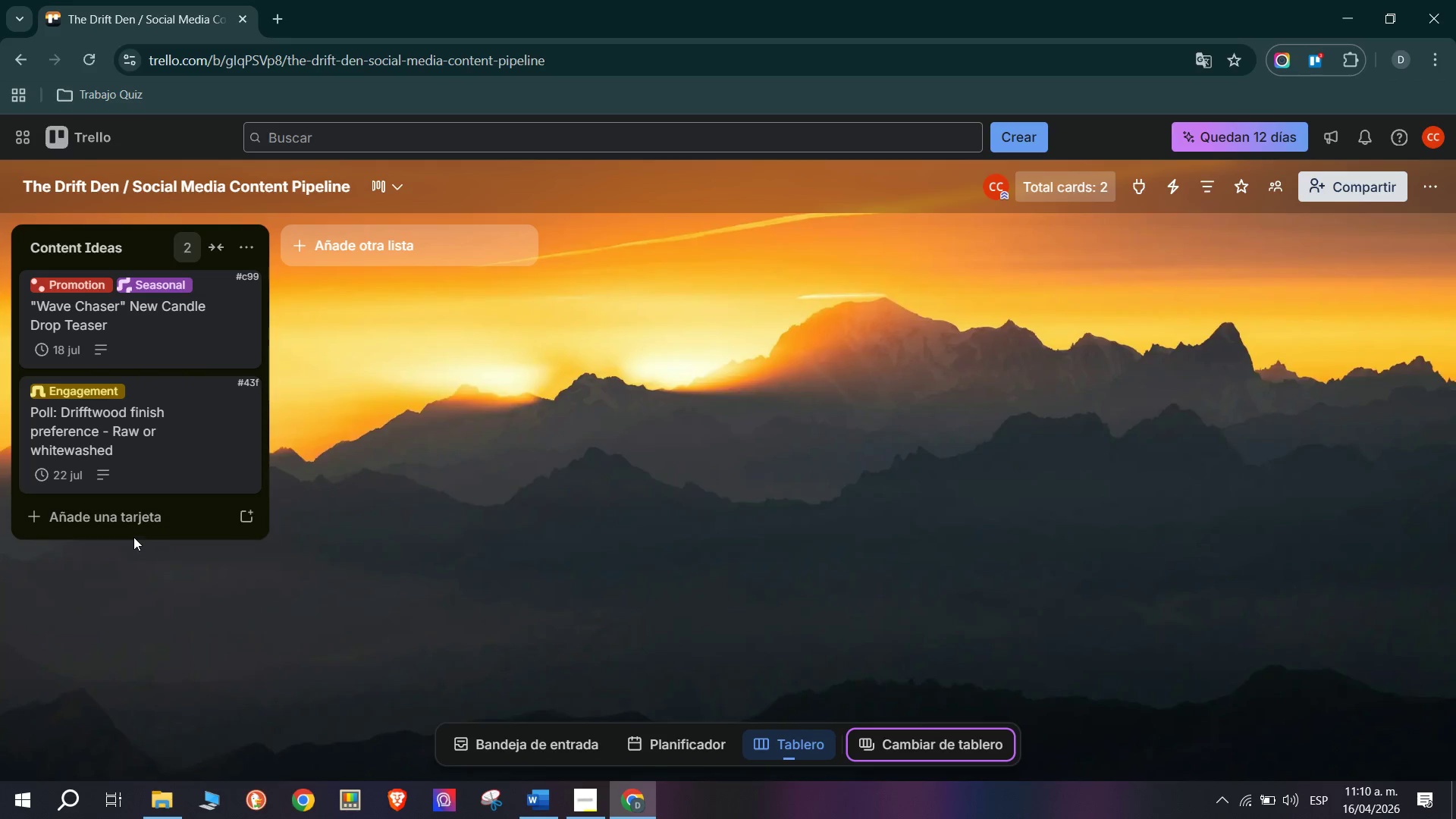 
left_click([133, 528])
 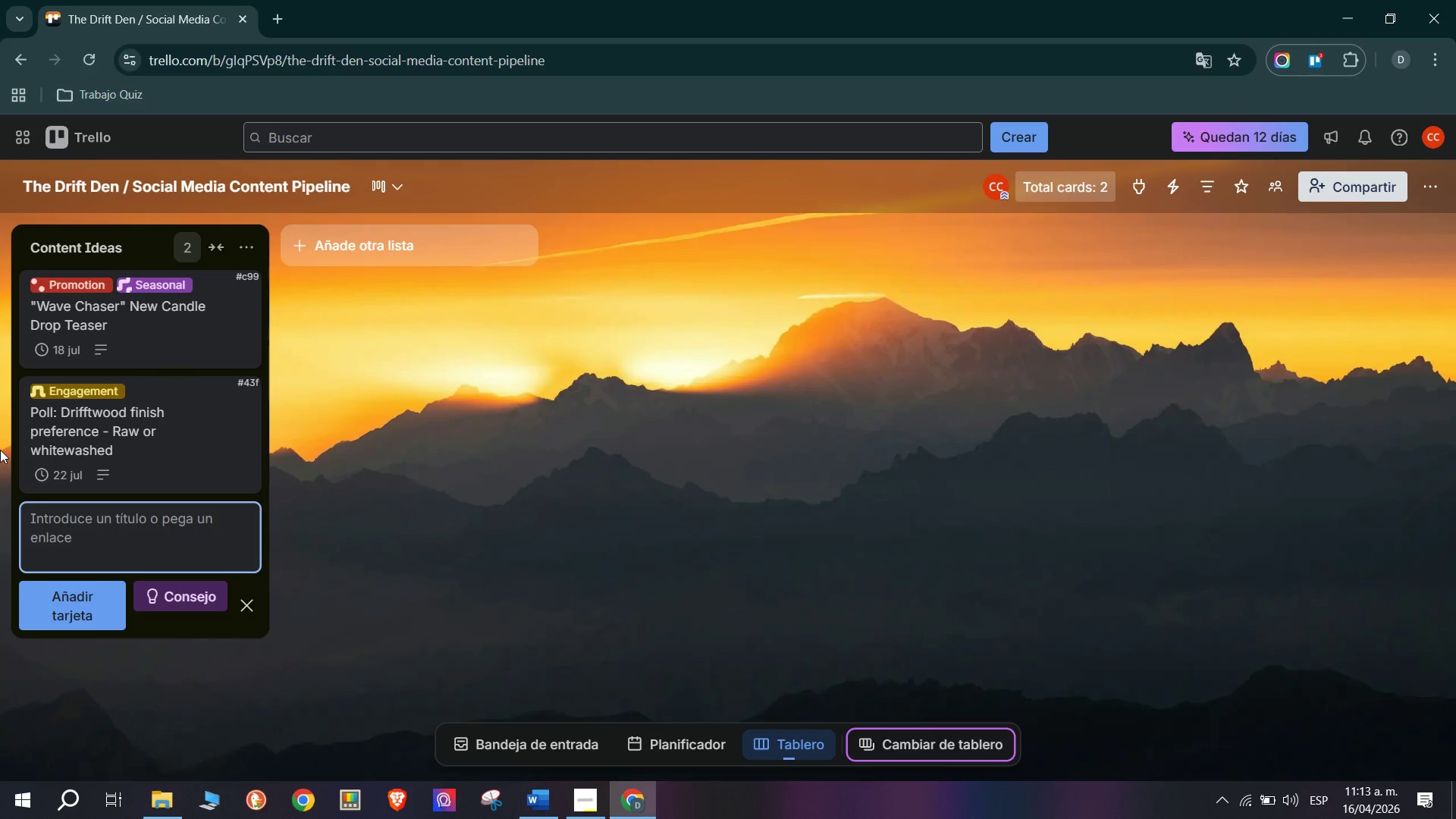 
wait(152.16)
 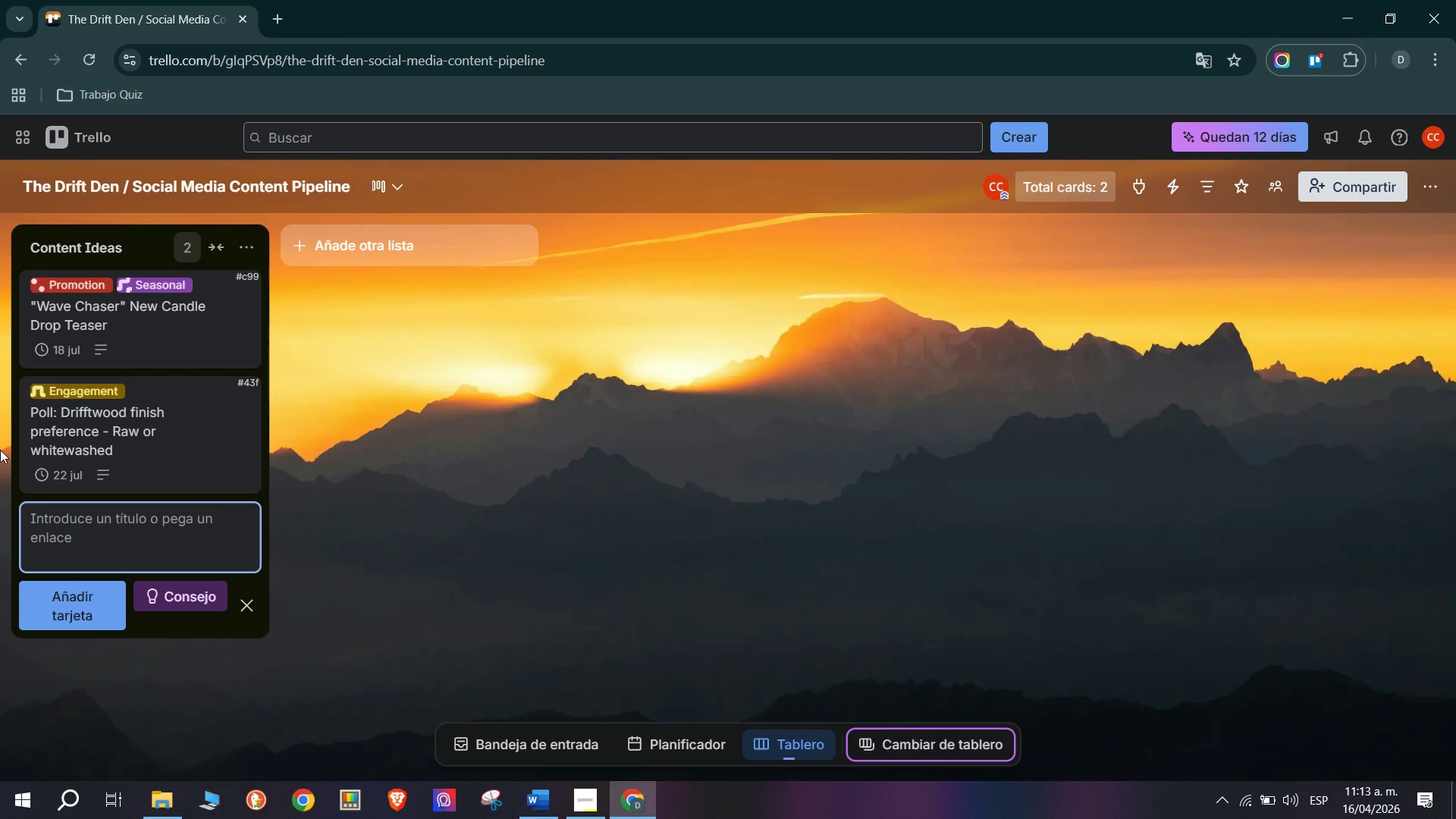 
type(How to Style Driftwood in a Modern Lotf)
 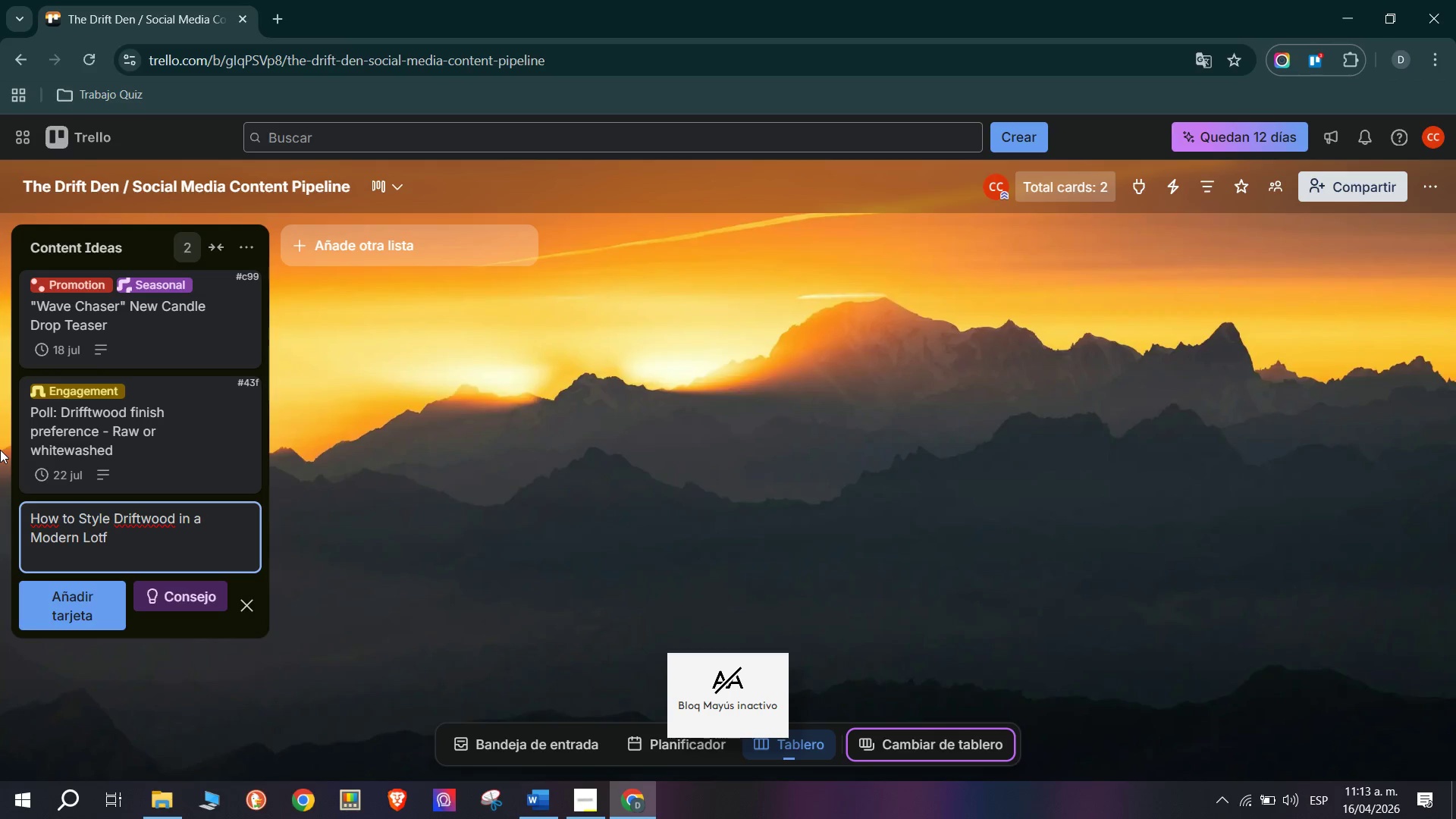 
key(Enter)
 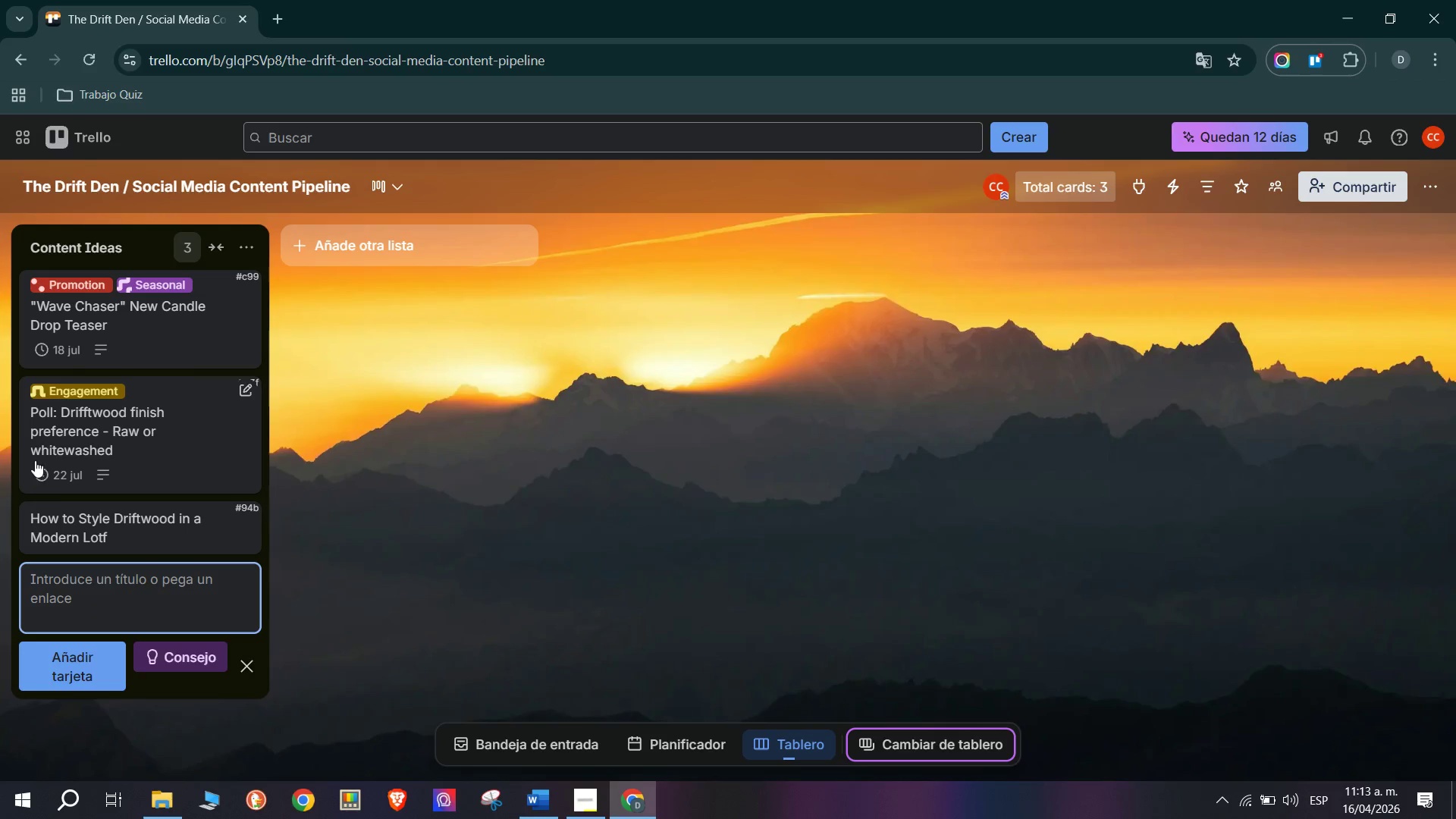 
left_click([67, 516])
 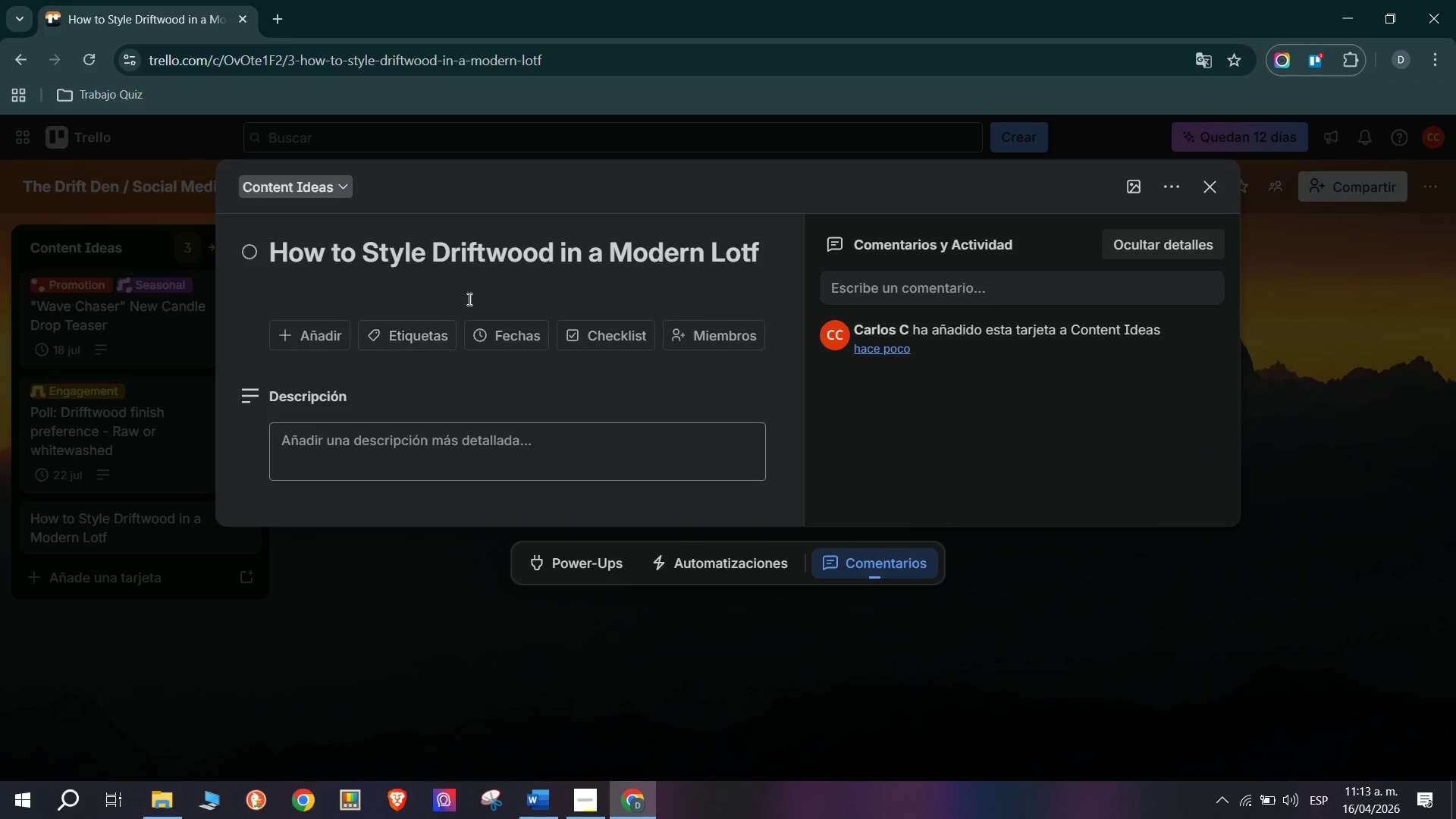 
mouse_move([610, 326])
 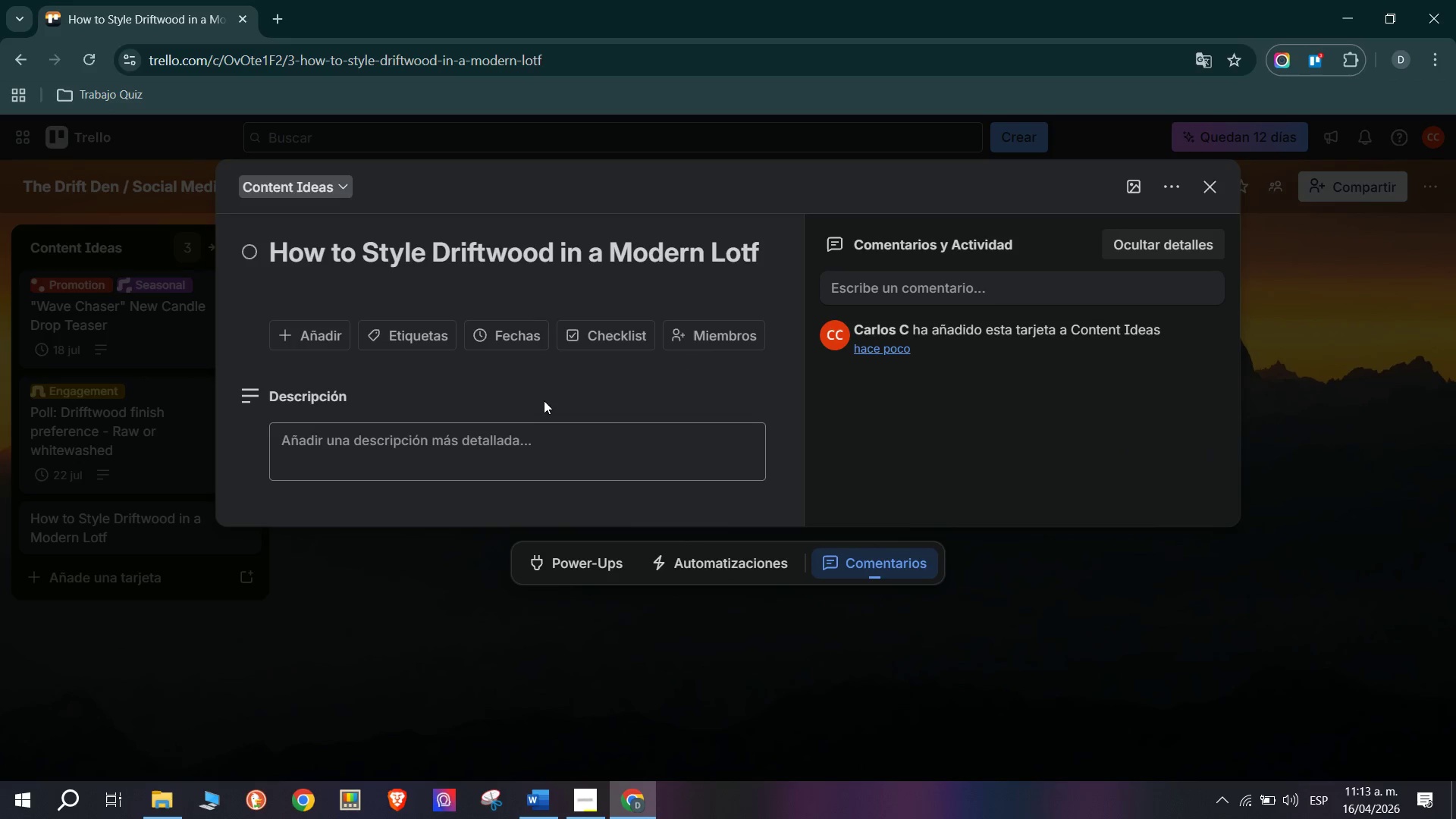 
mouse_move([416, 340])
 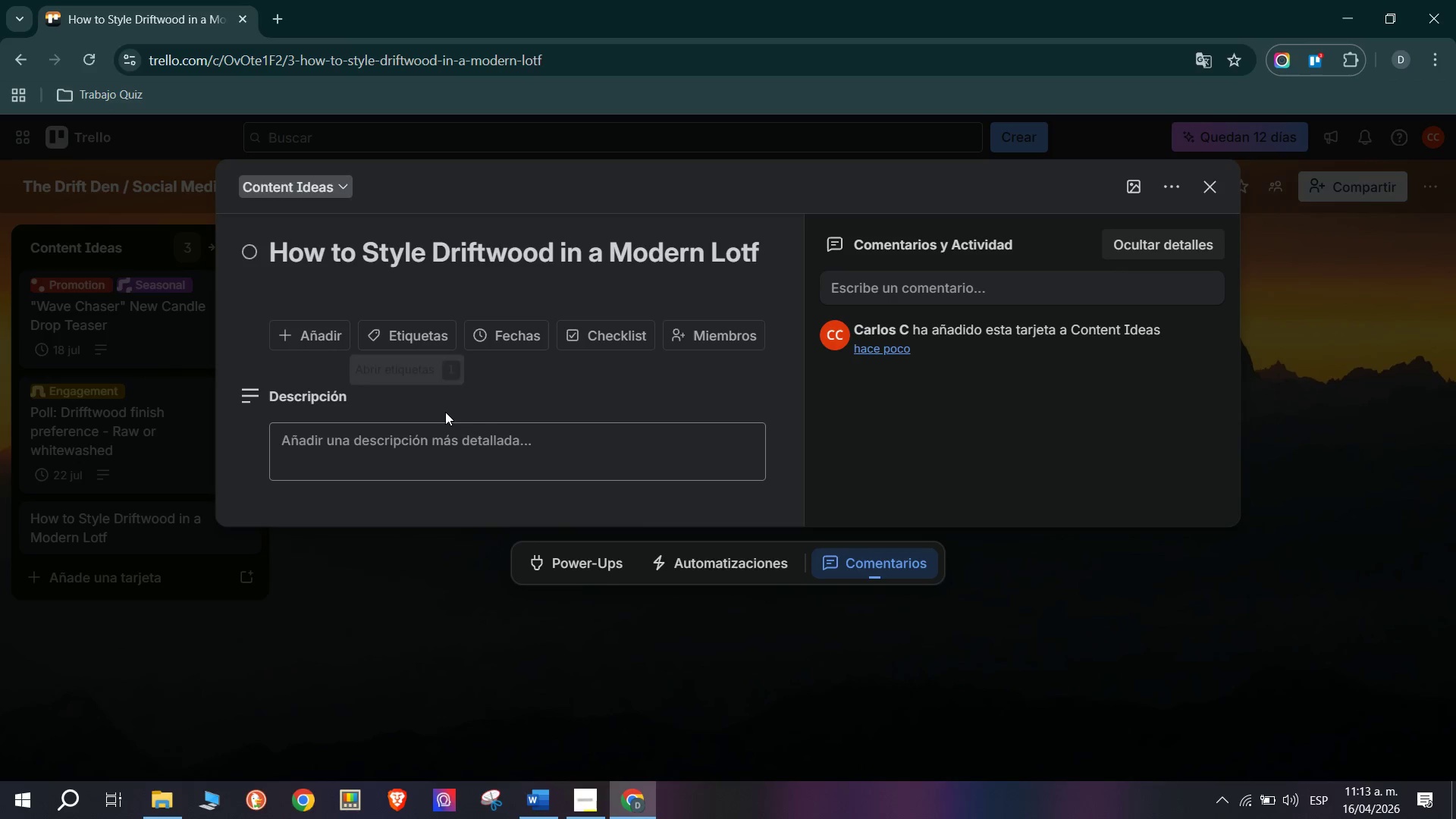 
double_click([456, 444])
 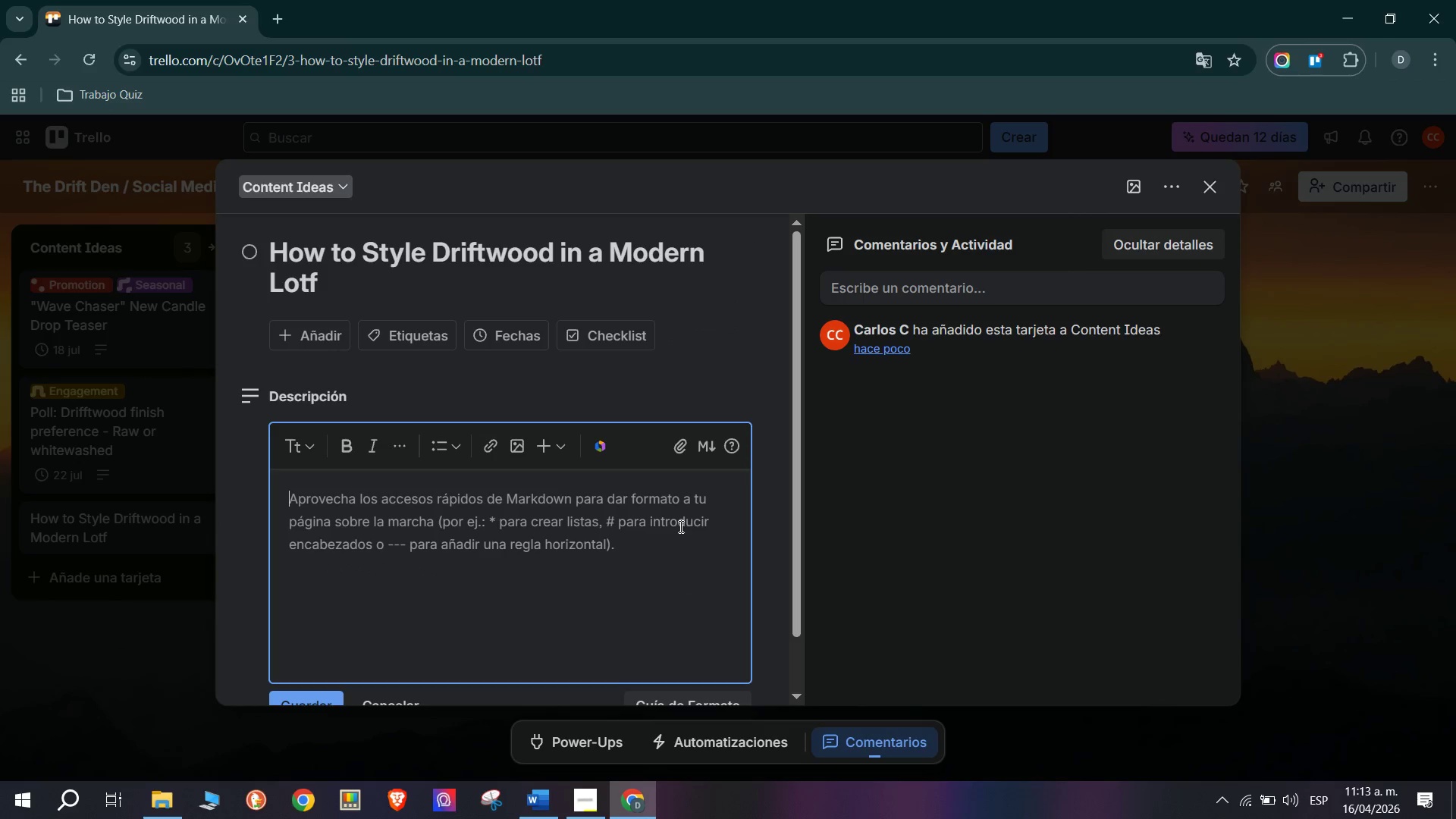 
type(Educational carousel post *8 slides(. Show 5 dire)
key(Backspace)
key(Backspace)
type(fferent interior design contexs)
key(Backspace)
type(ts wherte)
key(Backspace)
key(Backspace)
type(e driftwood accents work )
key(Backspace)
type( - Minimalist, coastal, boho, Scandi, Industrial. Use real lifestyle photography = i)
key(Backspace)
type(overlay texts)
key(Backspace)
 